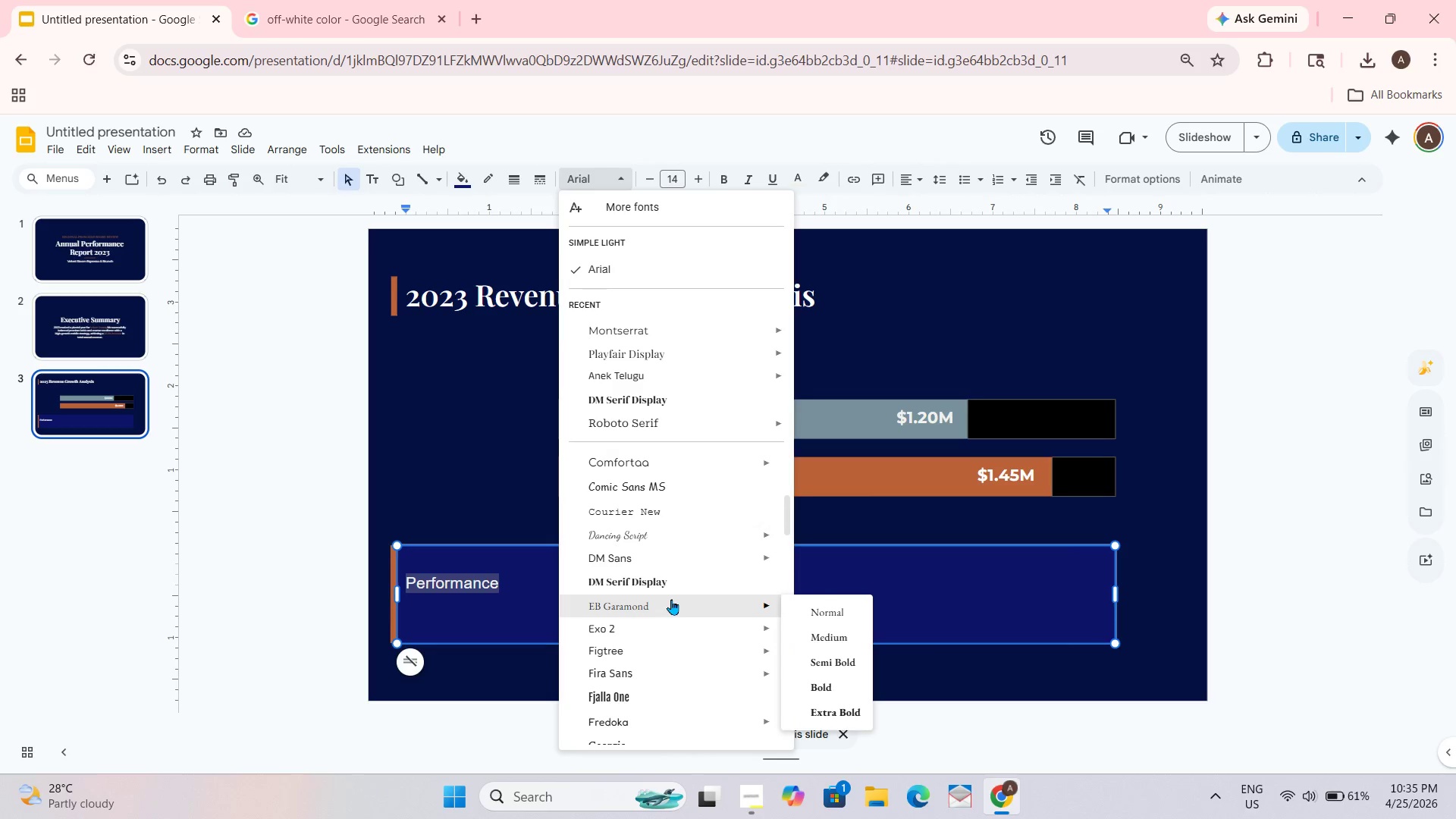 
scroll: coordinate [671, 596], scroll_direction: none, amount: 0.0
 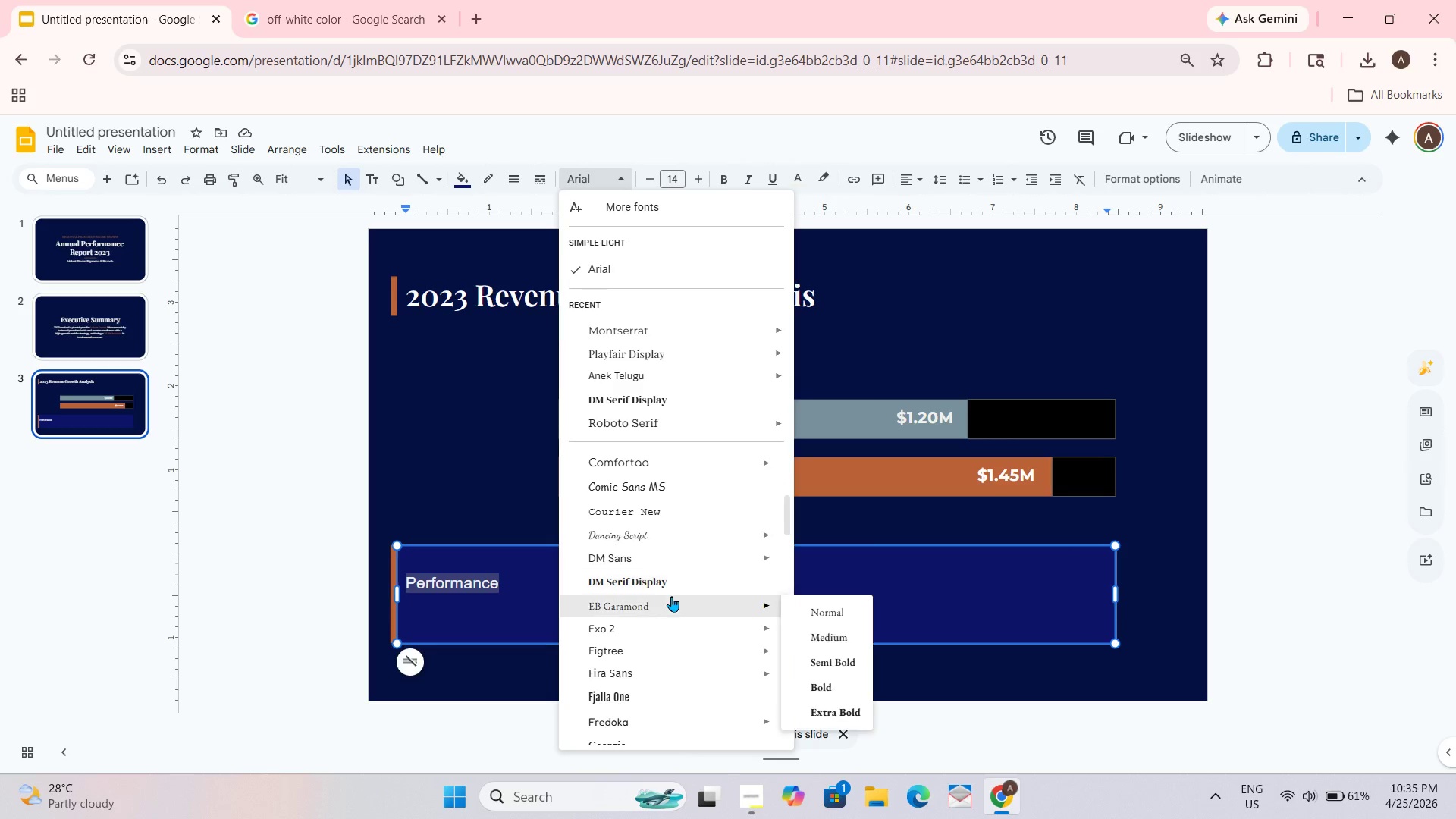 
scroll: coordinate [671, 596], scroll_direction: up, amount: 1.0
 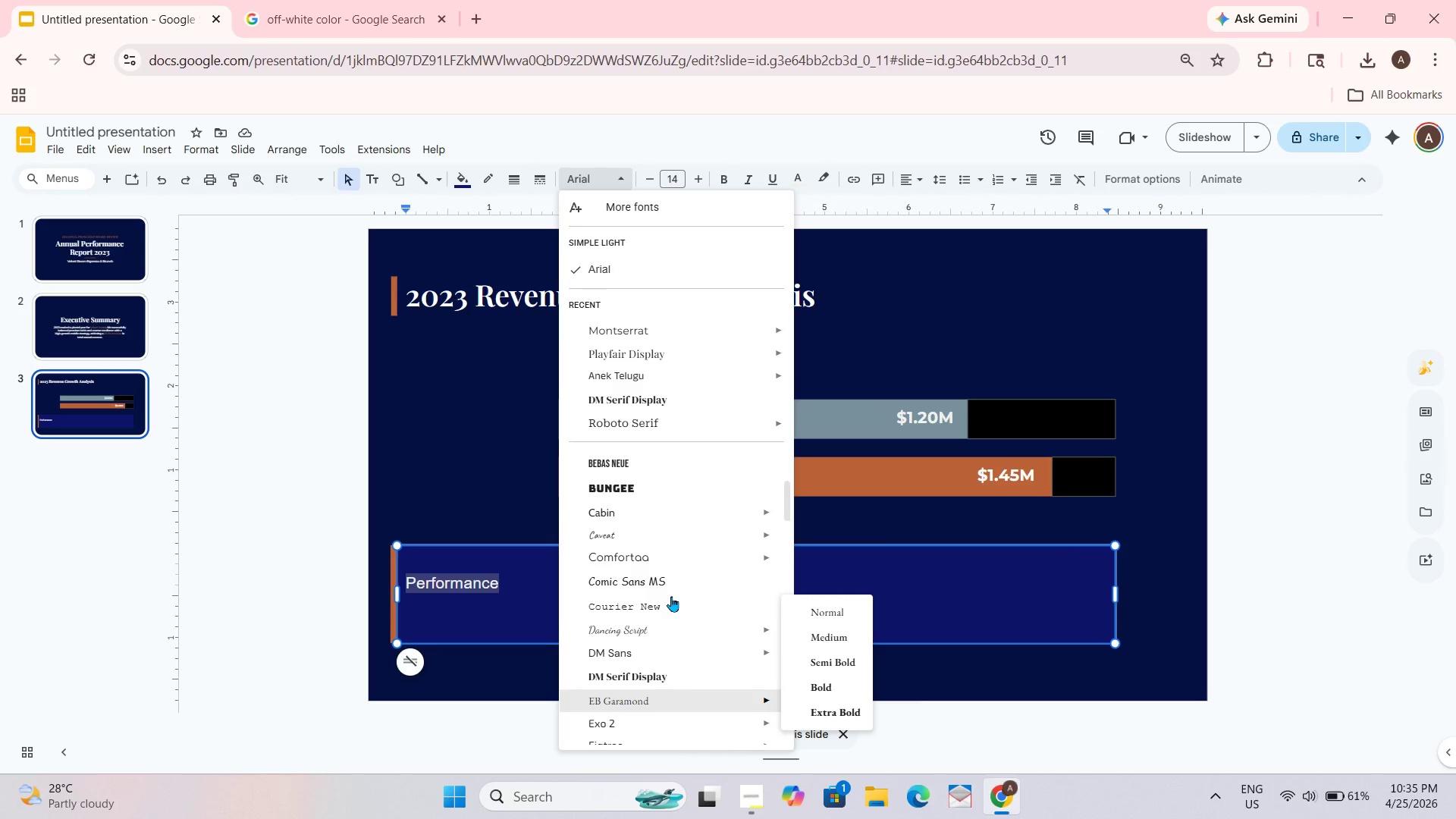 
scroll: coordinate [671, 596], scroll_direction: down, amount: 1.0
 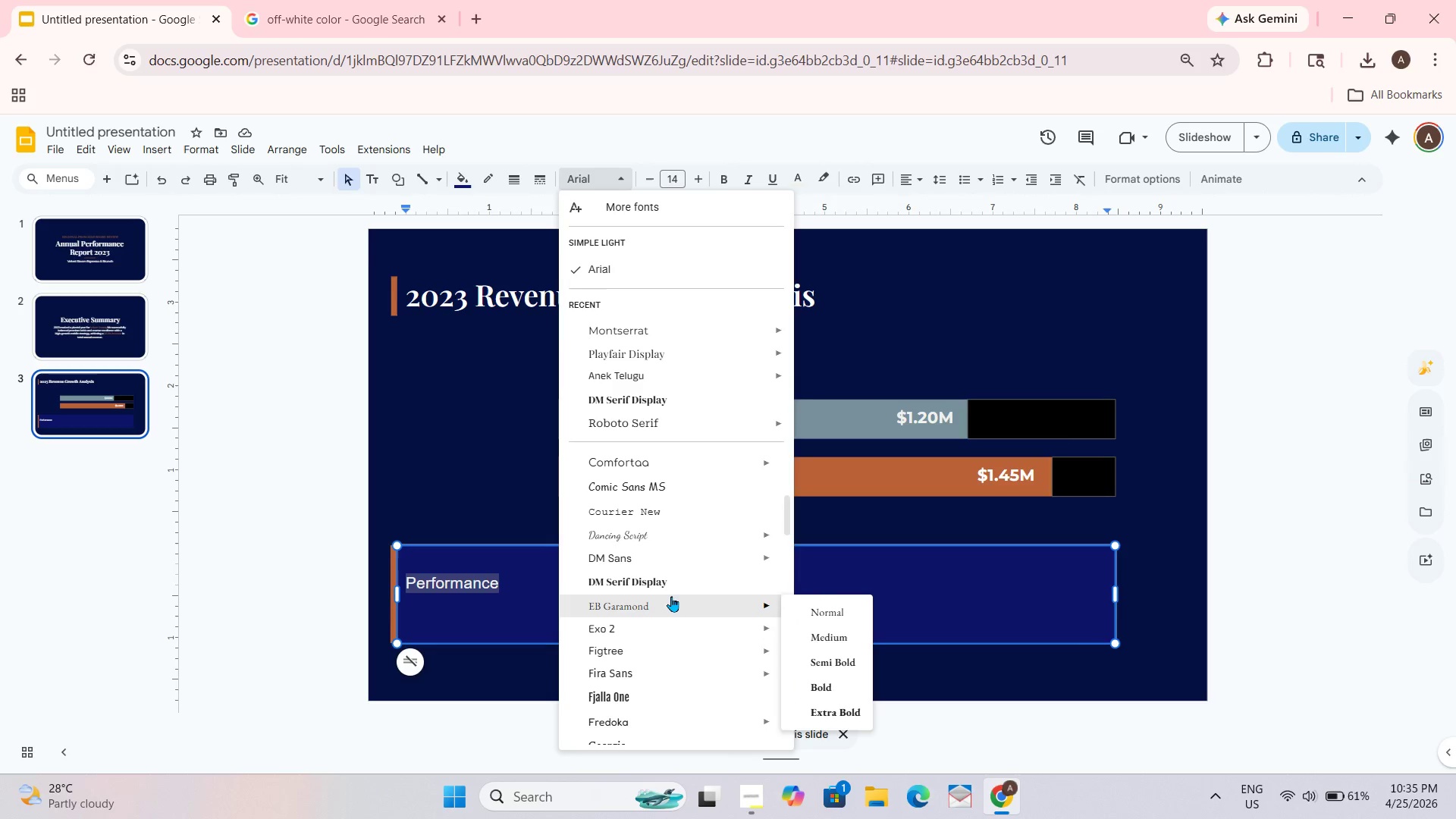 
scroll: coordinate [671, 596], scroll_direction: none, amount: 0.0
 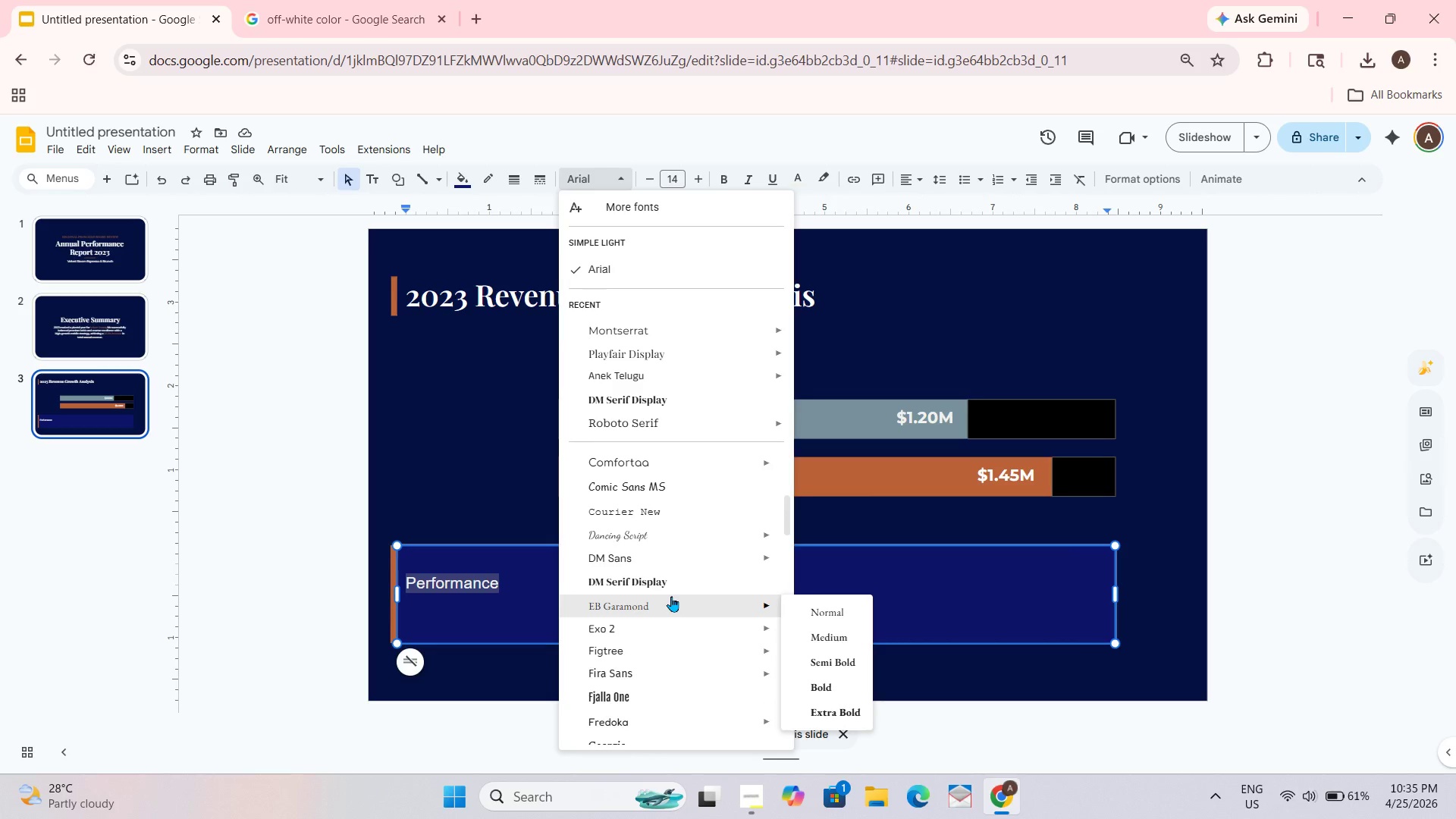 
scroll: coordinate [671, 596], scroll_direction: up, amount: 1.0
 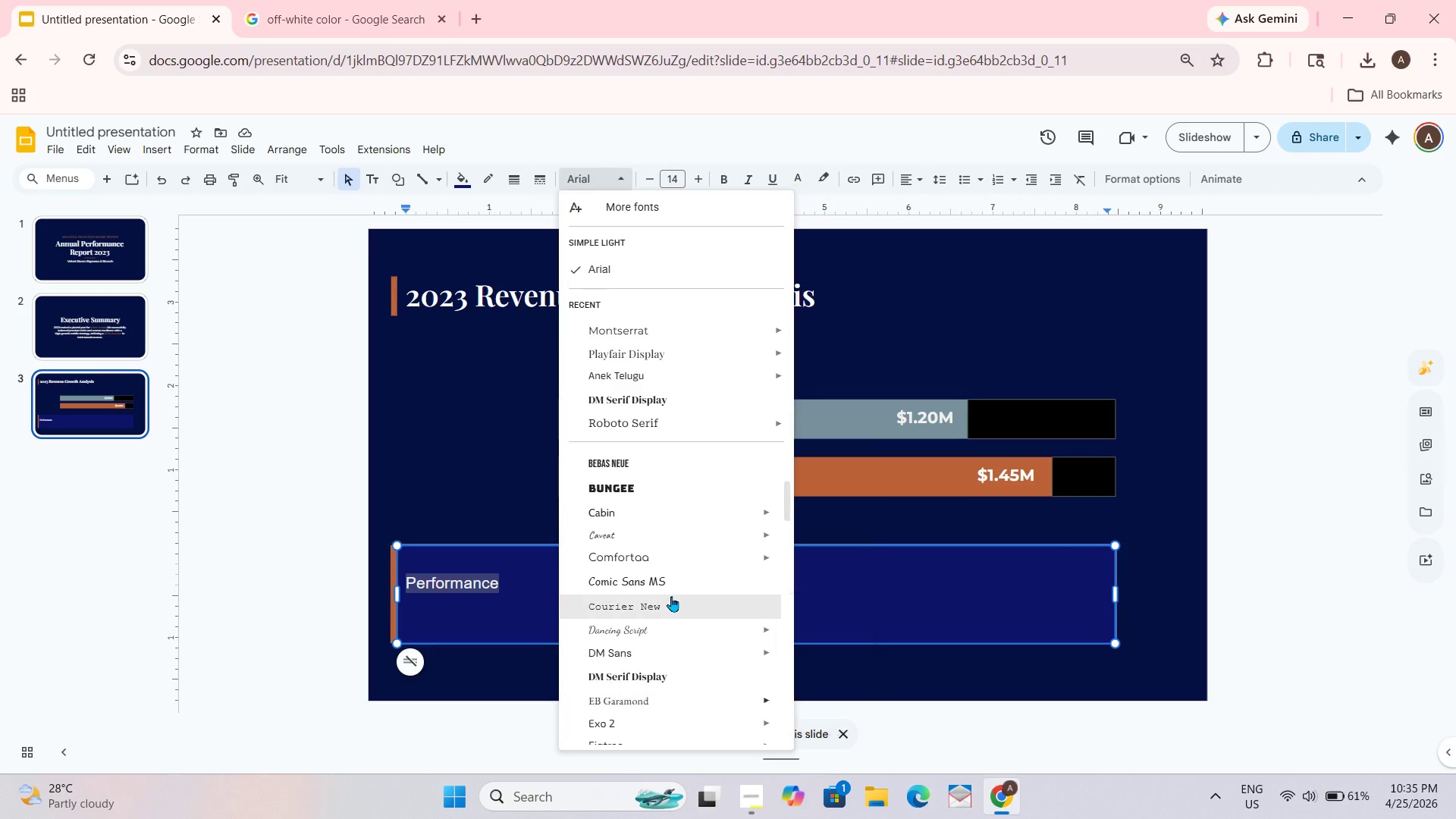 
scroll: coordinate [660, 601], scroll_direction: down, amount: 2.0
 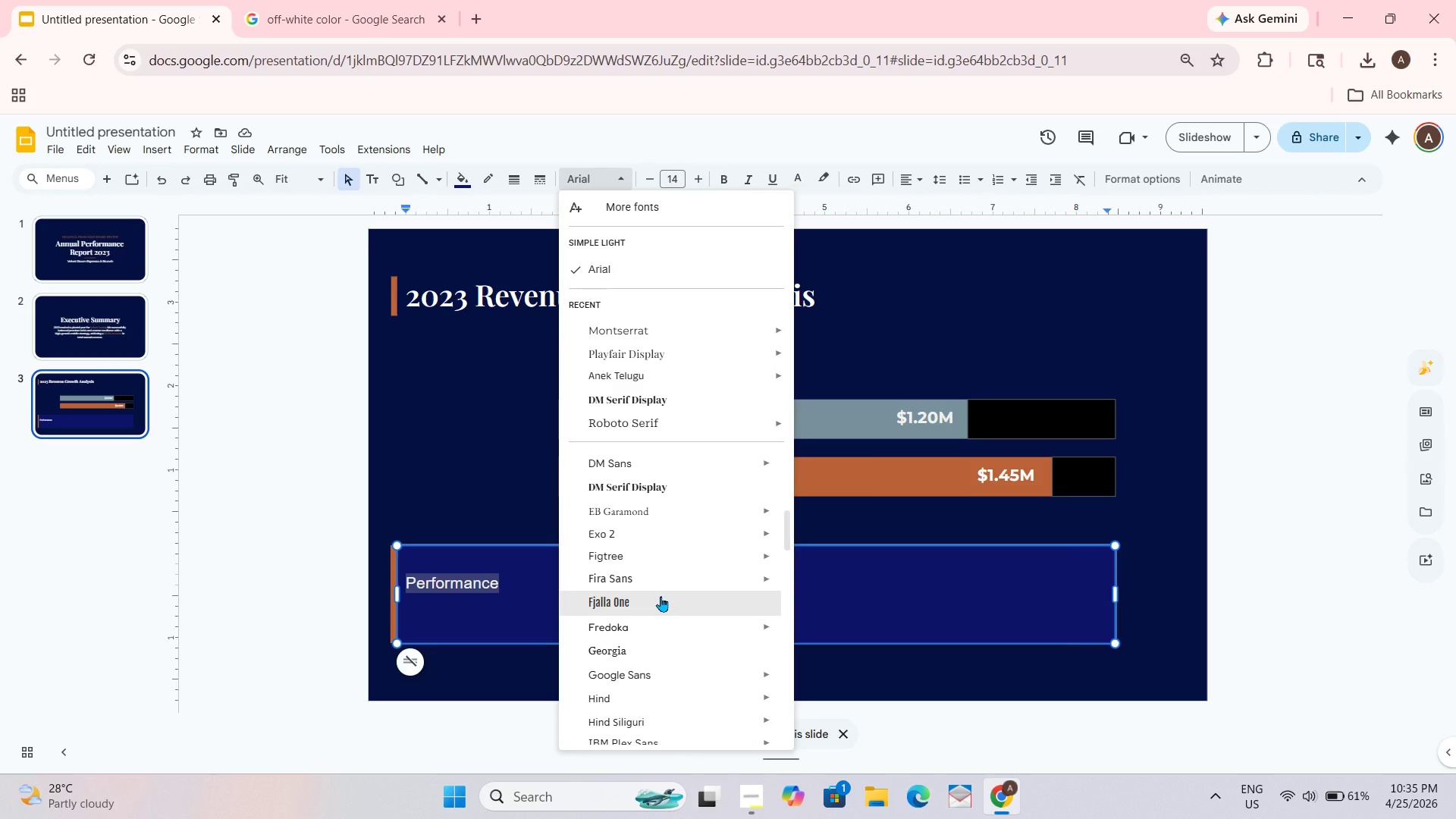 
scroll: coordinate [661, 596], scroll_direction: up, amount: 1.0
 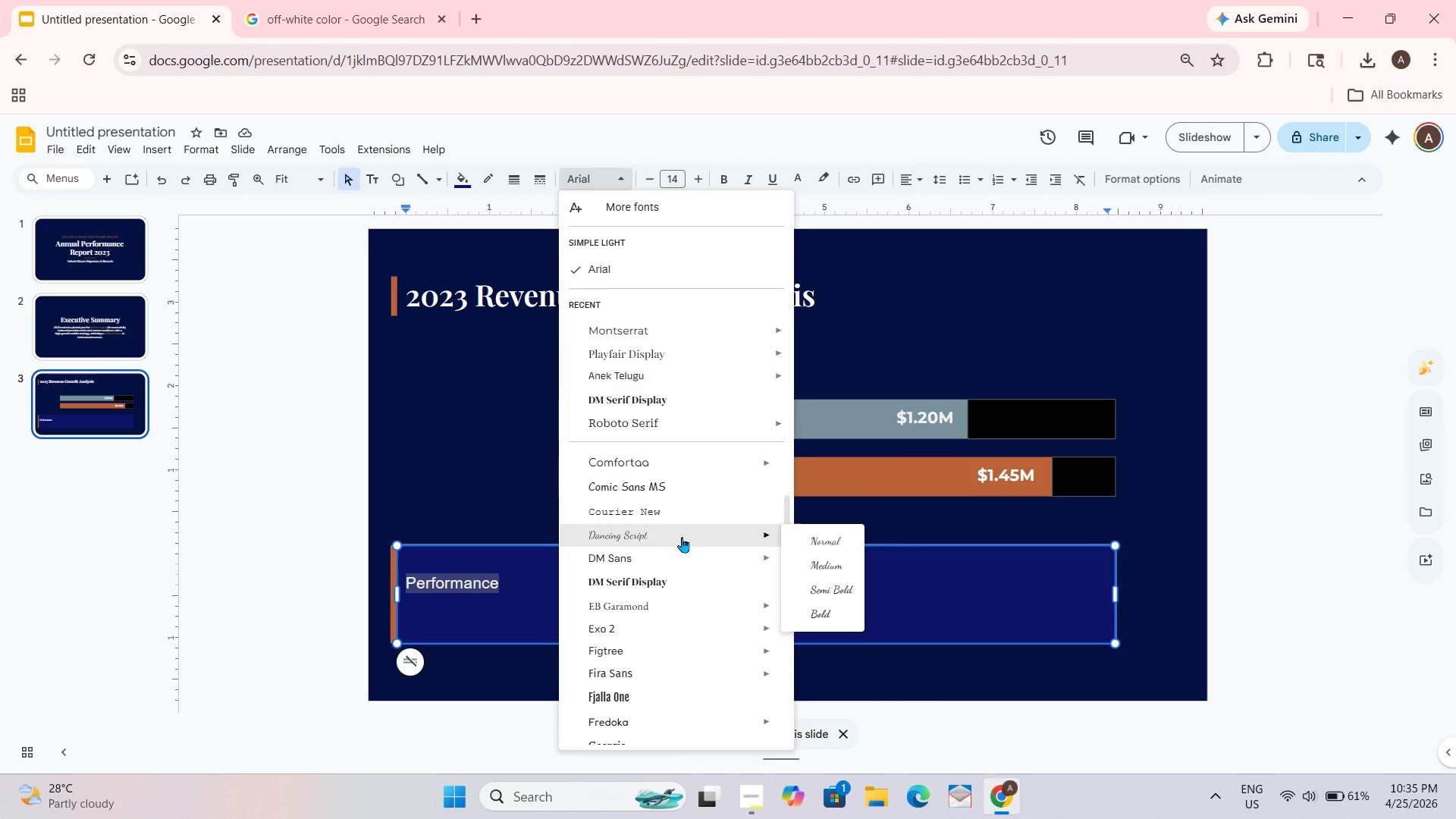 
scroll: coordinate [682, 537], scroll_direction: none, amount: 0.0
 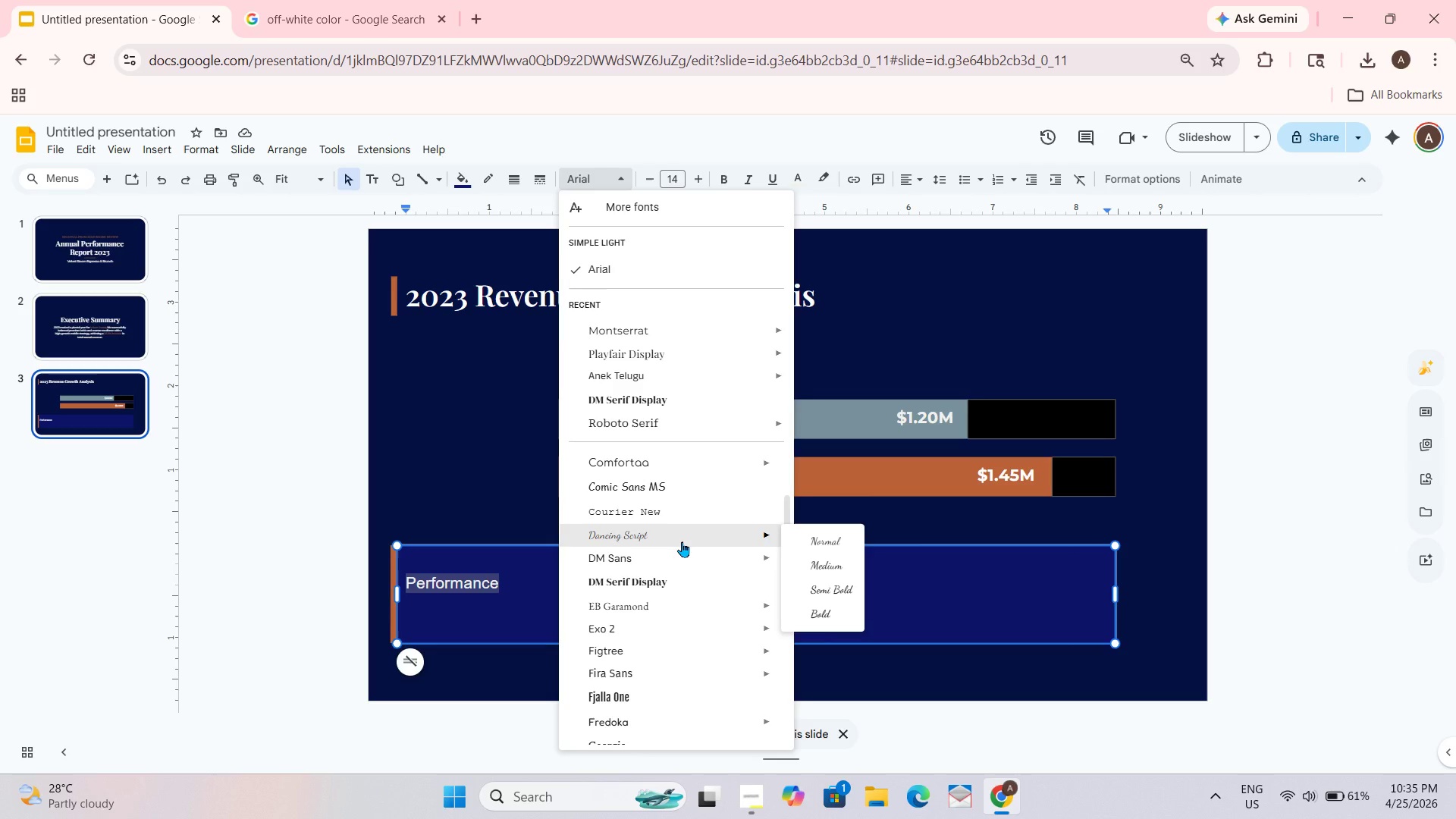 
scroll: coordinate [682, 544], scroll_direction: down, amount: 1.0
 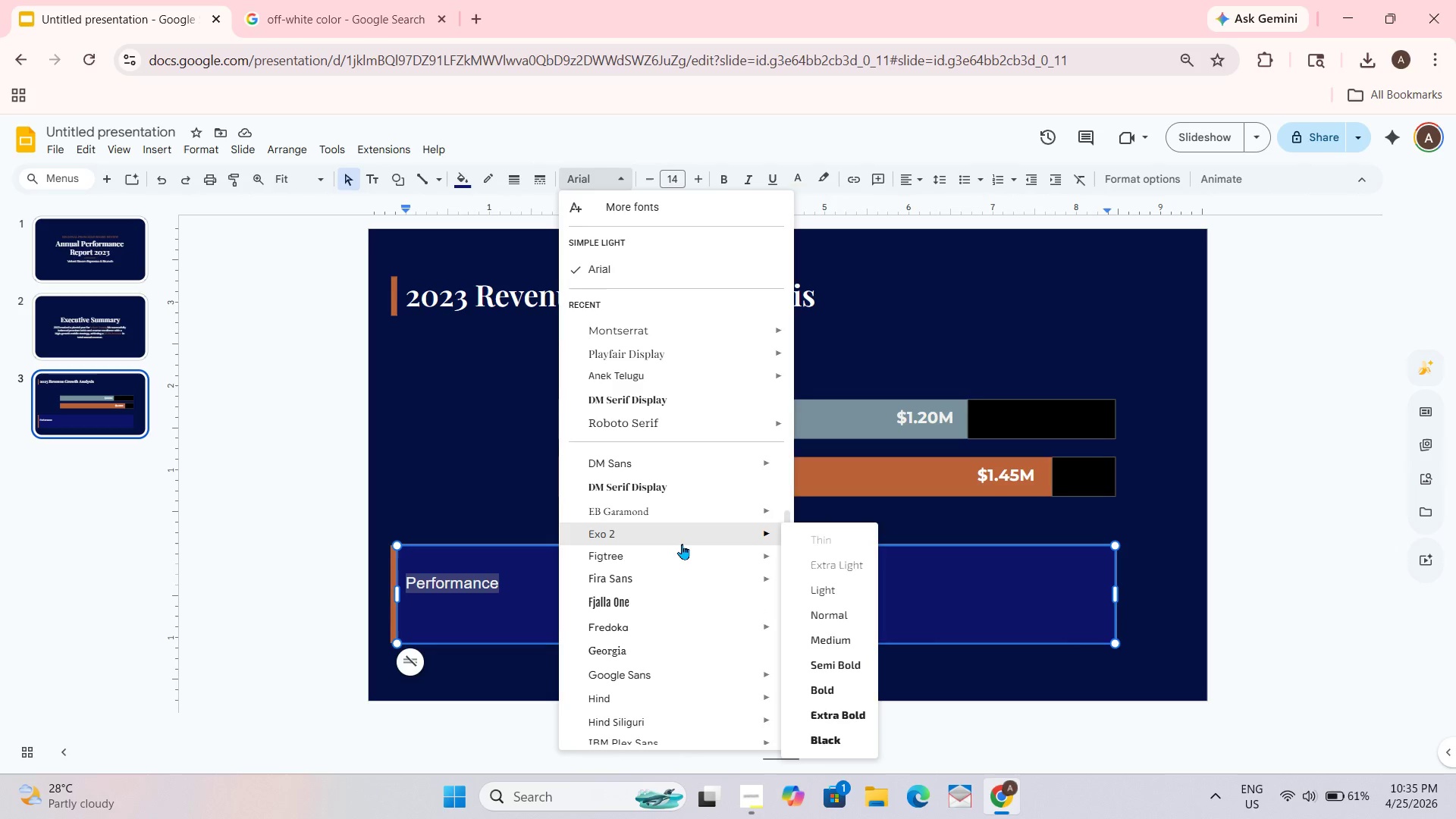 
scroll: coordinate [682, 544], scroll_direction: none, amount: 0.0
 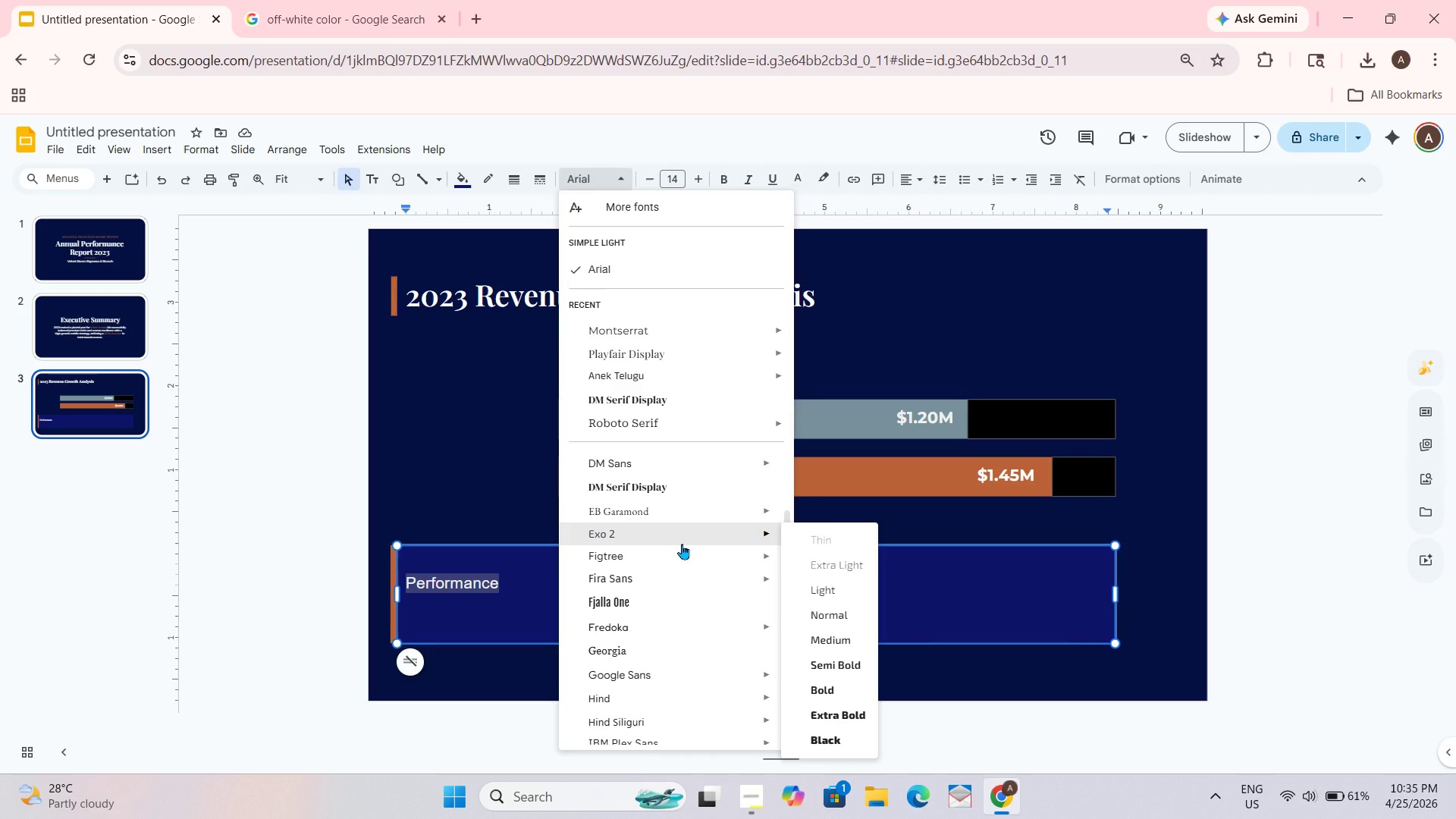 
key(Space)
 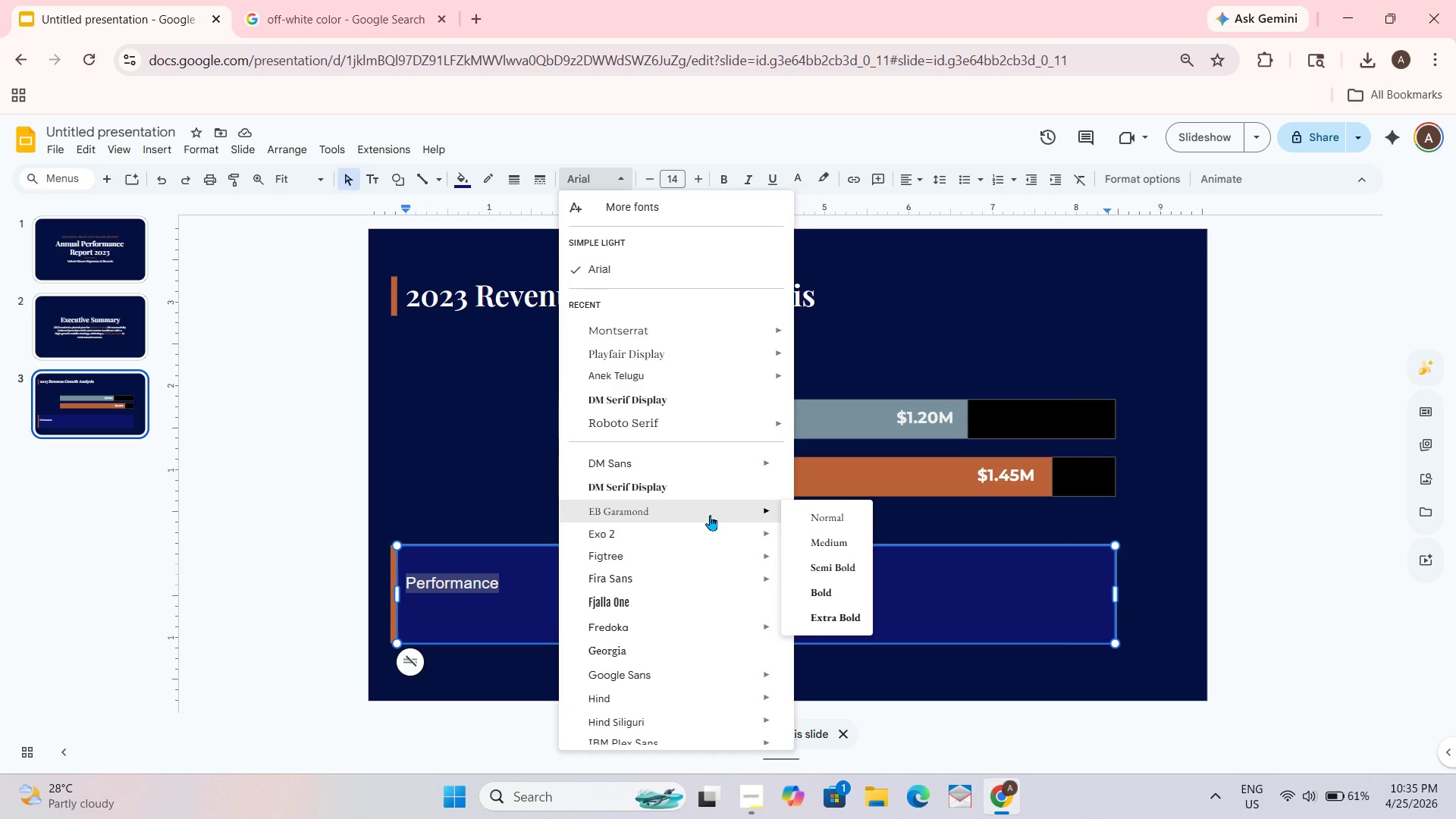 
scroll: coordinate [707, 524], scroll_direction: none, amount: 0.0
 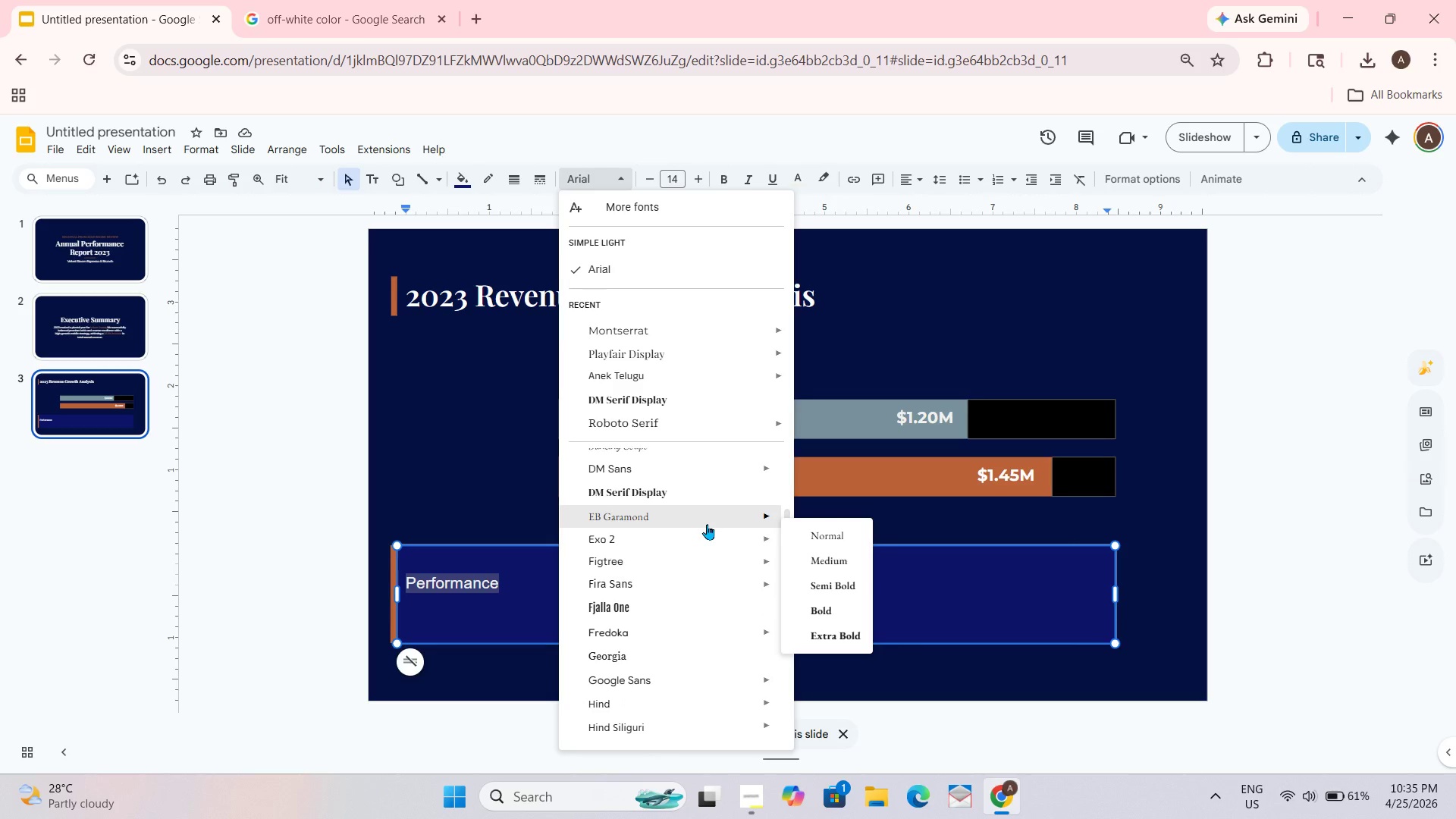 
scroll: coordinate [707, 524], scroll_direction: up, amount: 1.0
 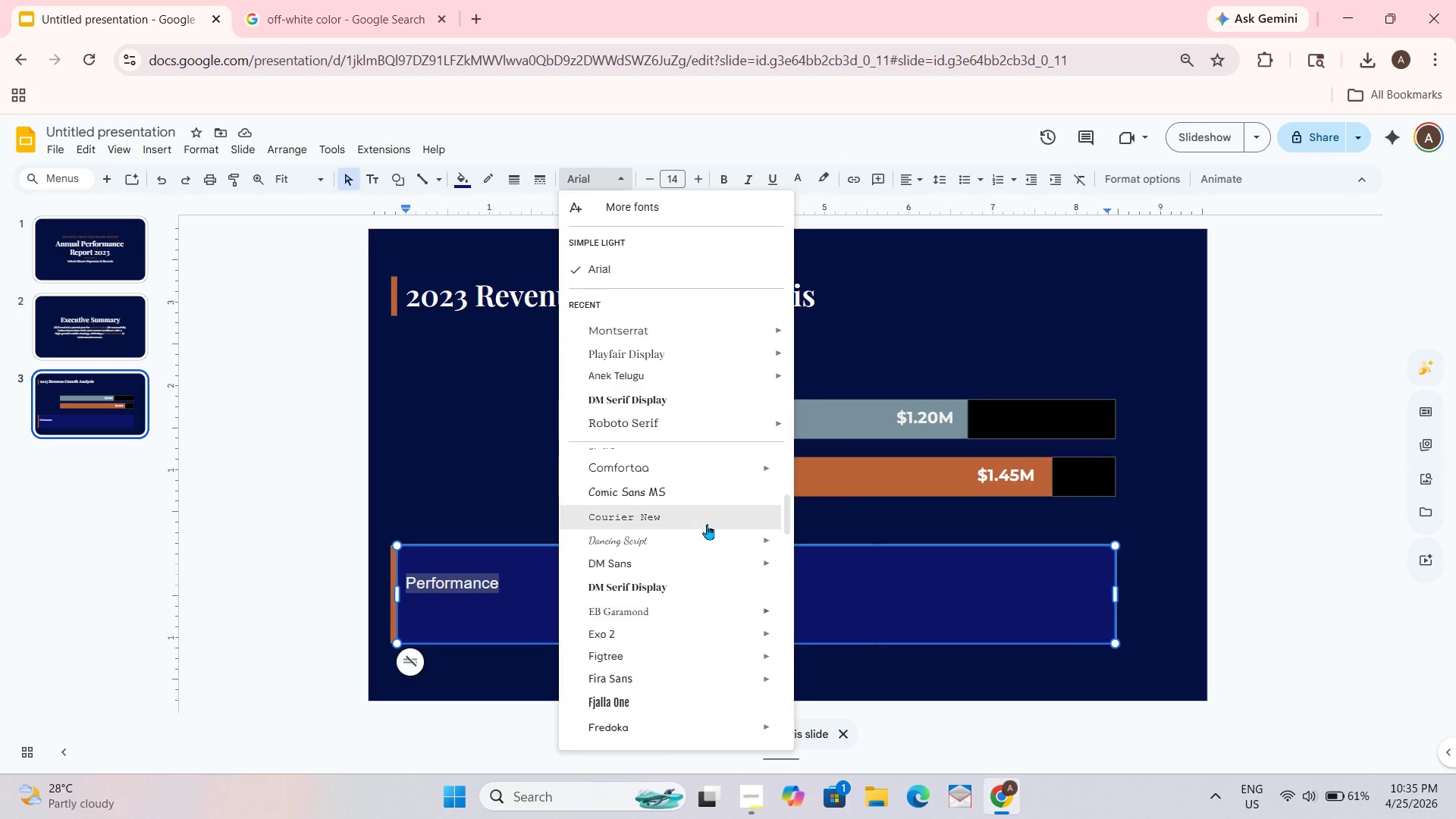 
scroll: coordinate [707, 524], scroll_direction: down, amount: 1.0
 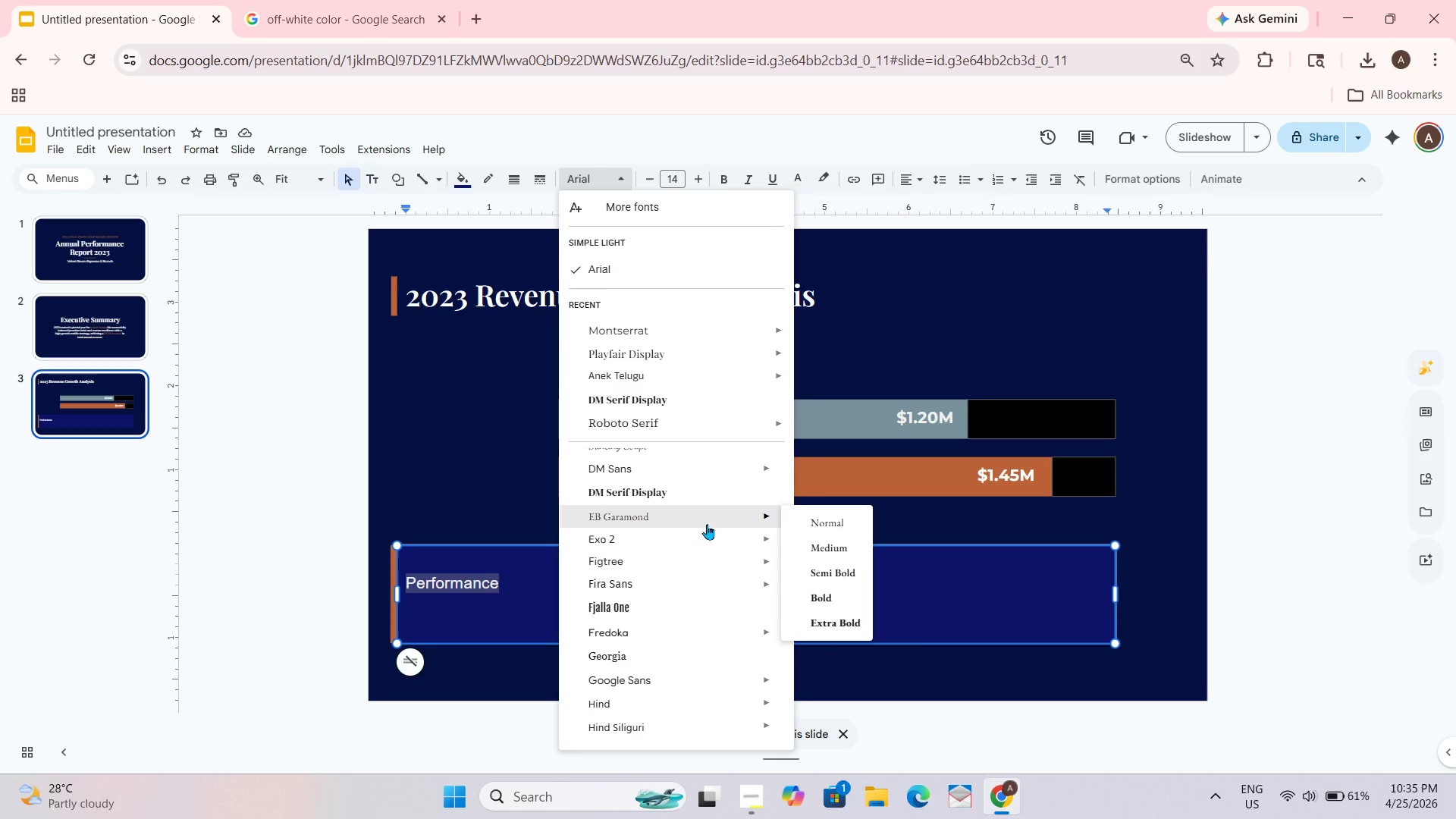 
scroll: coordinate [707, 524], scroll_direction: none, amount: 0.0
 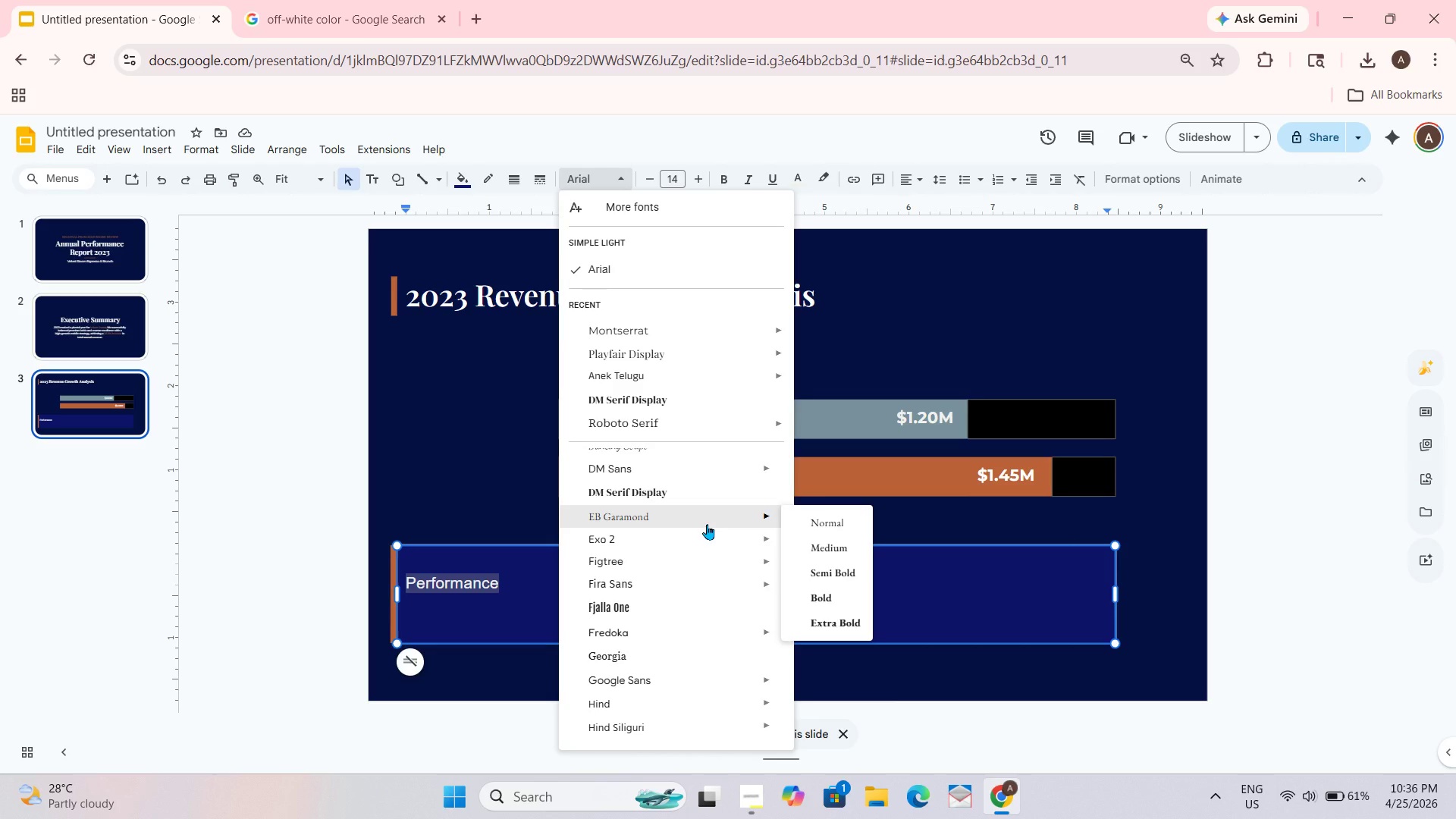 
scroll: coordinate [707, 524], scroll_direction: down, amount: 1.0
 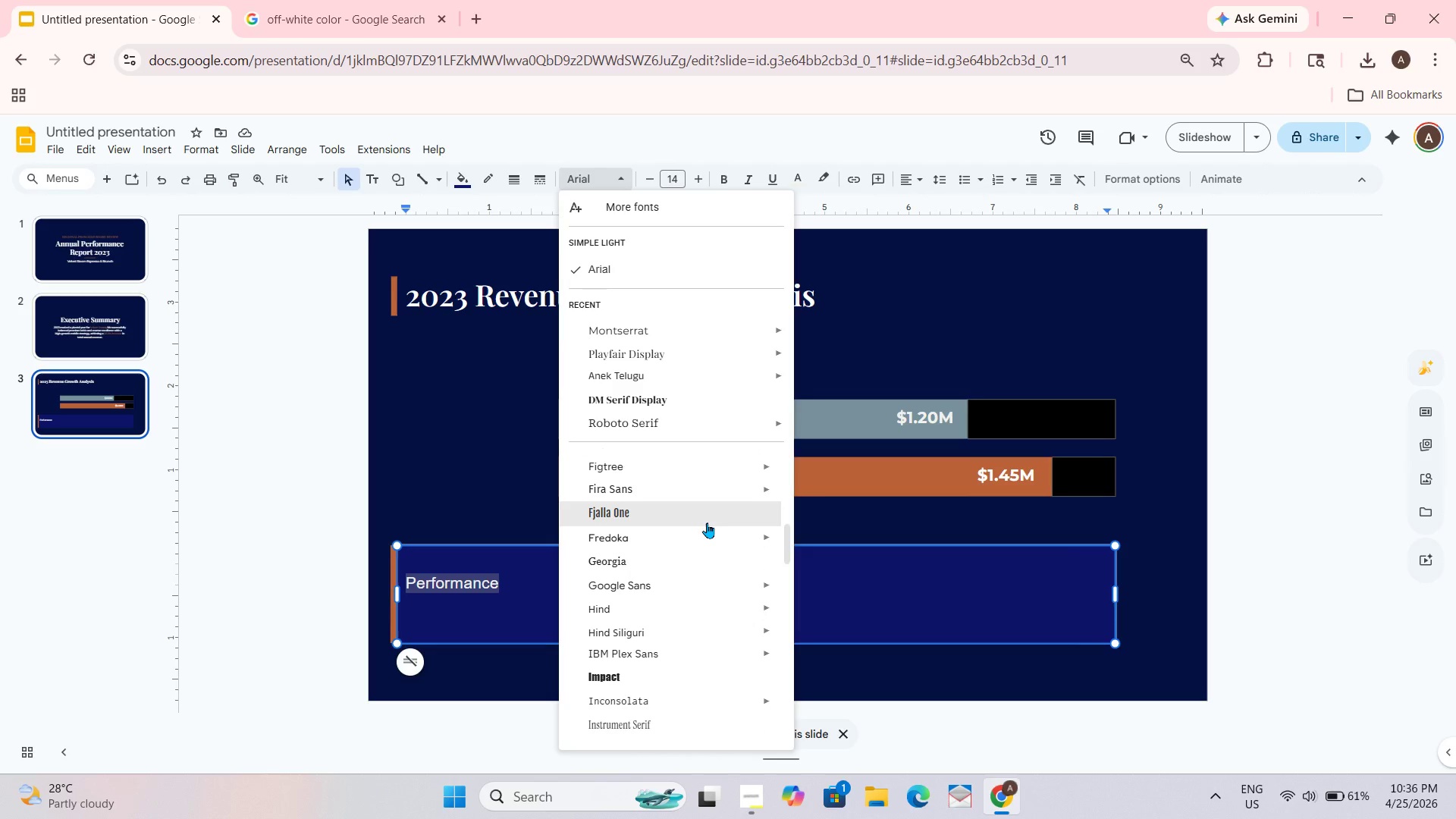 
scroll: coordinate [707, 522], scroll_direction: up, amount: 1.0
 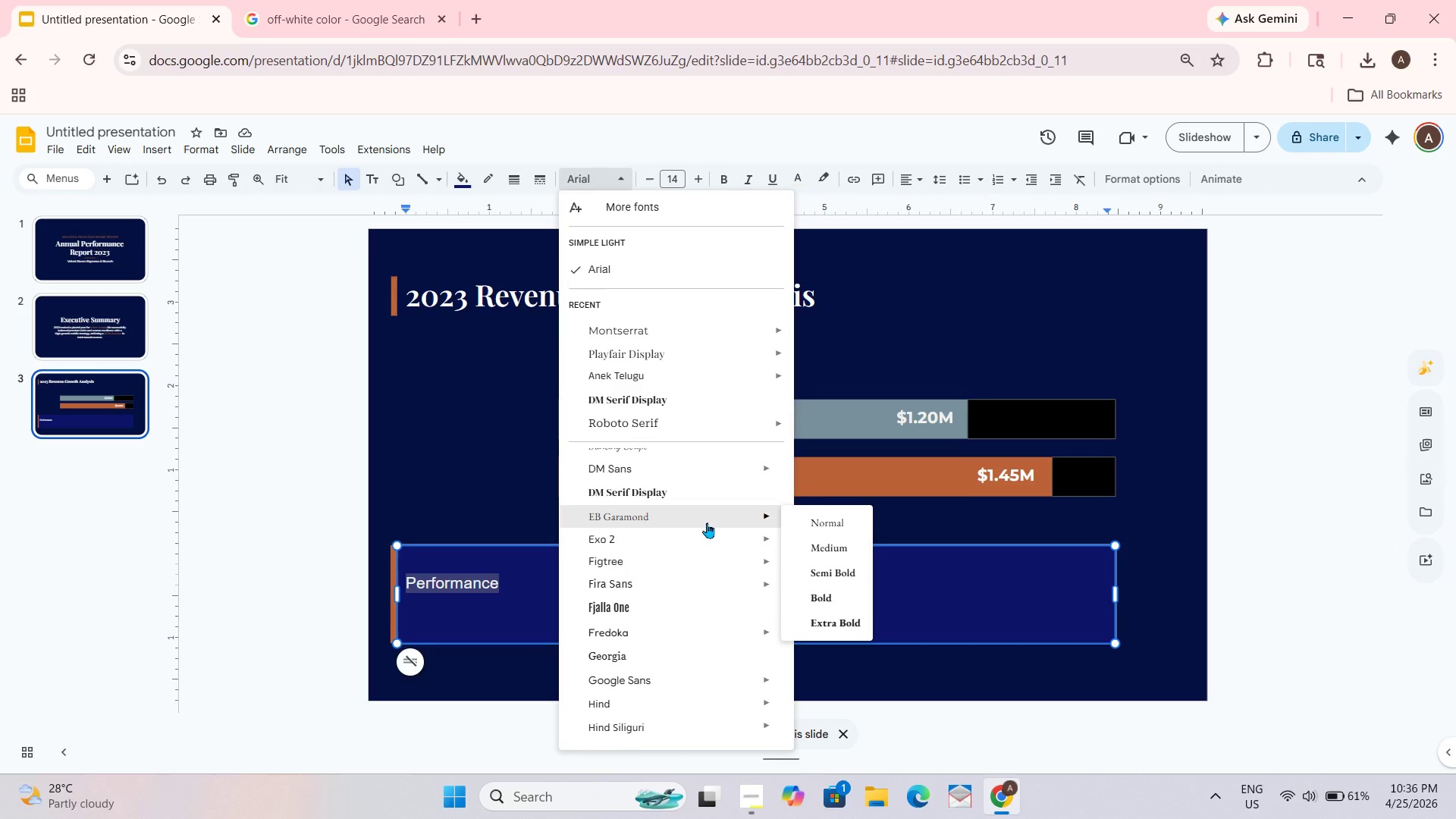 
scroll: coordinate [707, 523], scroll_direction: none, amount: 0.0
 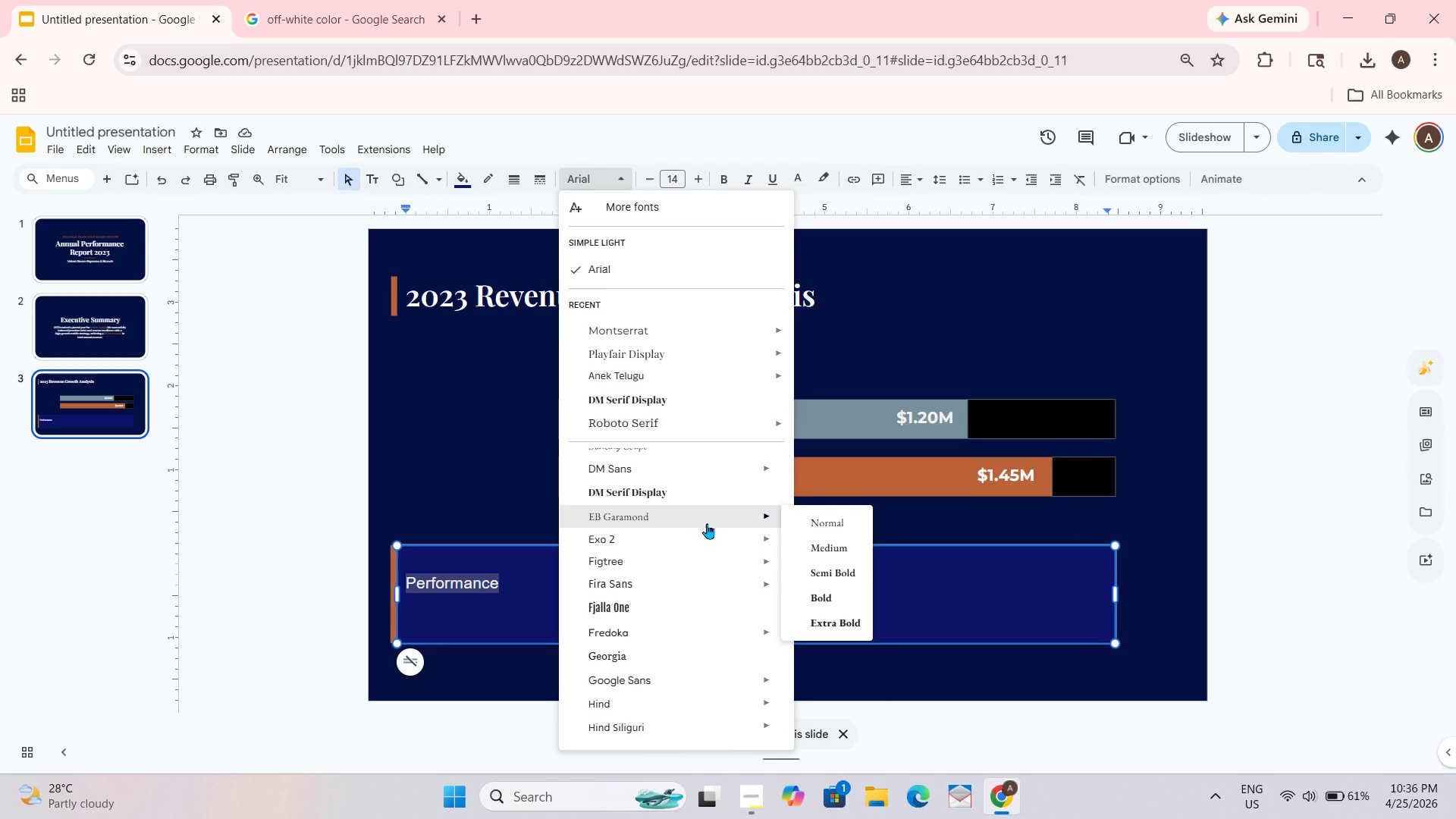 
scroll: coordinate [707, 523], scroll_direction: down, amount: 1.0
 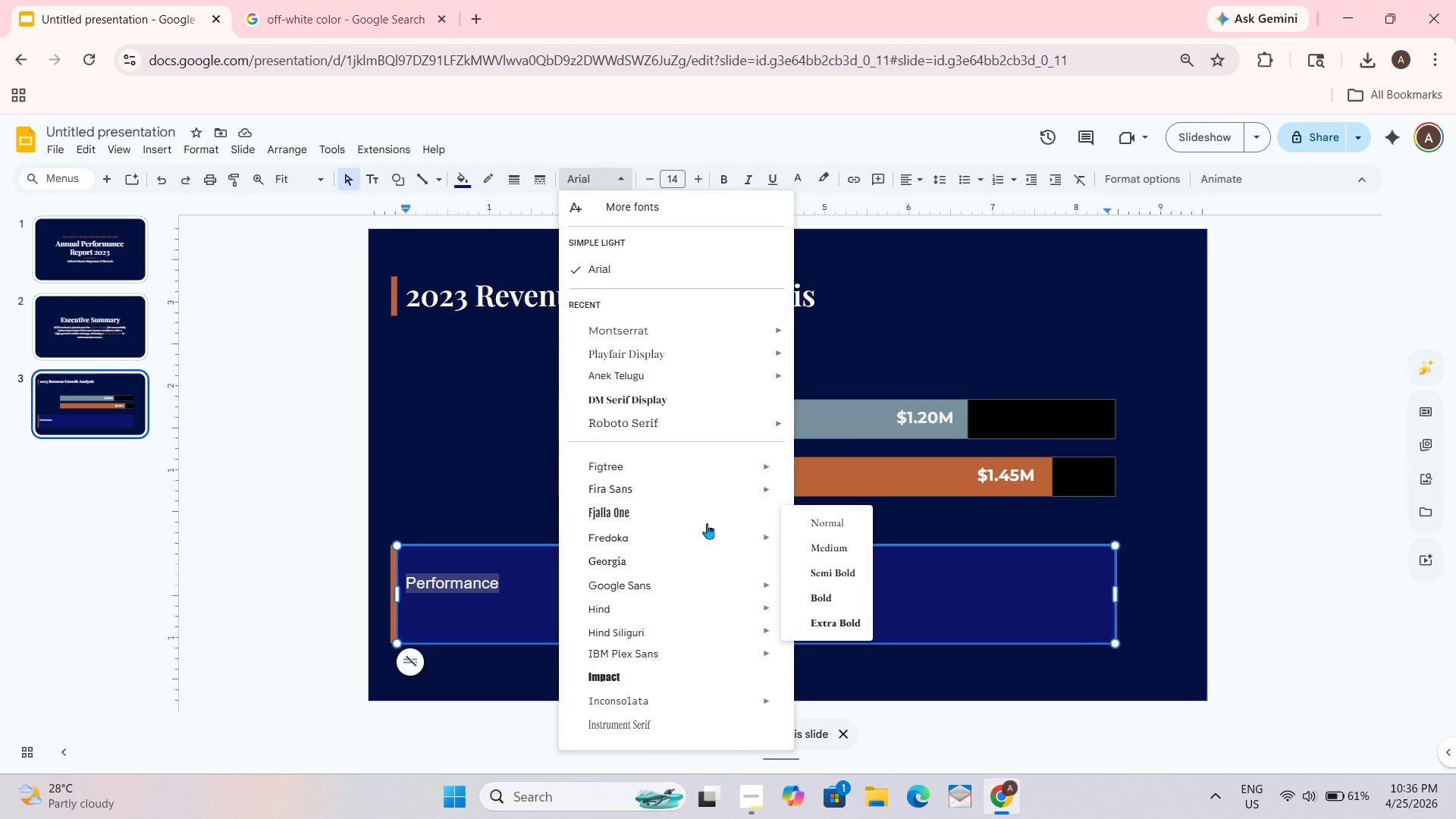 
scroll: coordinate [707, 523], scroll_direction: up, amount: 1.0
 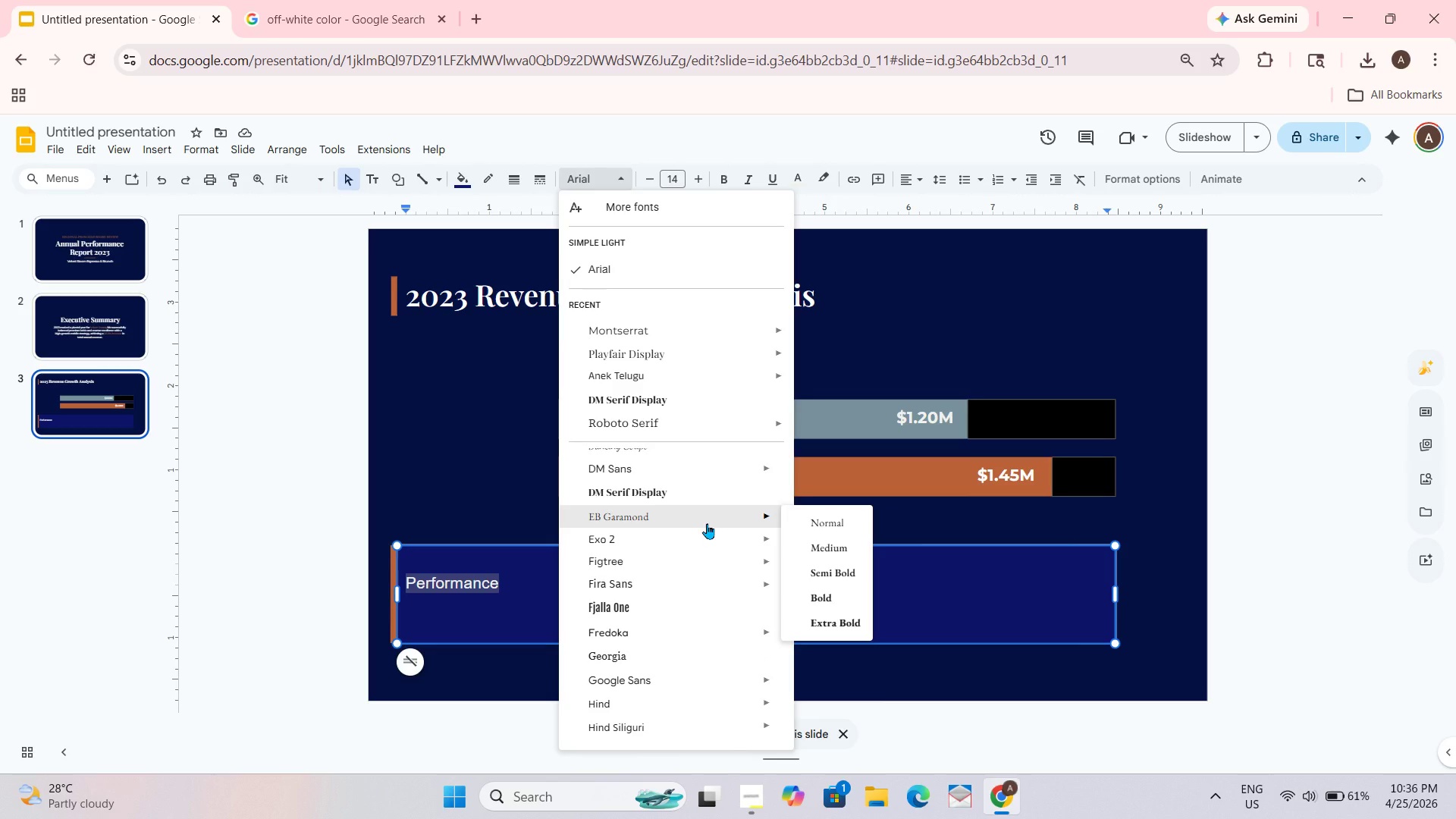 
scroll: coordinate [707, 522], scroll_direction: none, amount: 0.0
 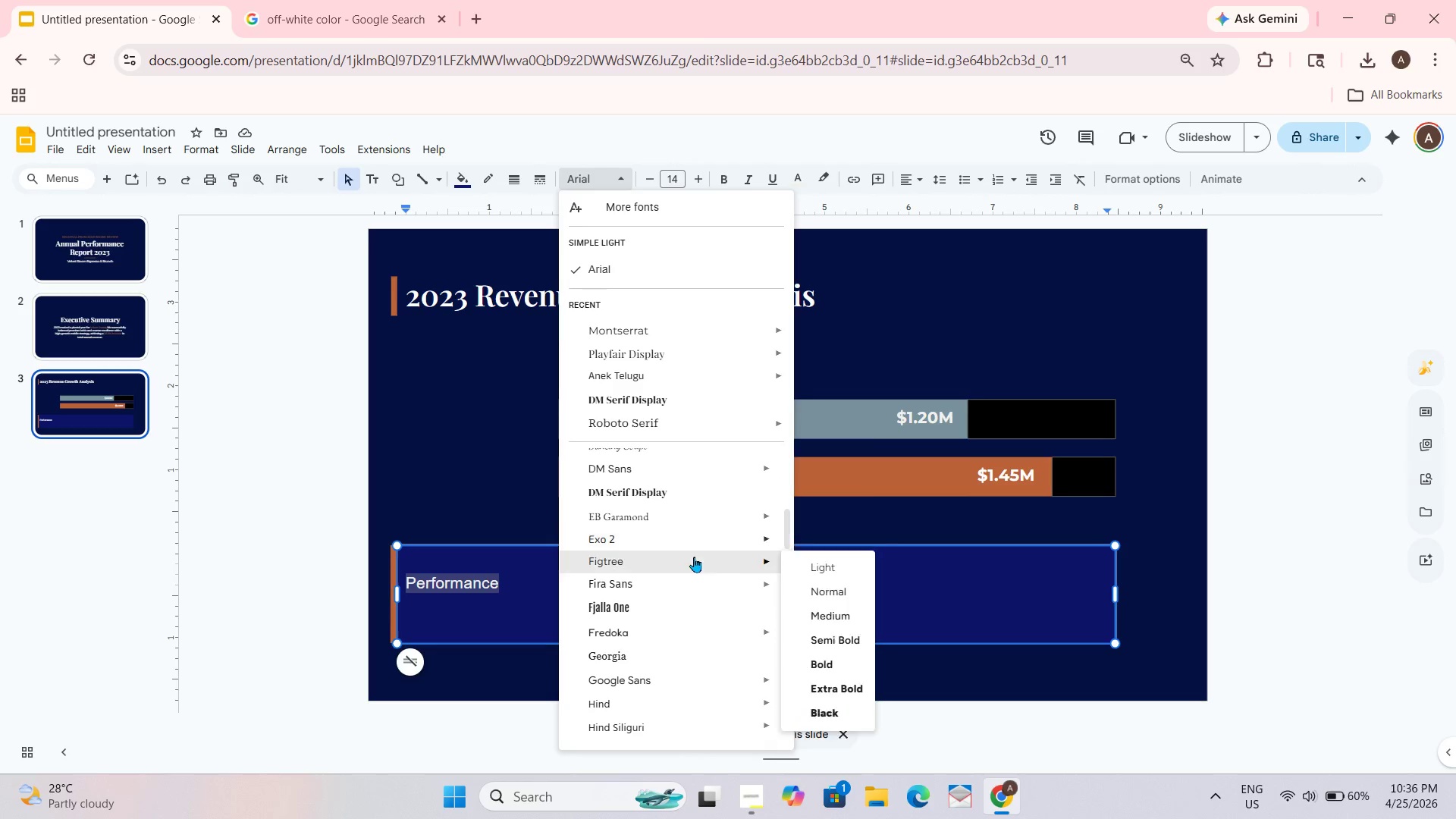 
scroll: coordinate [692, 557], scroll_direction: down, amount: 1.0
 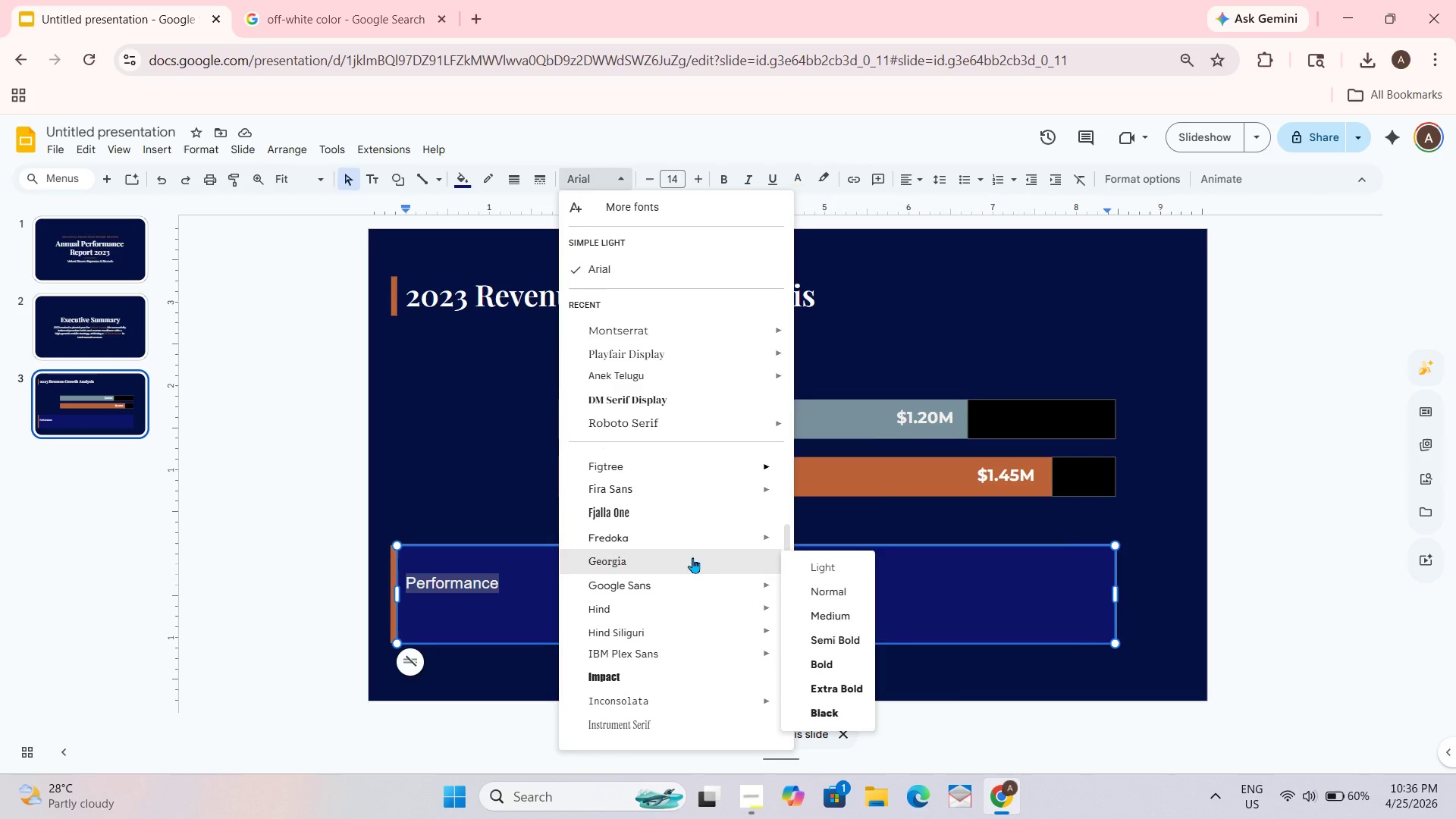 
scroll: coordinate [700, 522], scroll_direction: up, amount: 1.0
 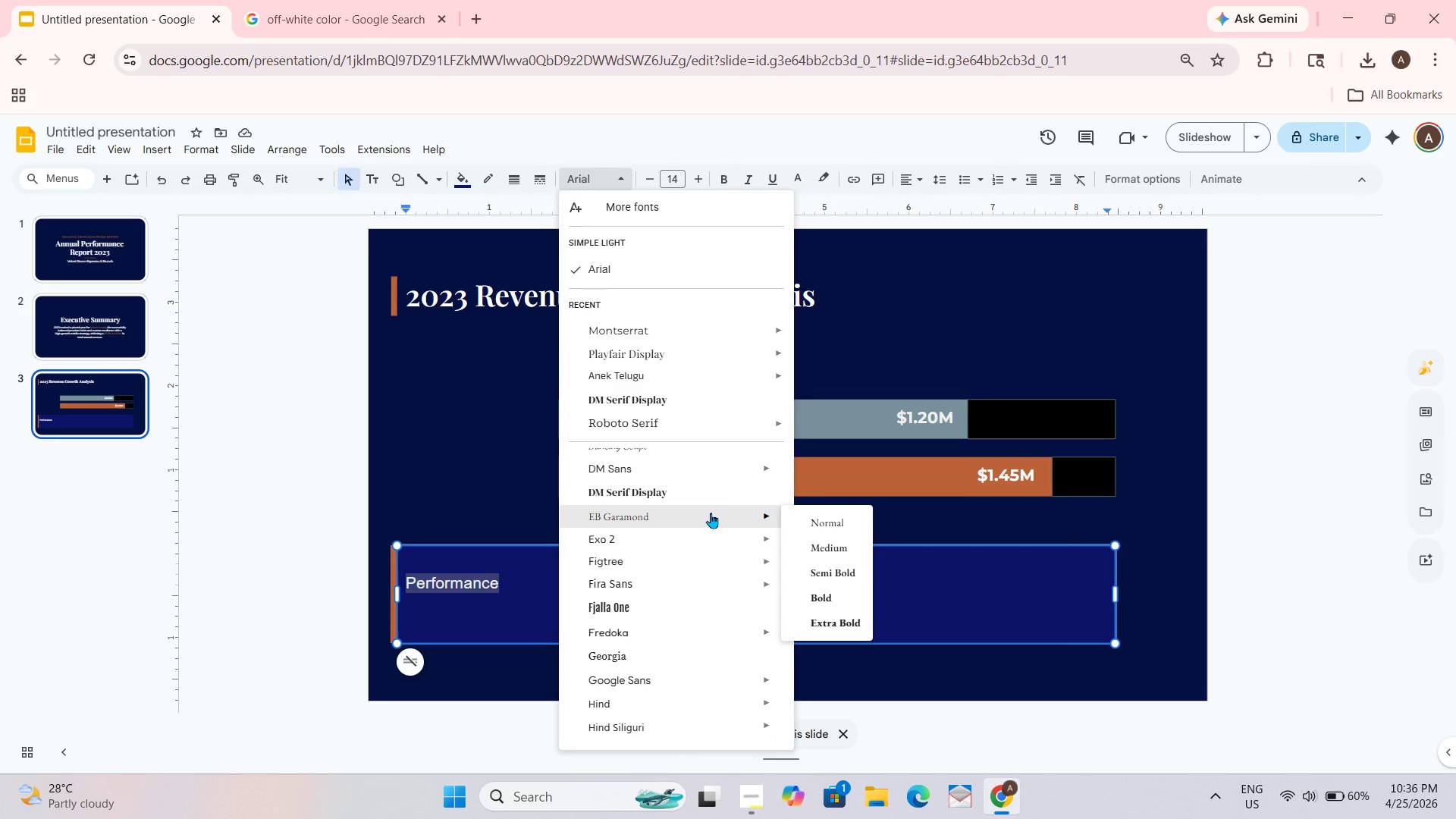 
scroll: coordinate [711, 505], scroll_direction: none, amount: 0.0
 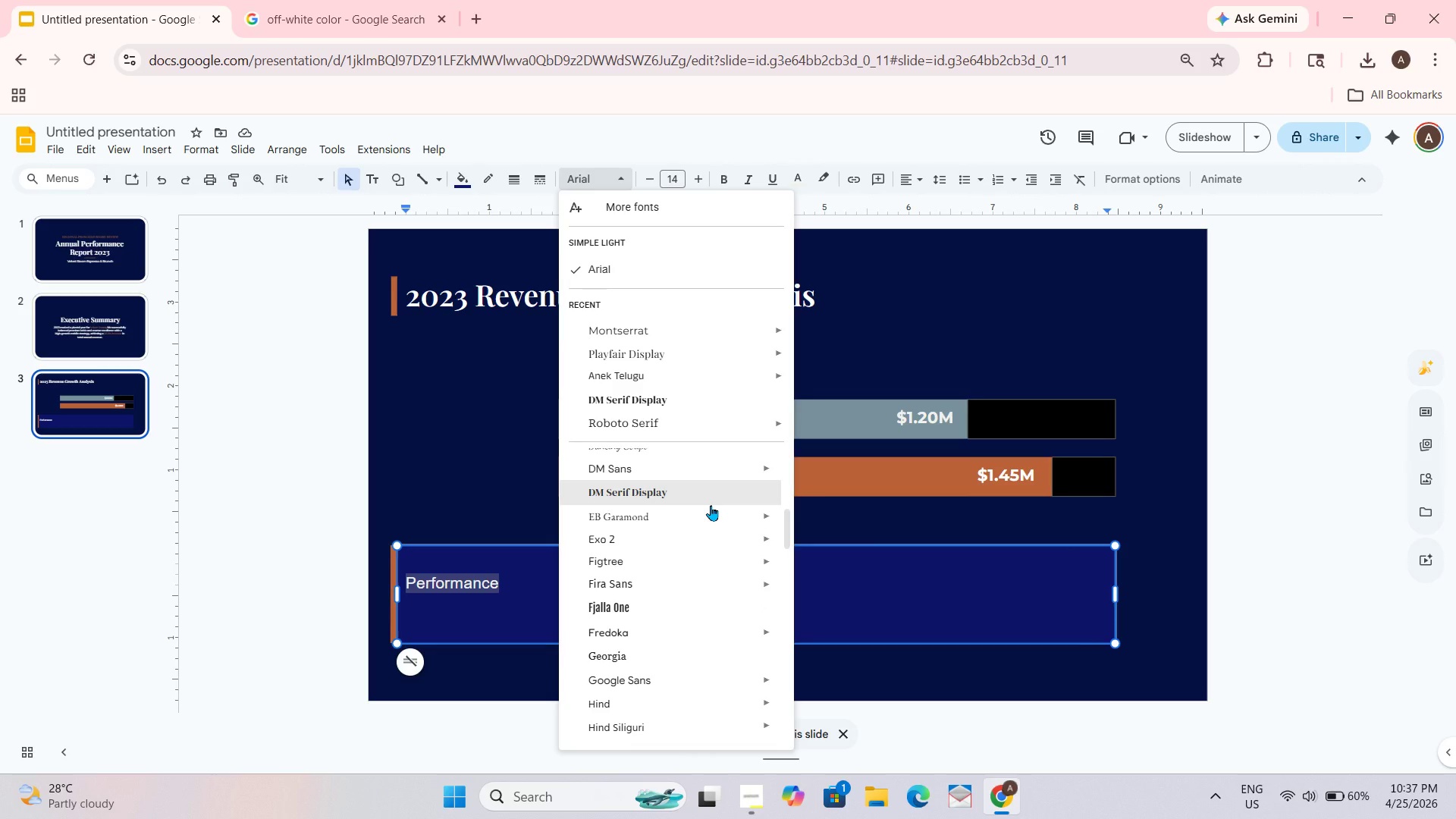 
scroll: coordinate [714, 509], scroll_direction: none, amount: 0.0
 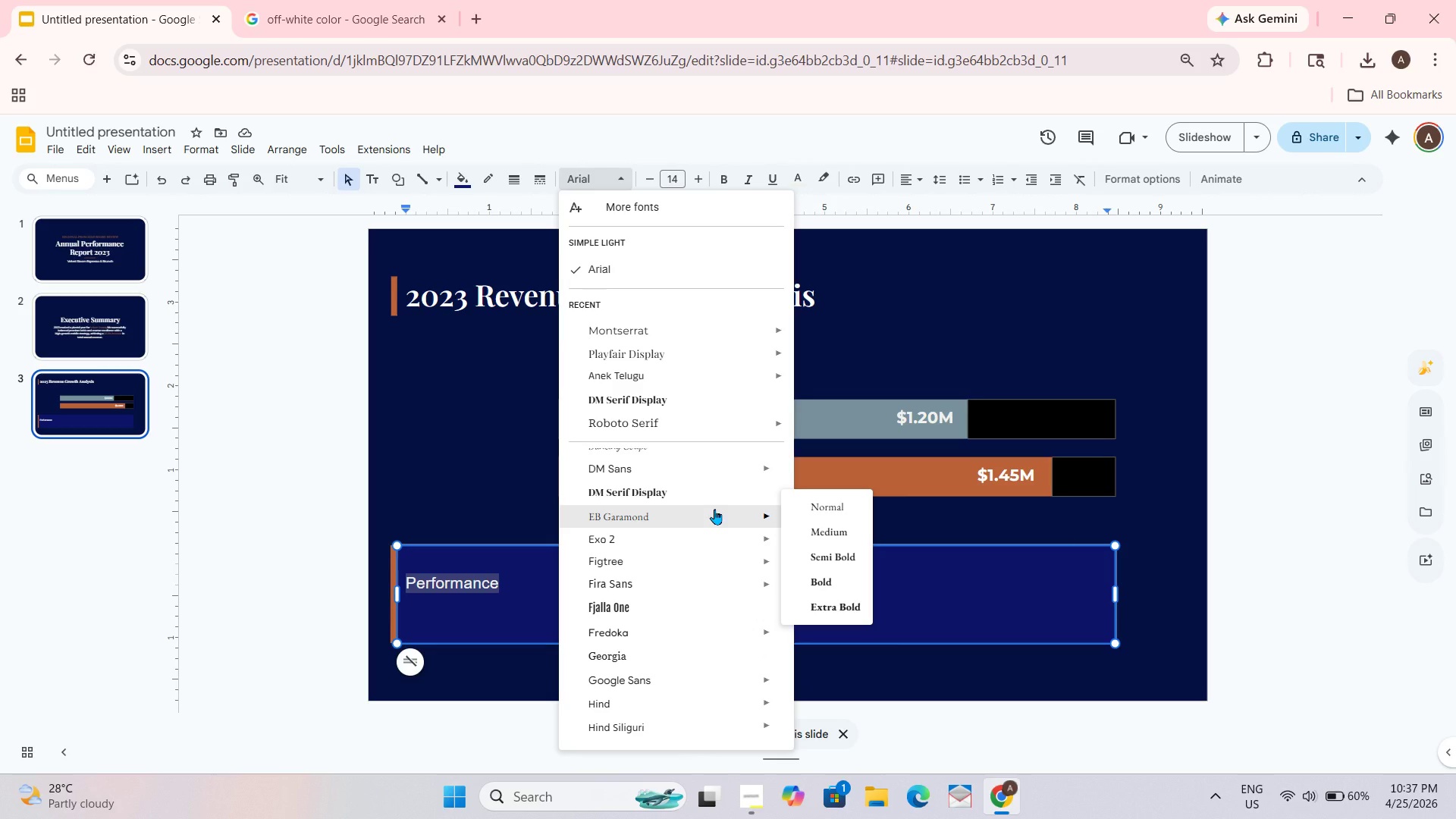 
scroll: coordinate [714, 509], scroll_direction: down, amount: 1.0
 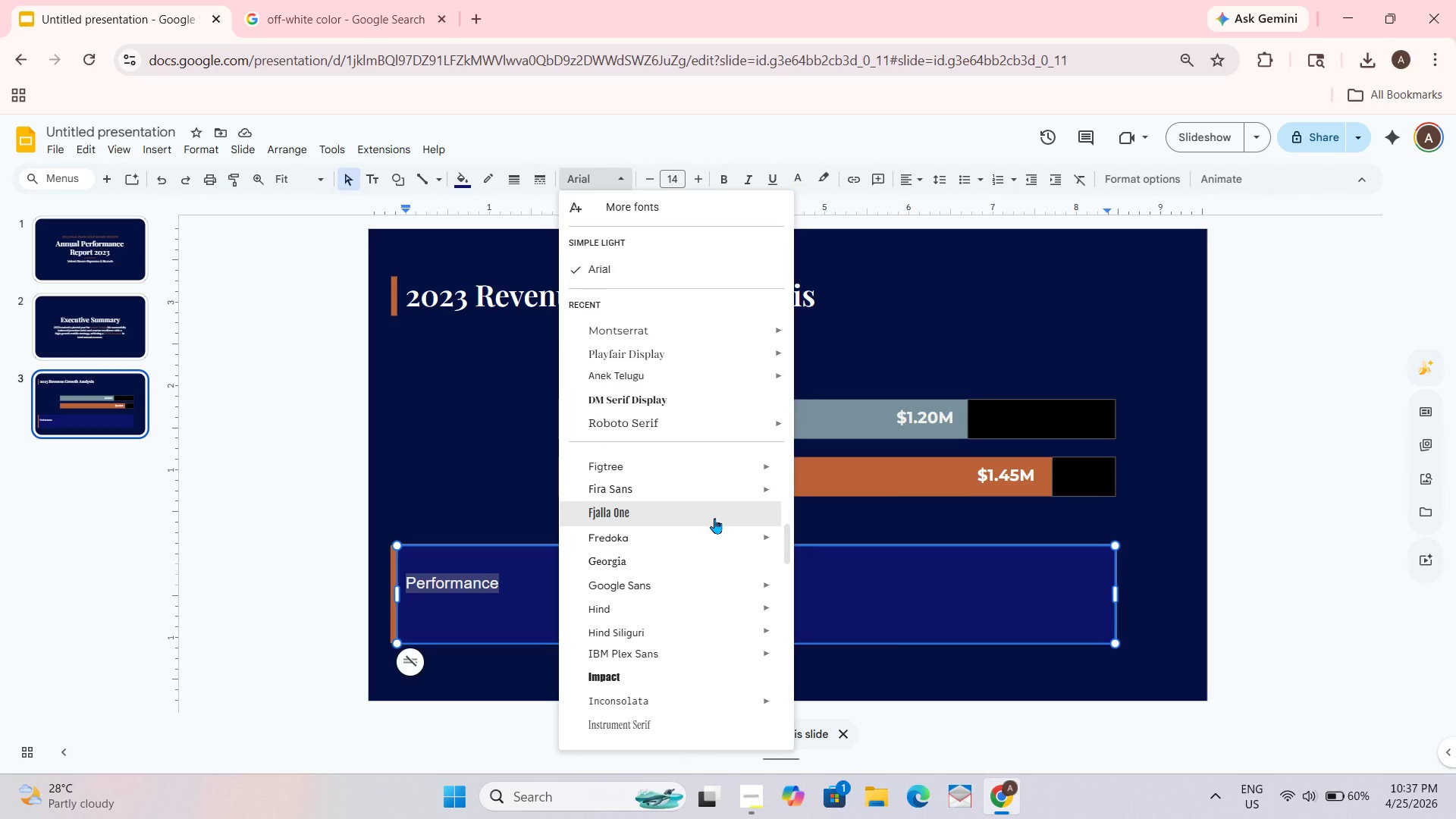 
scroll: coordinate [714, 517], scroll_direction: up, amount: 1.0
 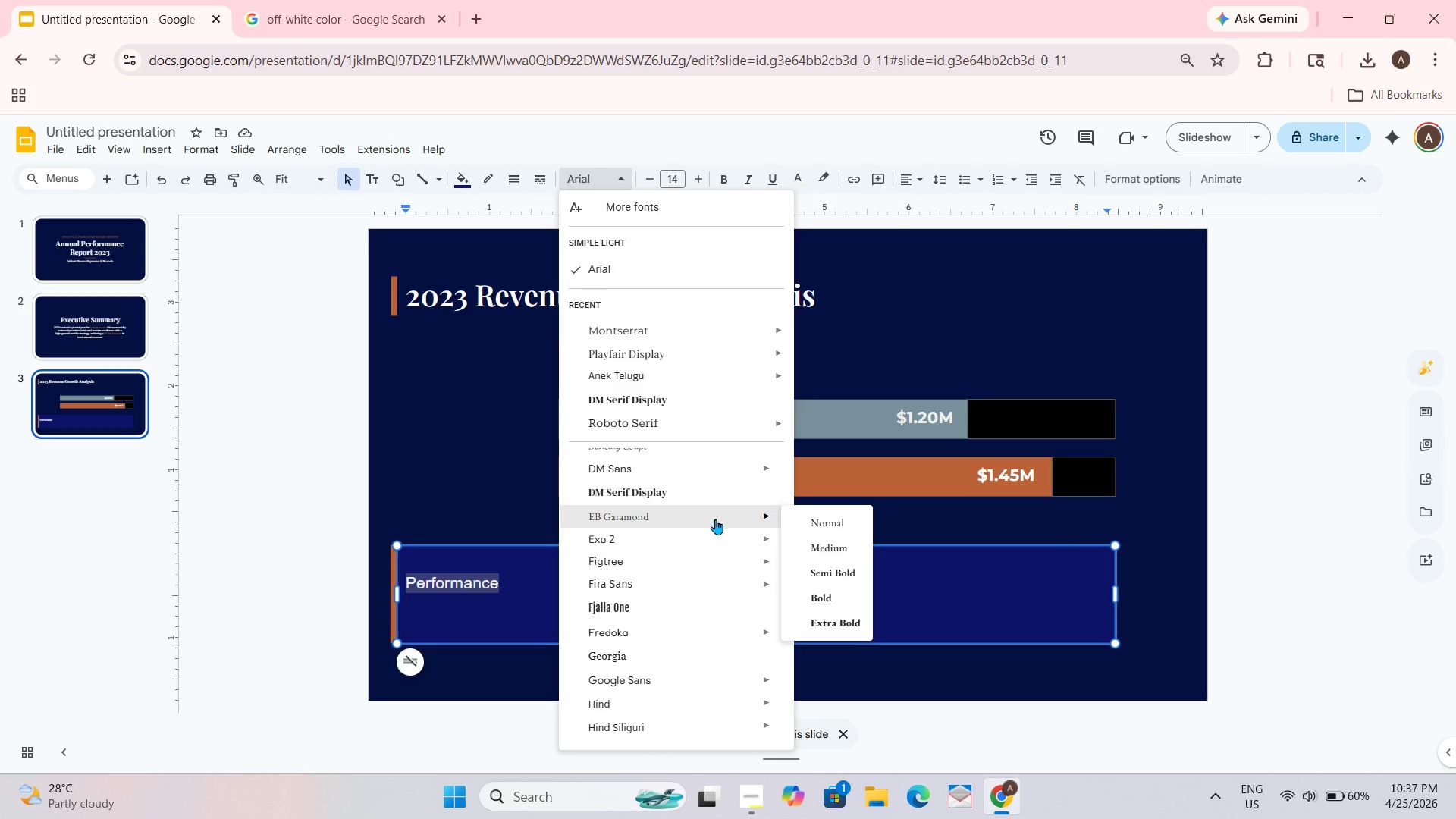 
scroll: coordinate [713, 522], scroll_direction: none, amount: 0.0
 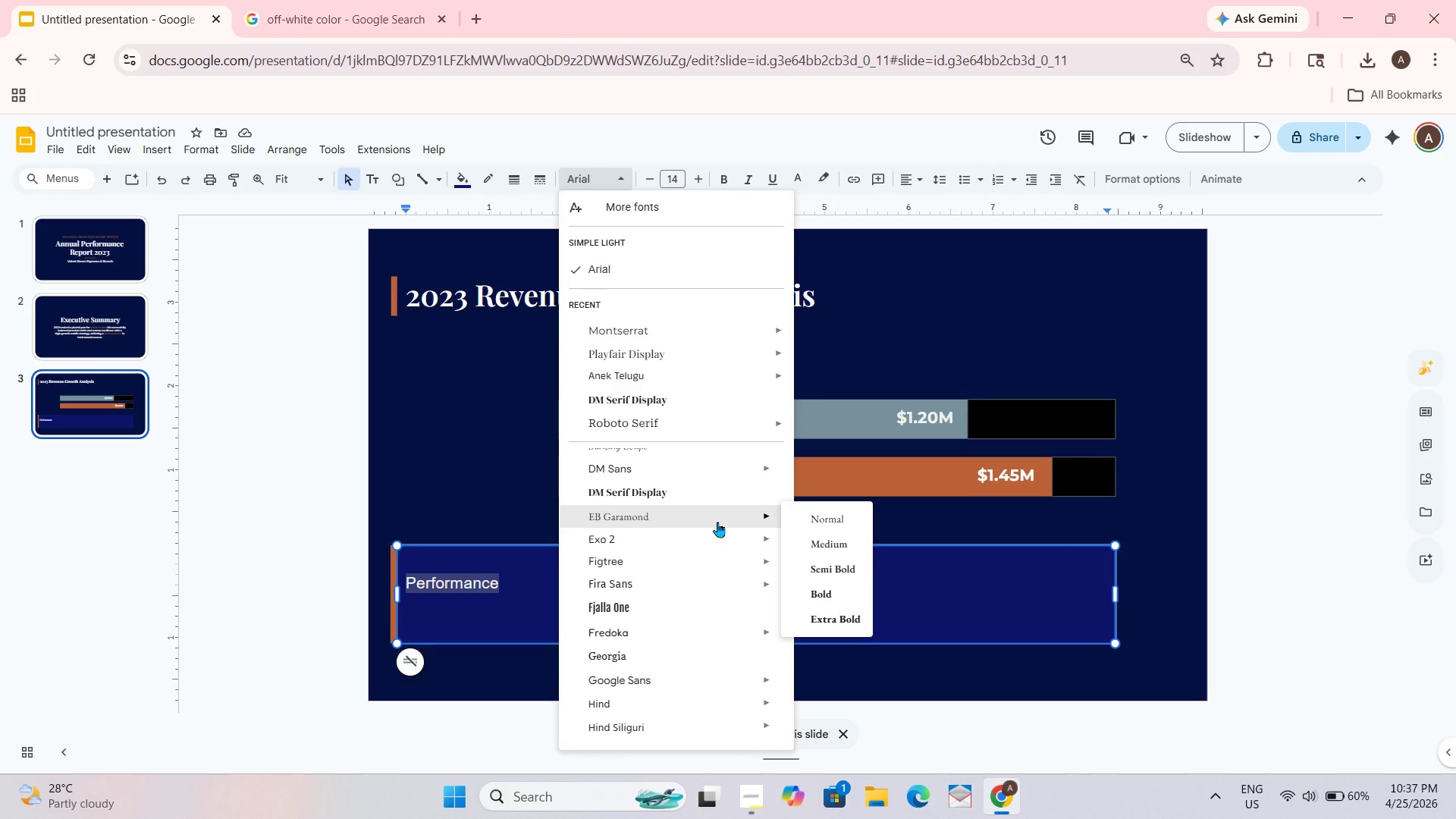 
mouse_move([730, 545])
 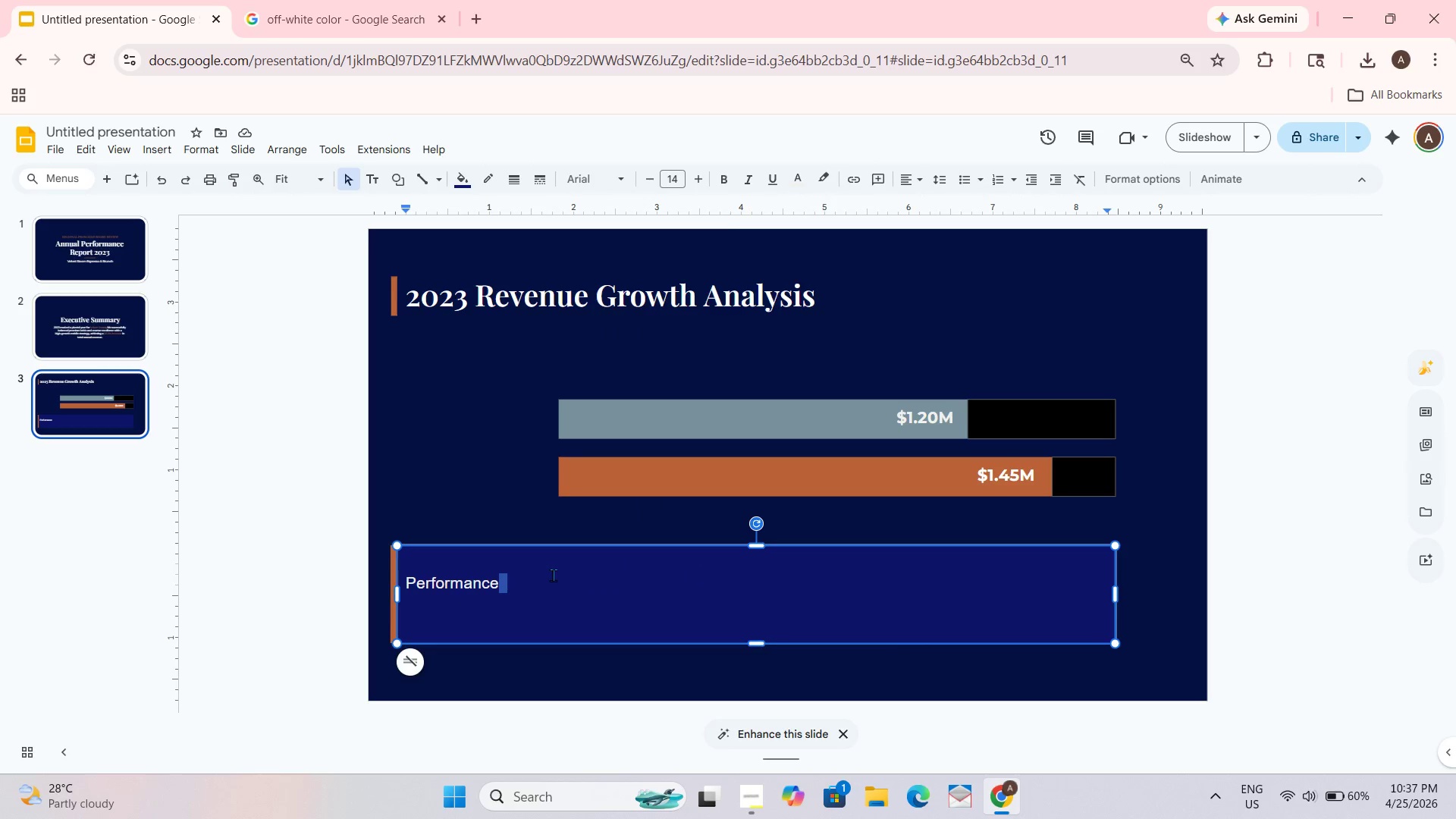 
left_click([553, 575])
 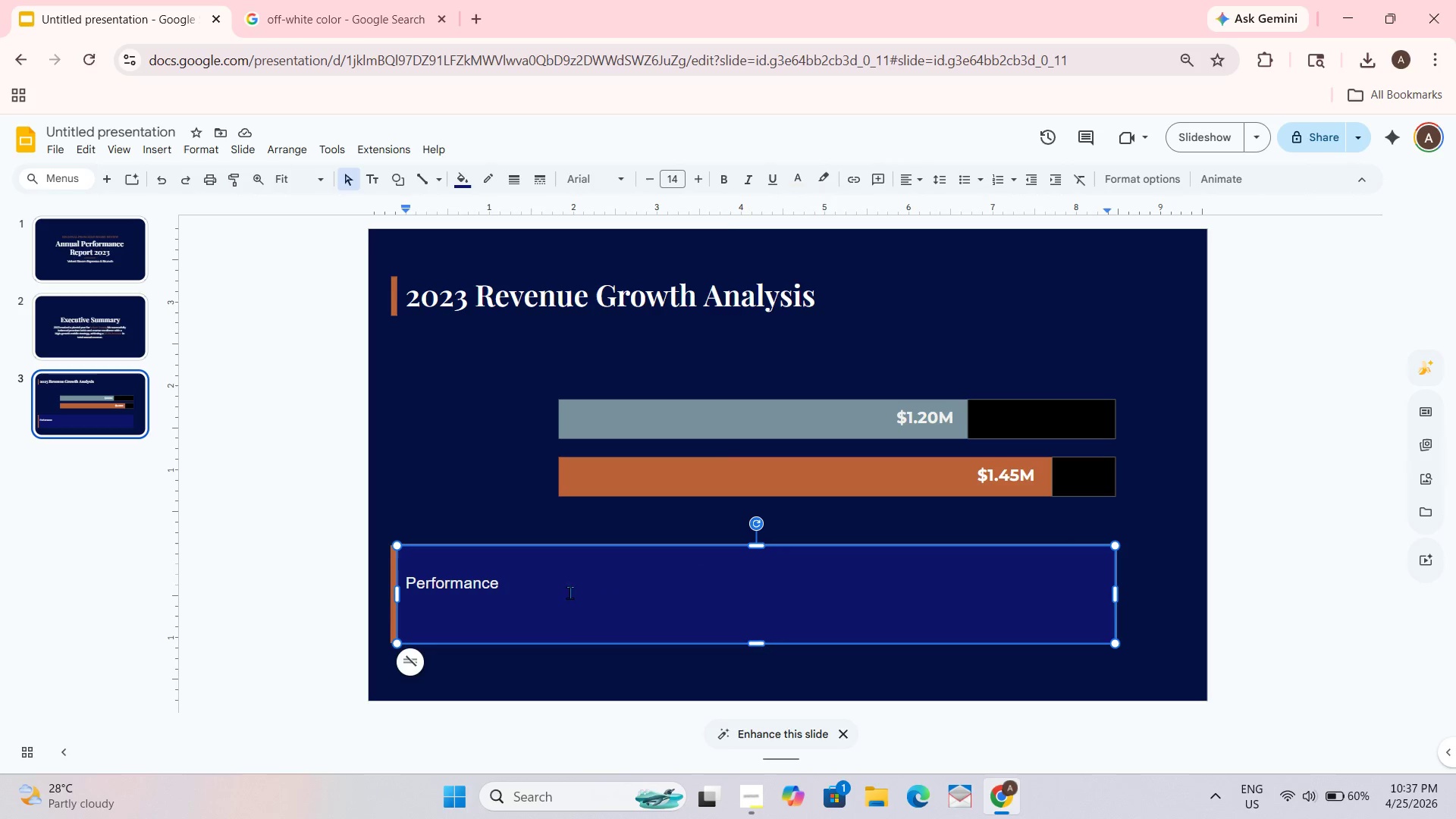 
key(Space)
 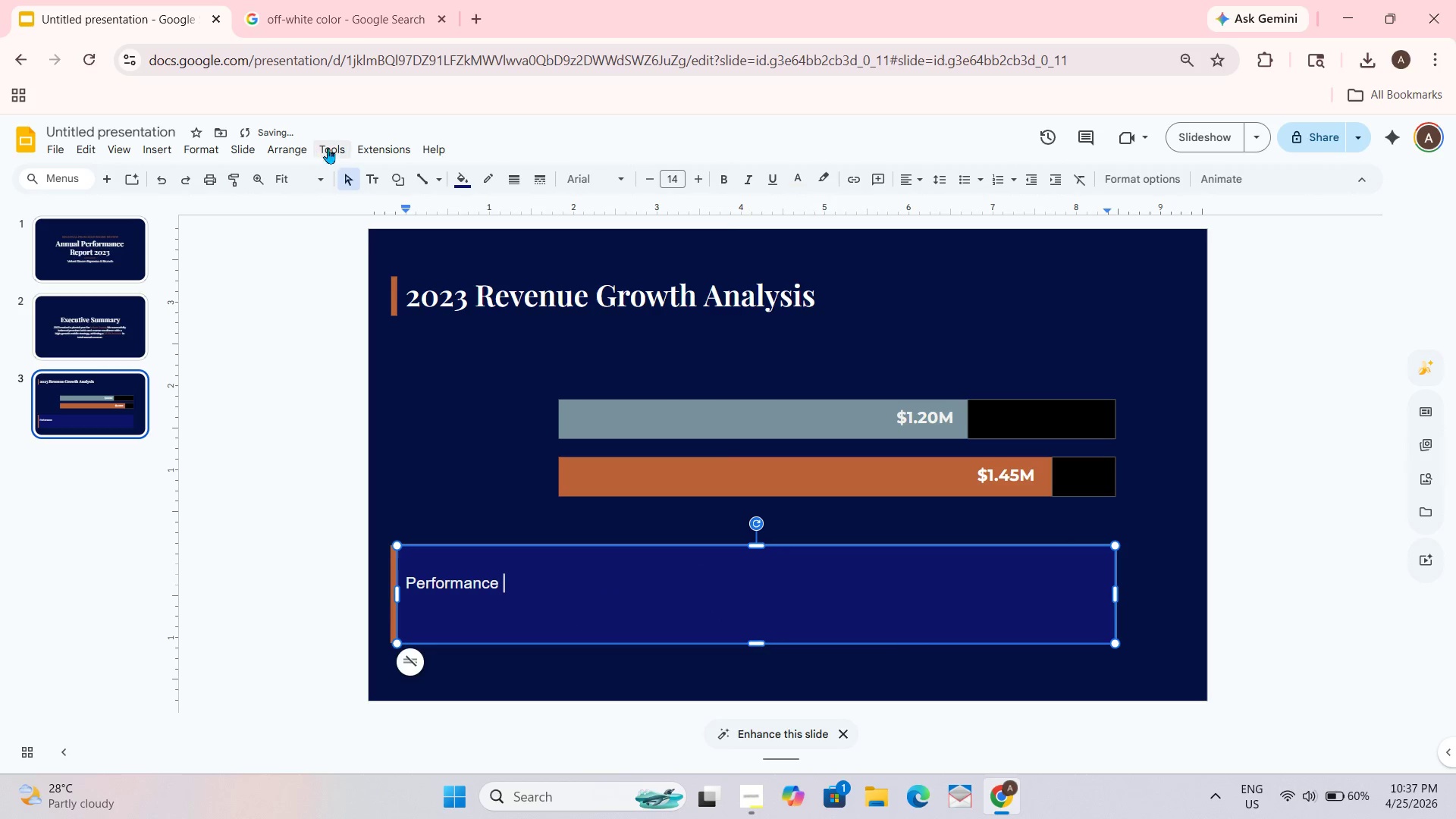 
left_click([457, 188])
 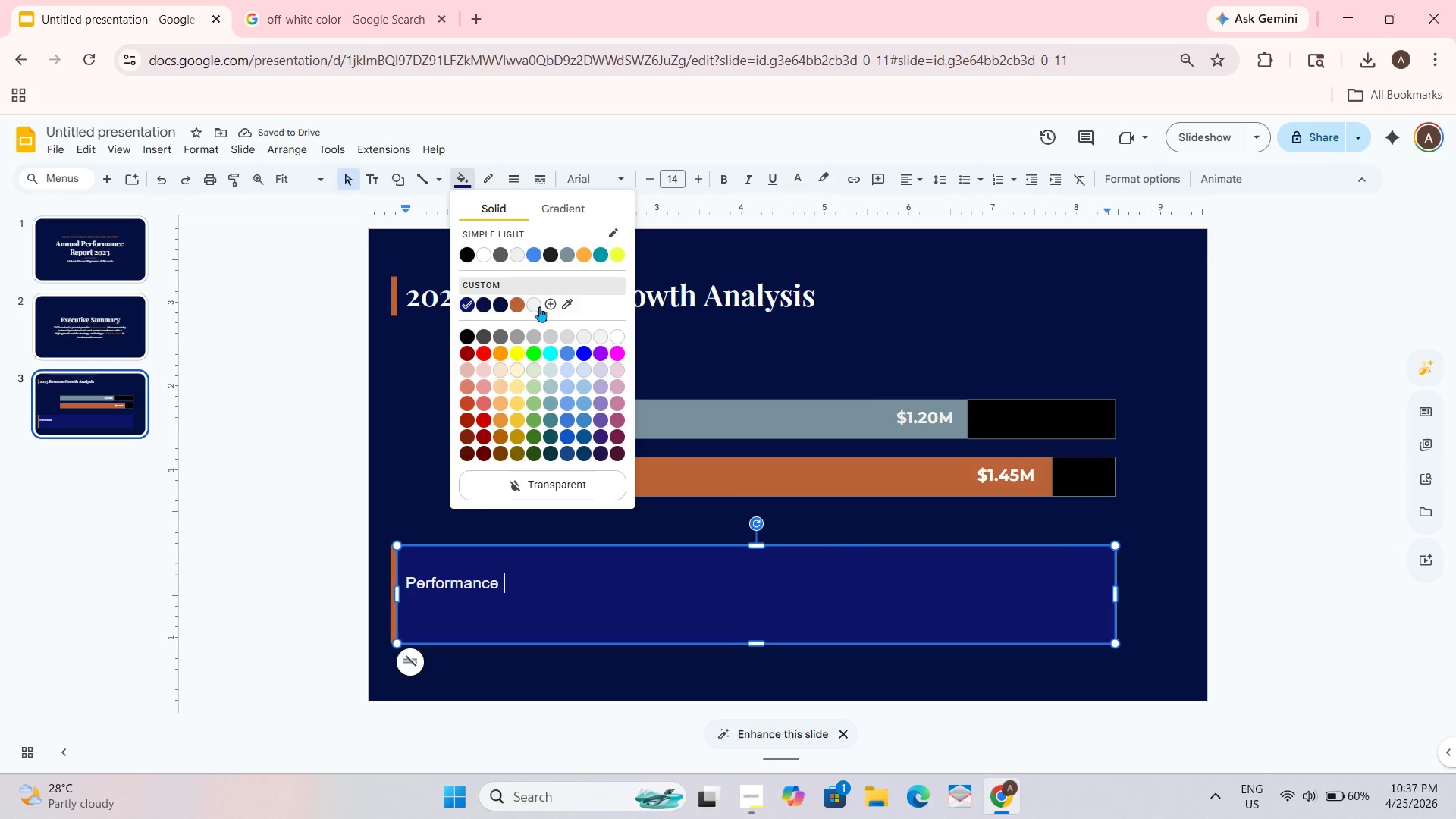 
scroll: coordinate [532, 417], scroll_direction: down, amount: 1.0
 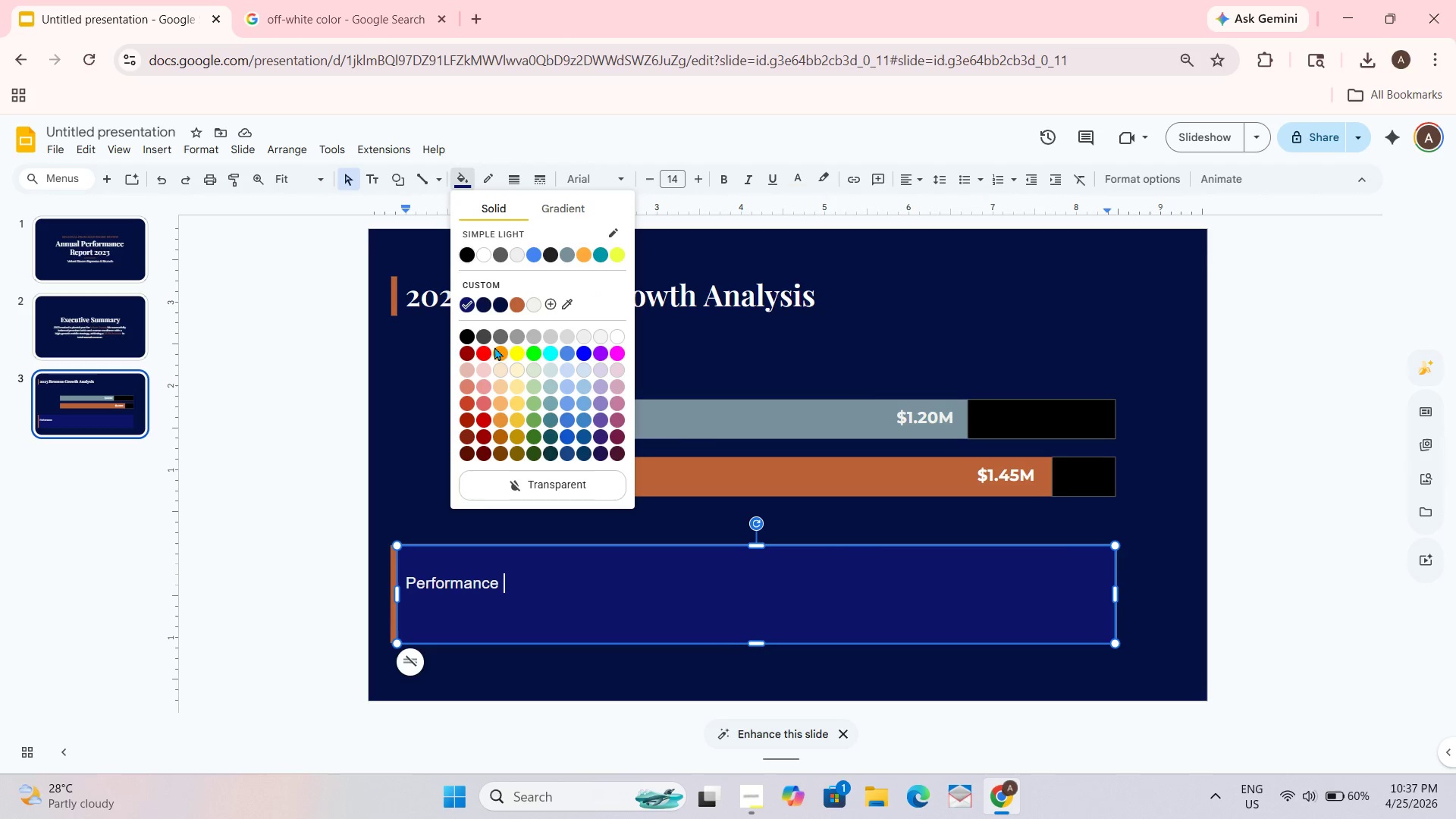 
left_click([500, 338])
 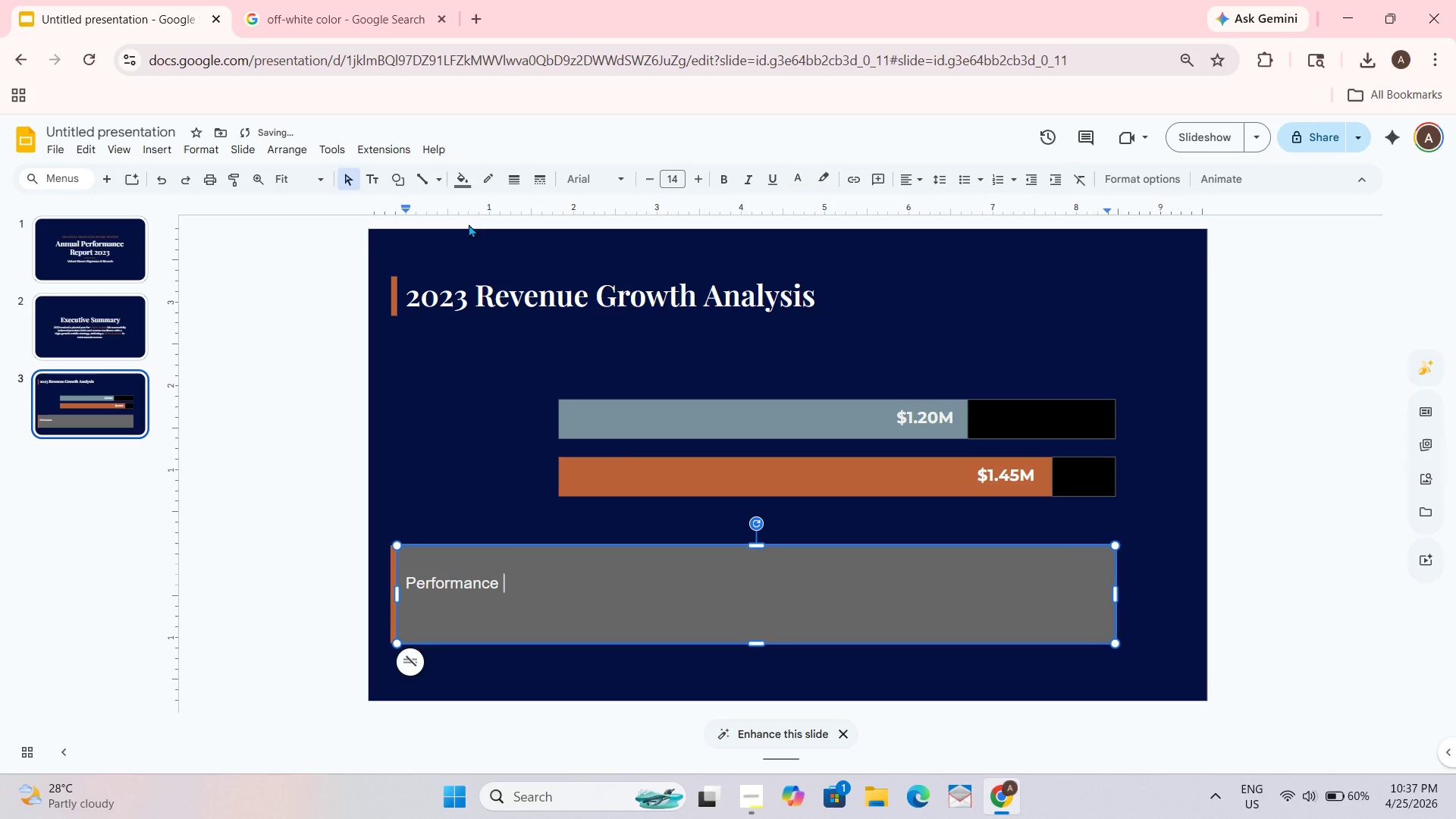 
left_click([465, 185])
 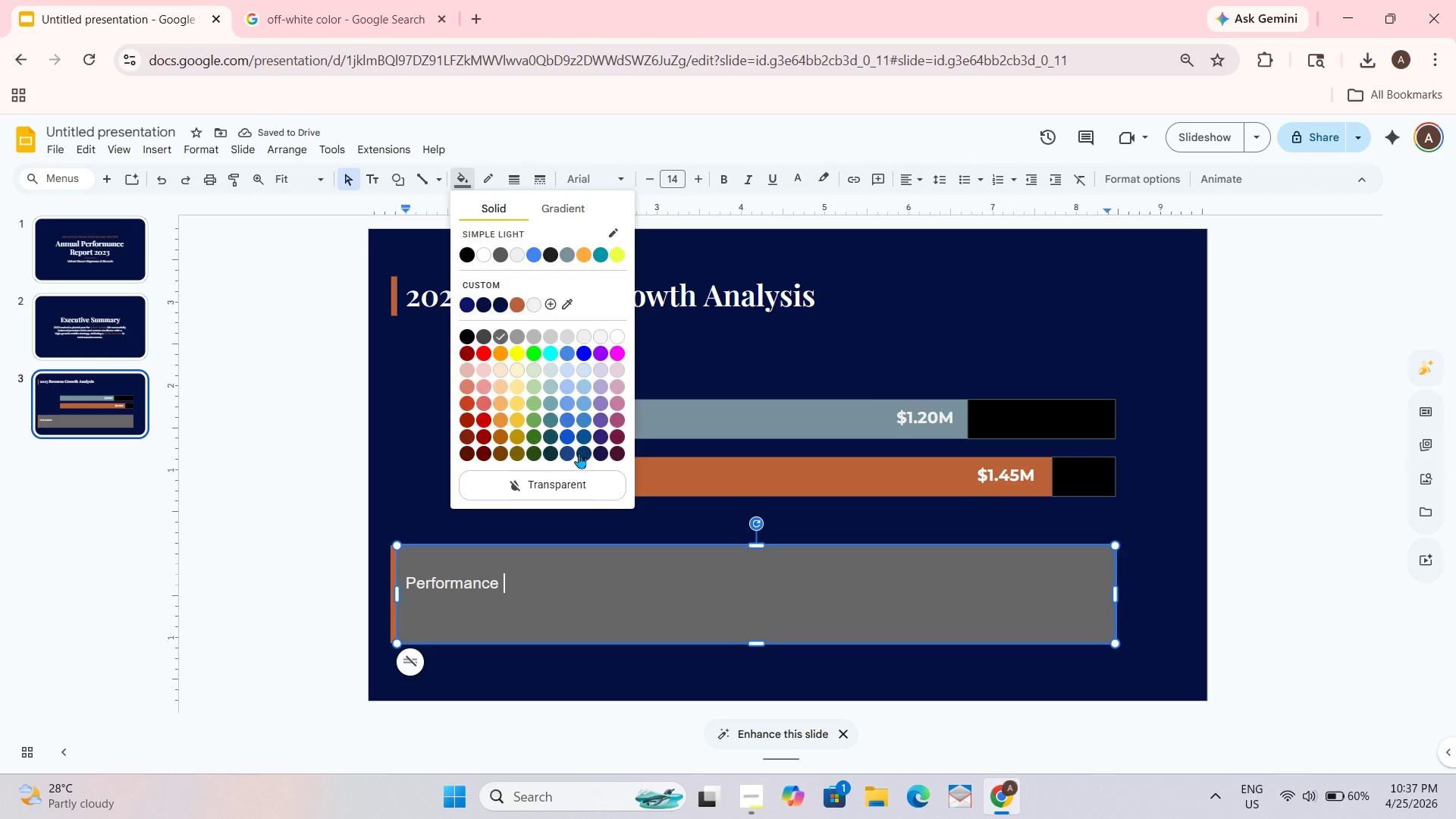 
left_click([507, 493])
 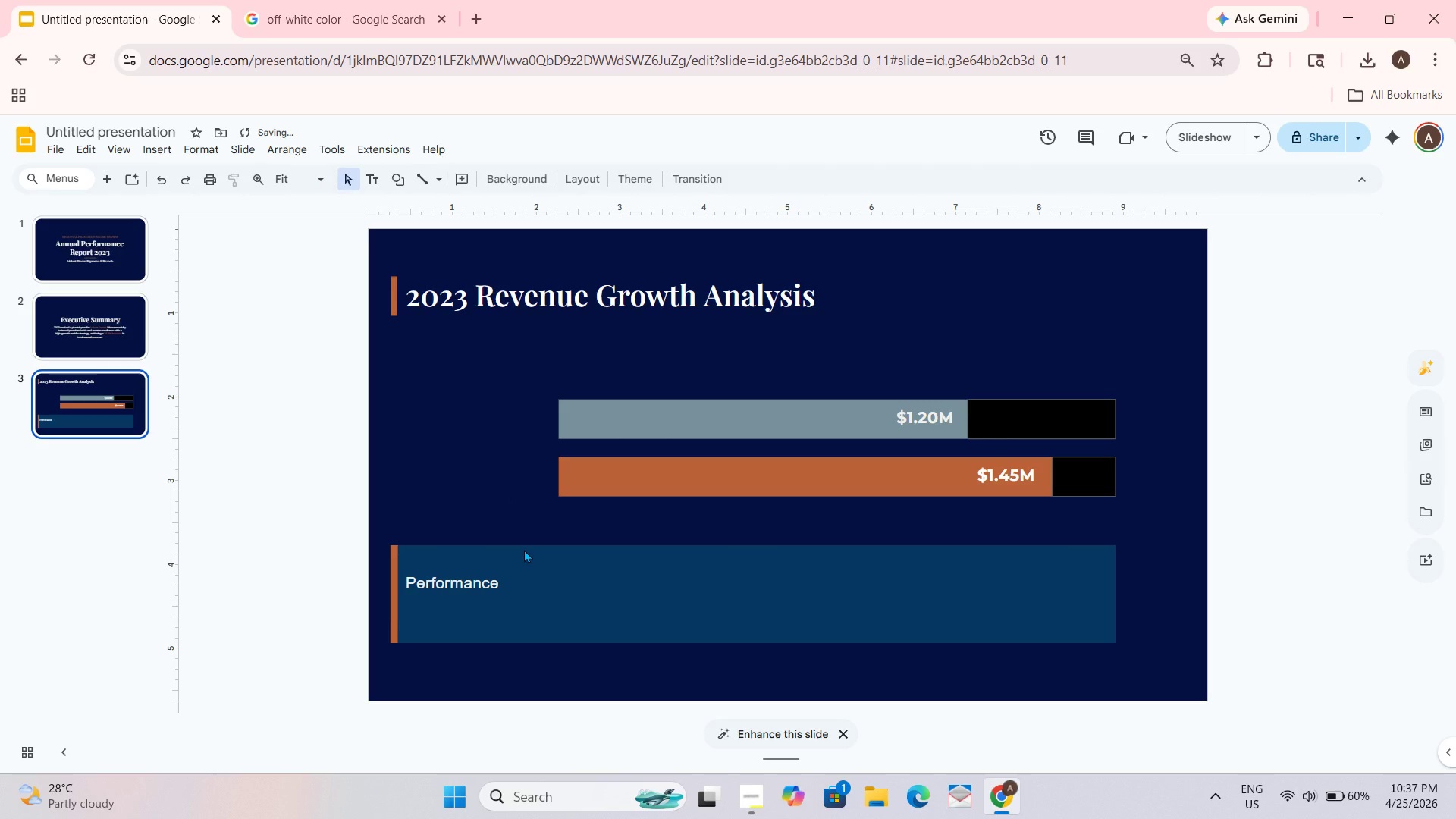 
left_click([524, 549])
 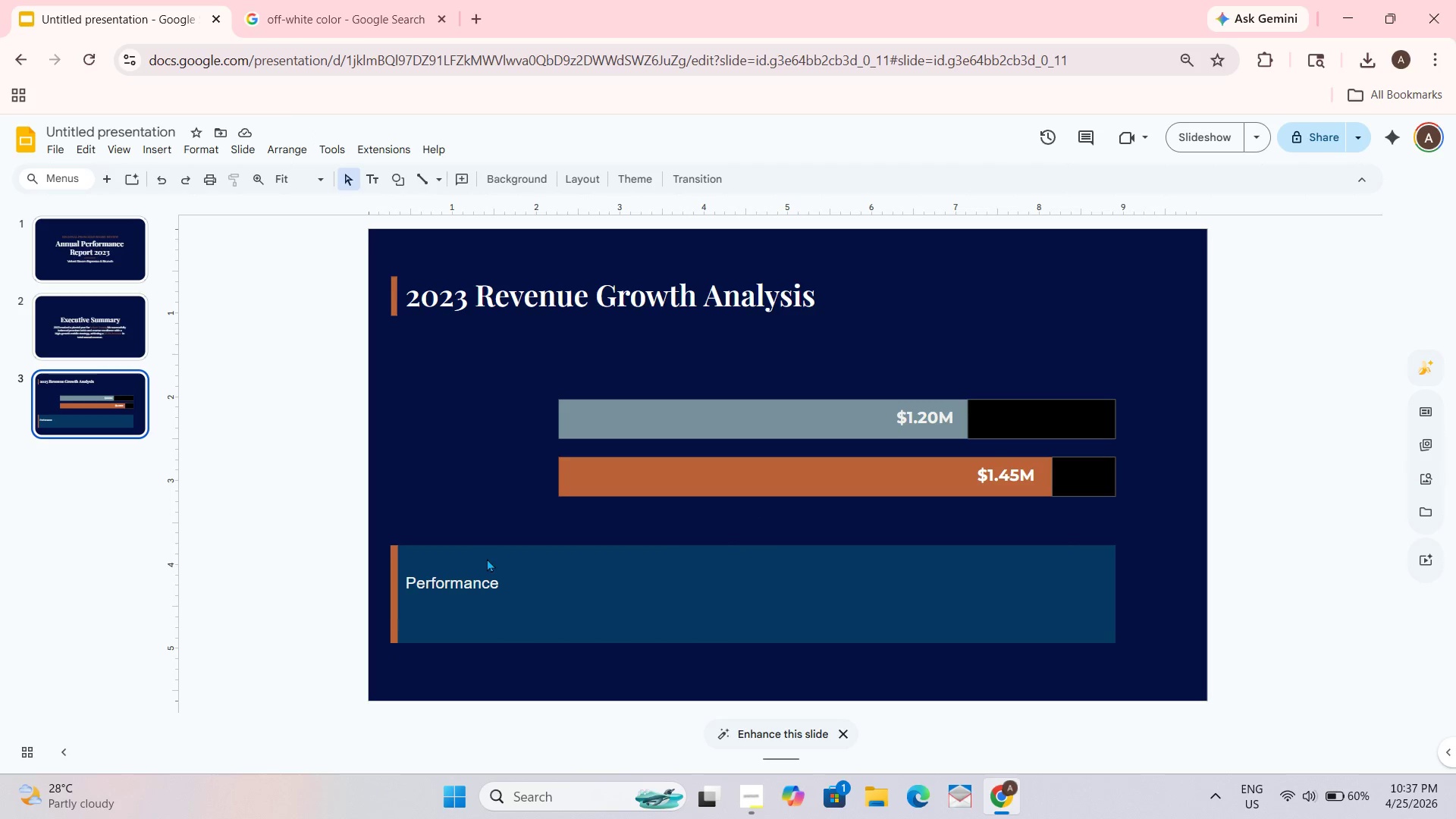 
wait(11.67)
 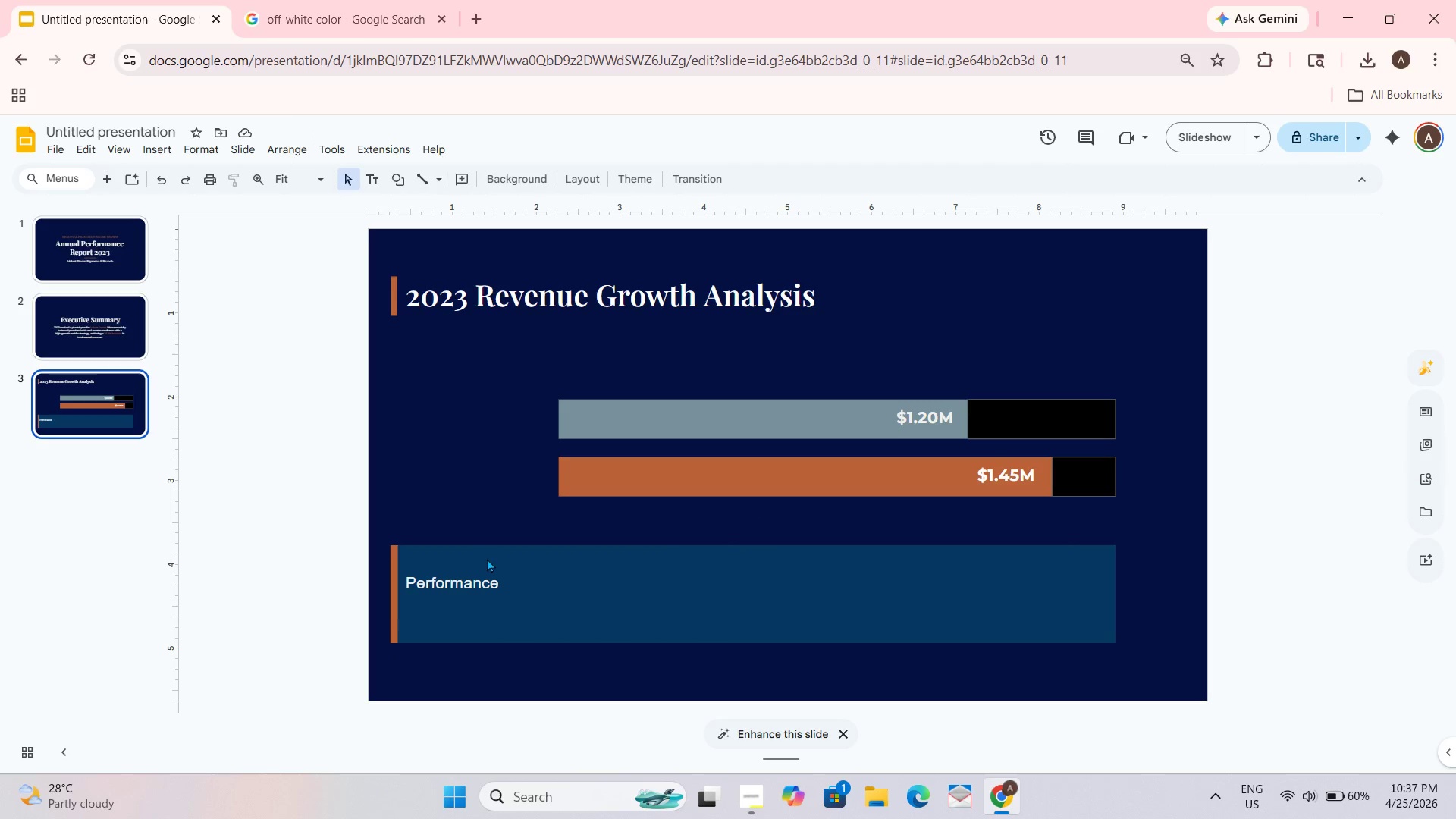 
triple_click([516, 583])
 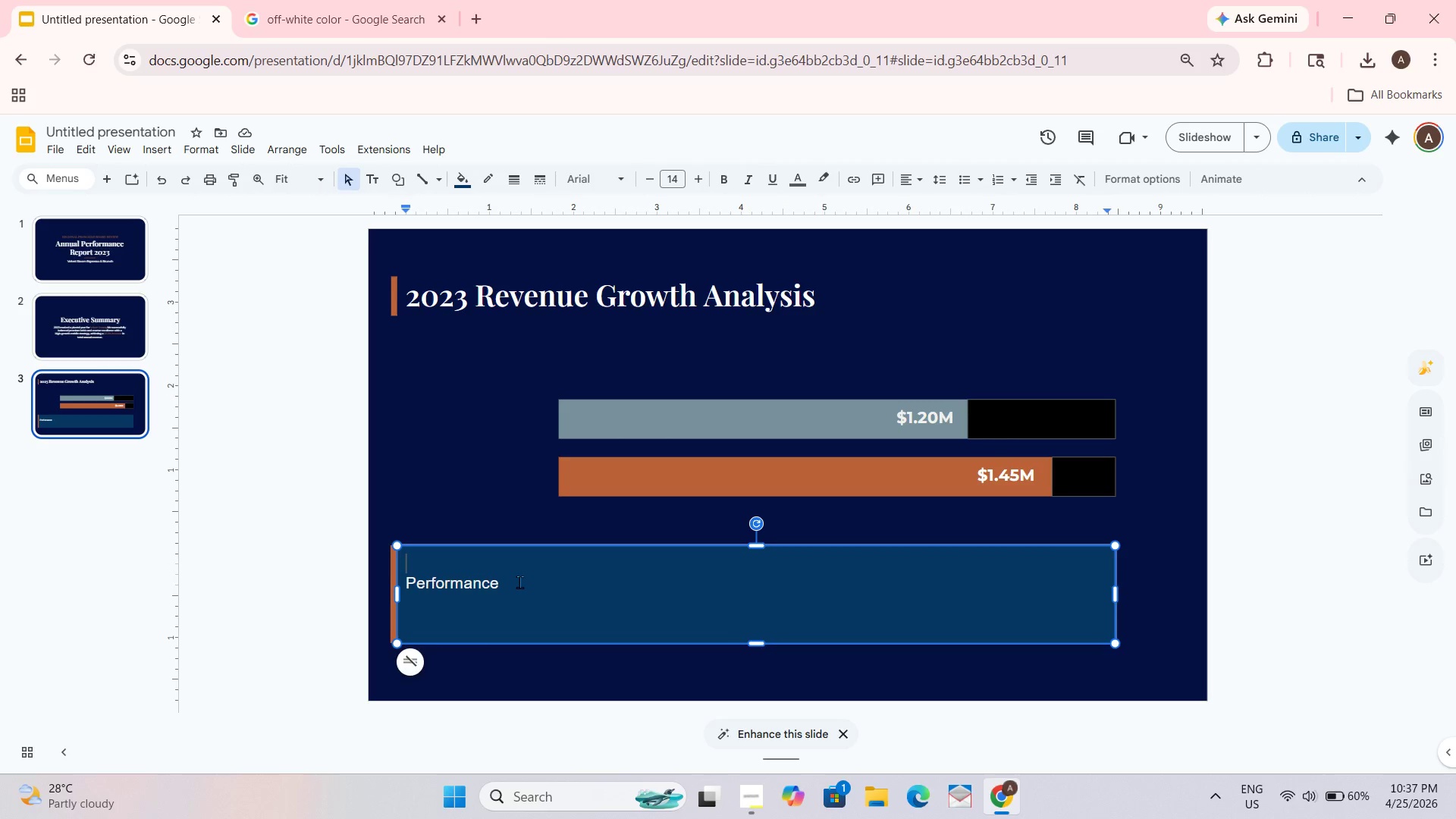 
left_click_drag(start_coordinate=[519, 582], to_coordinate=[519, 588])
 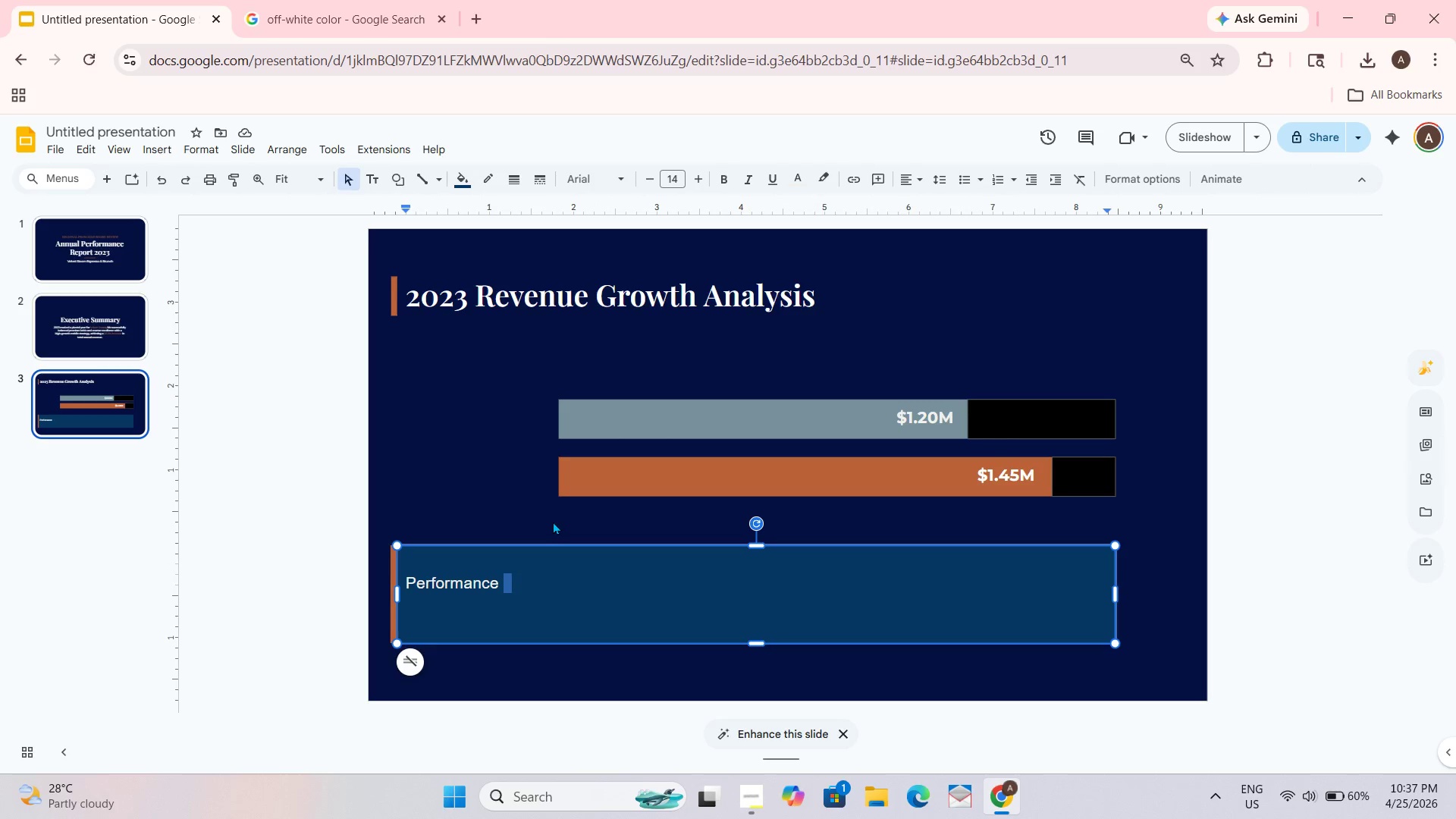 
type(Insight")
key(Backspace)
type(: Revenueex)
 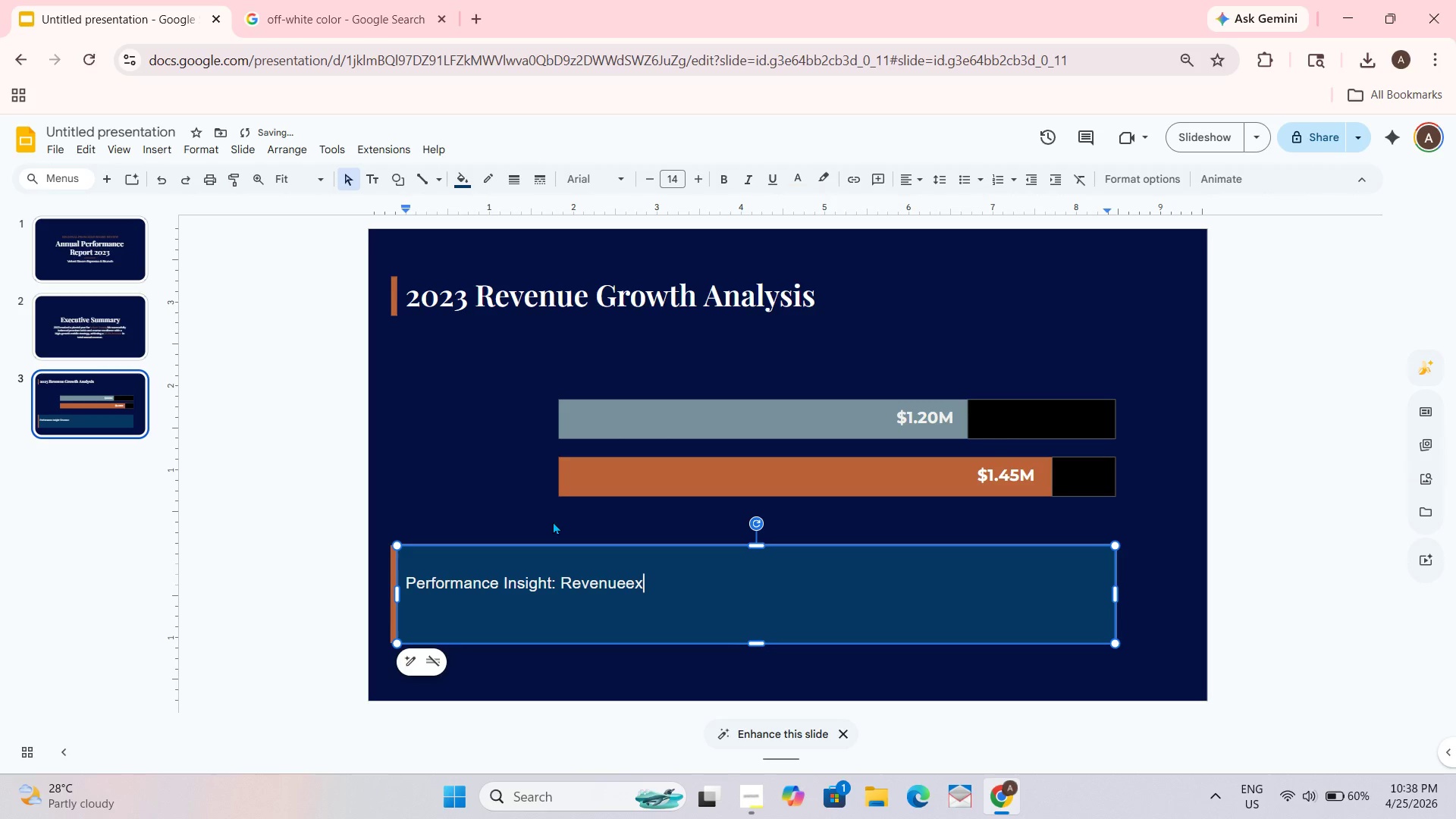 
type(cee)
key(Backspace)
key(Backspace)
key(Backspace)
key(Backspace)
key(Backspace)
type( exceeded targets by 8.5% despite global coffe price)
 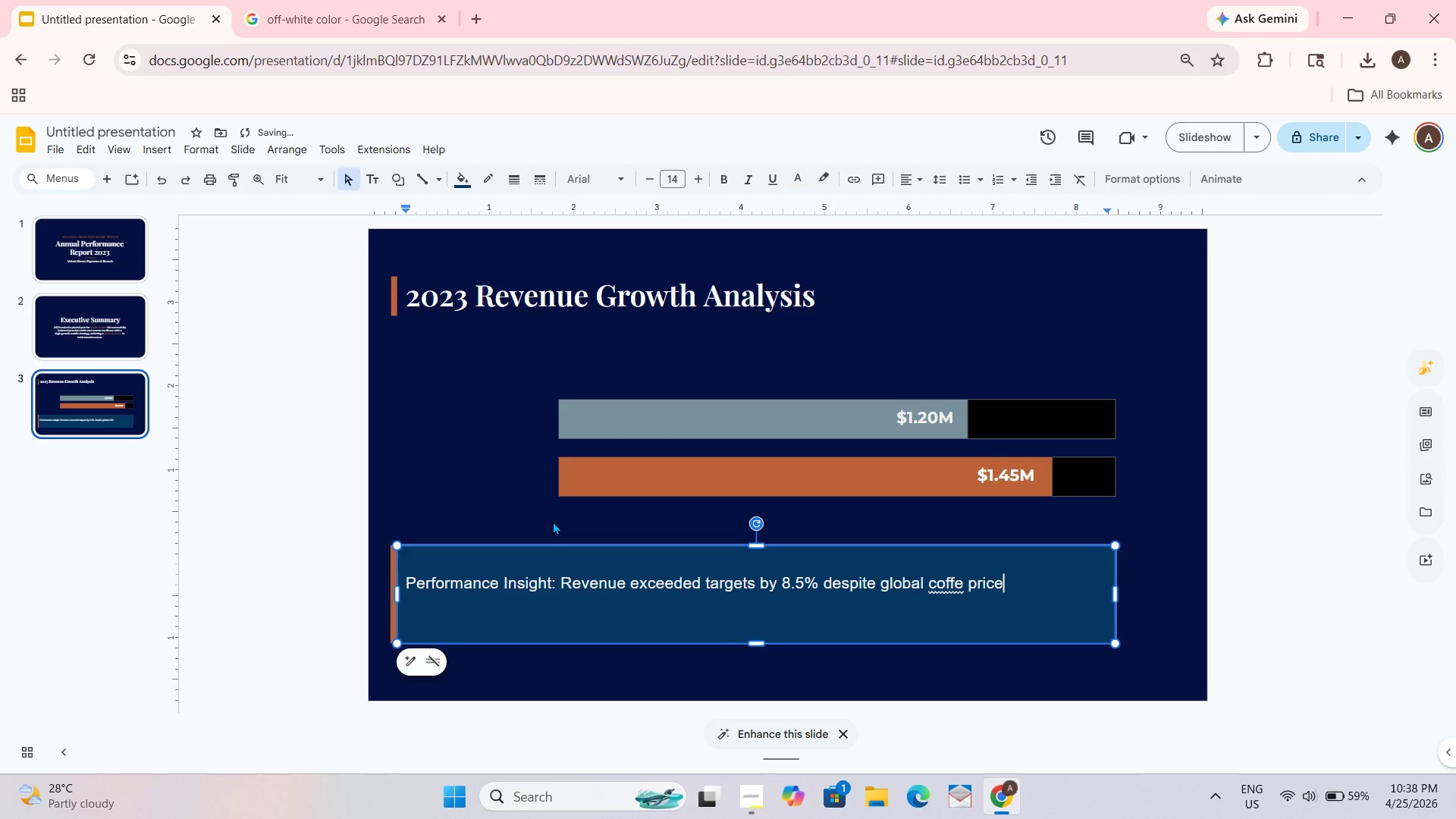 
left_click([957, 595])
 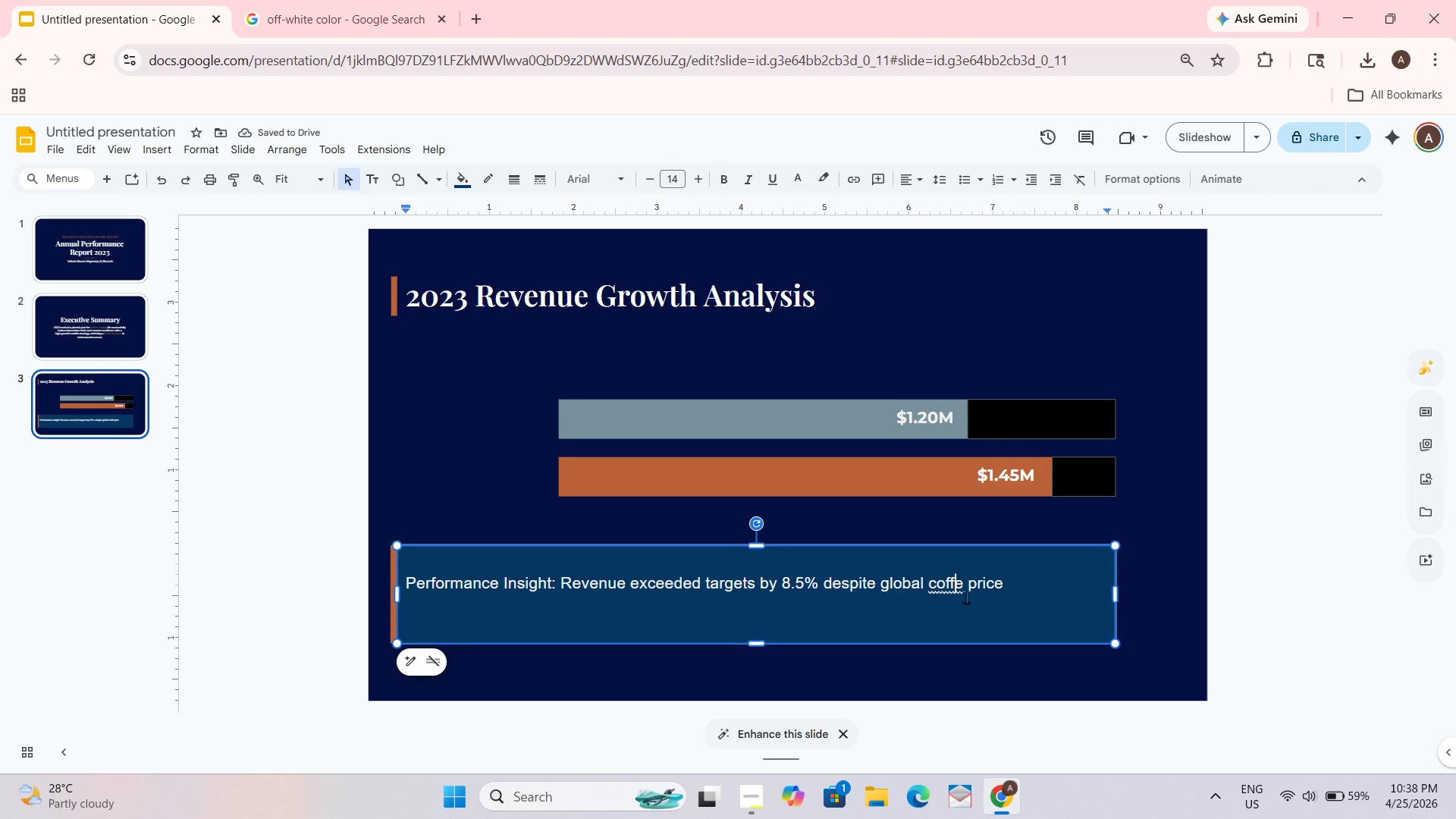 
key(E)
 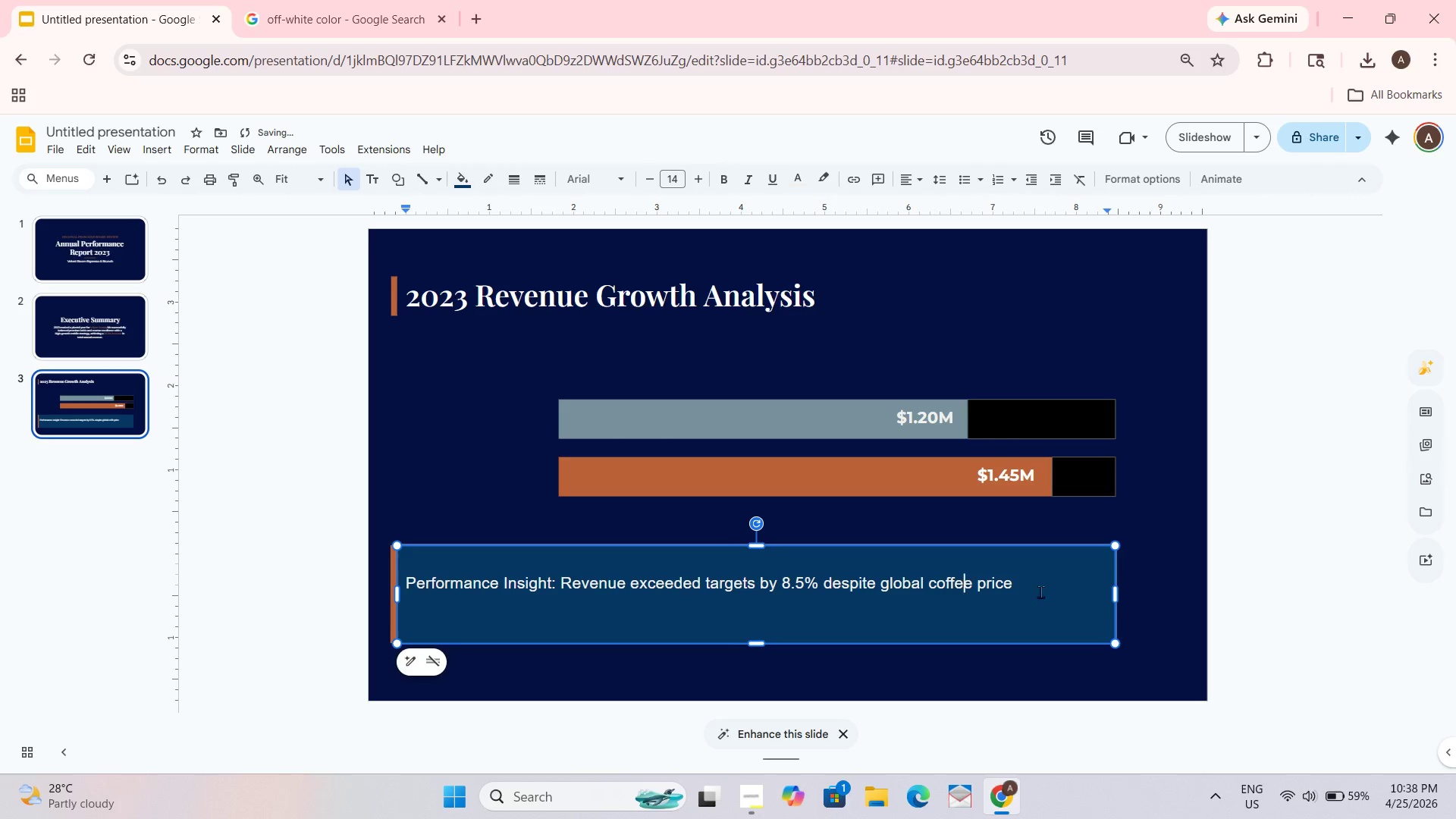 
left_click([1025, 580])
 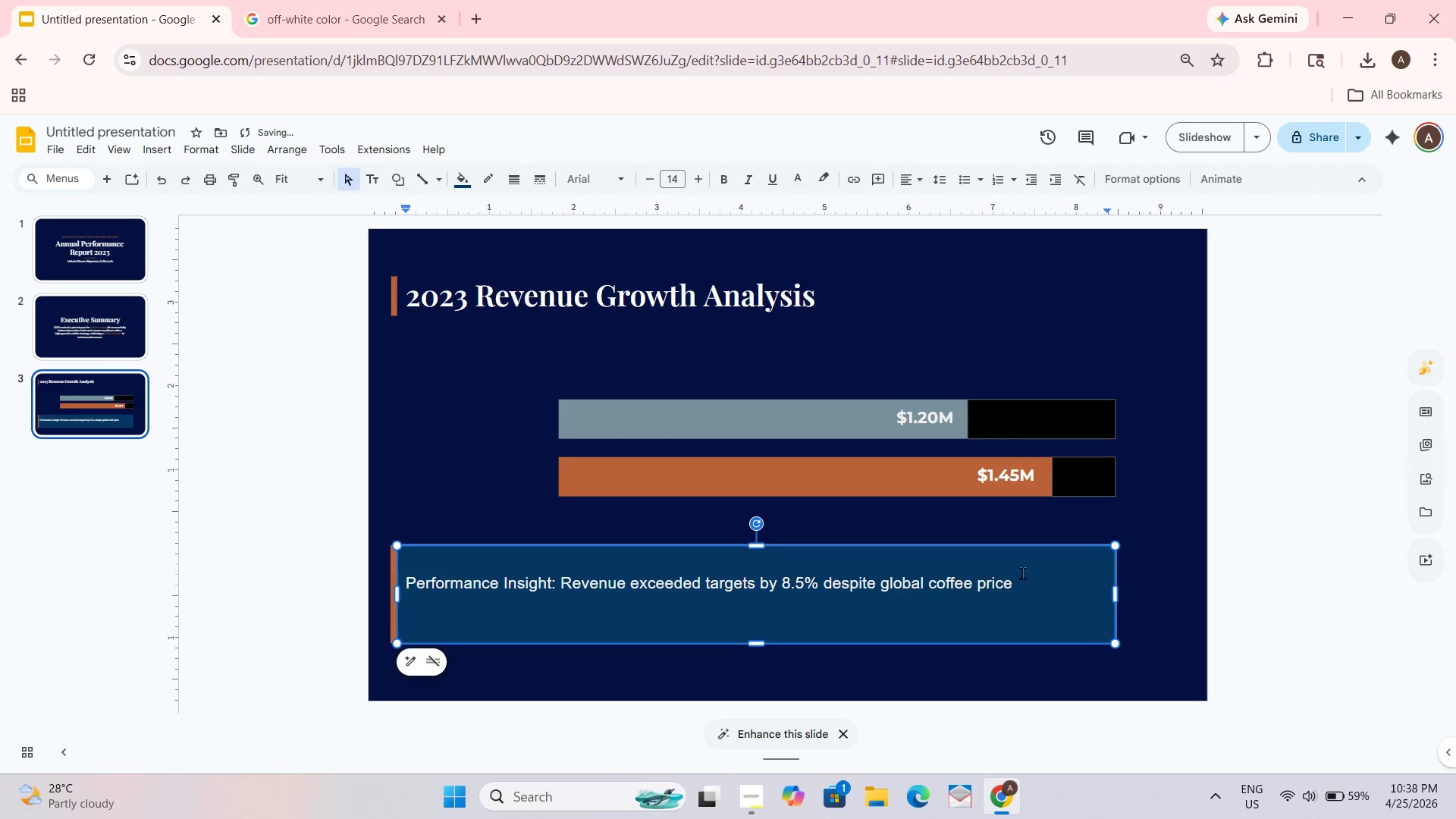 
type( volatility. Growth was)
 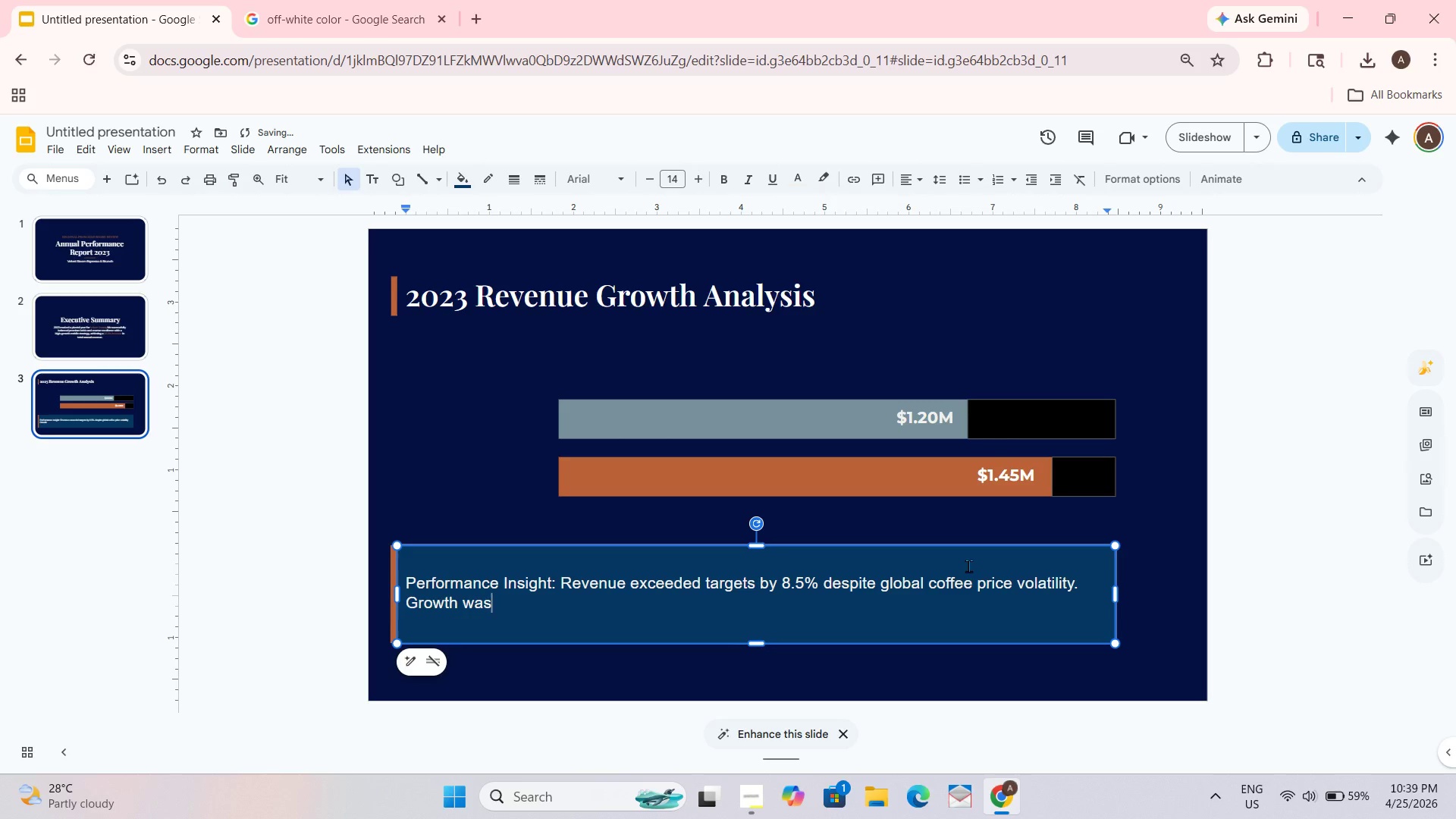 
type( primarily driven by the Mobile Brunch Cart pilotand premium subscription models.)
 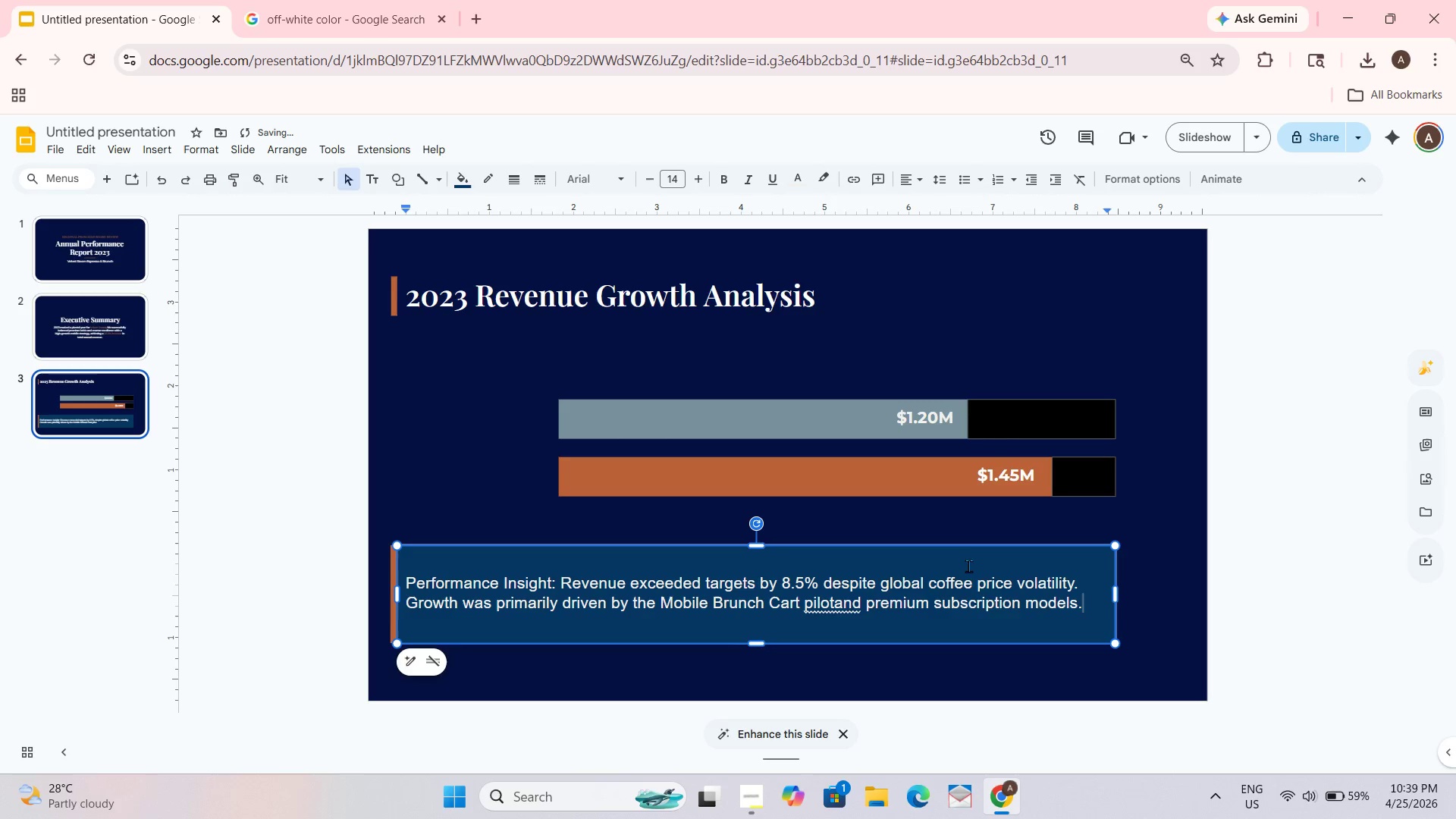 
left_click([843, 605])
 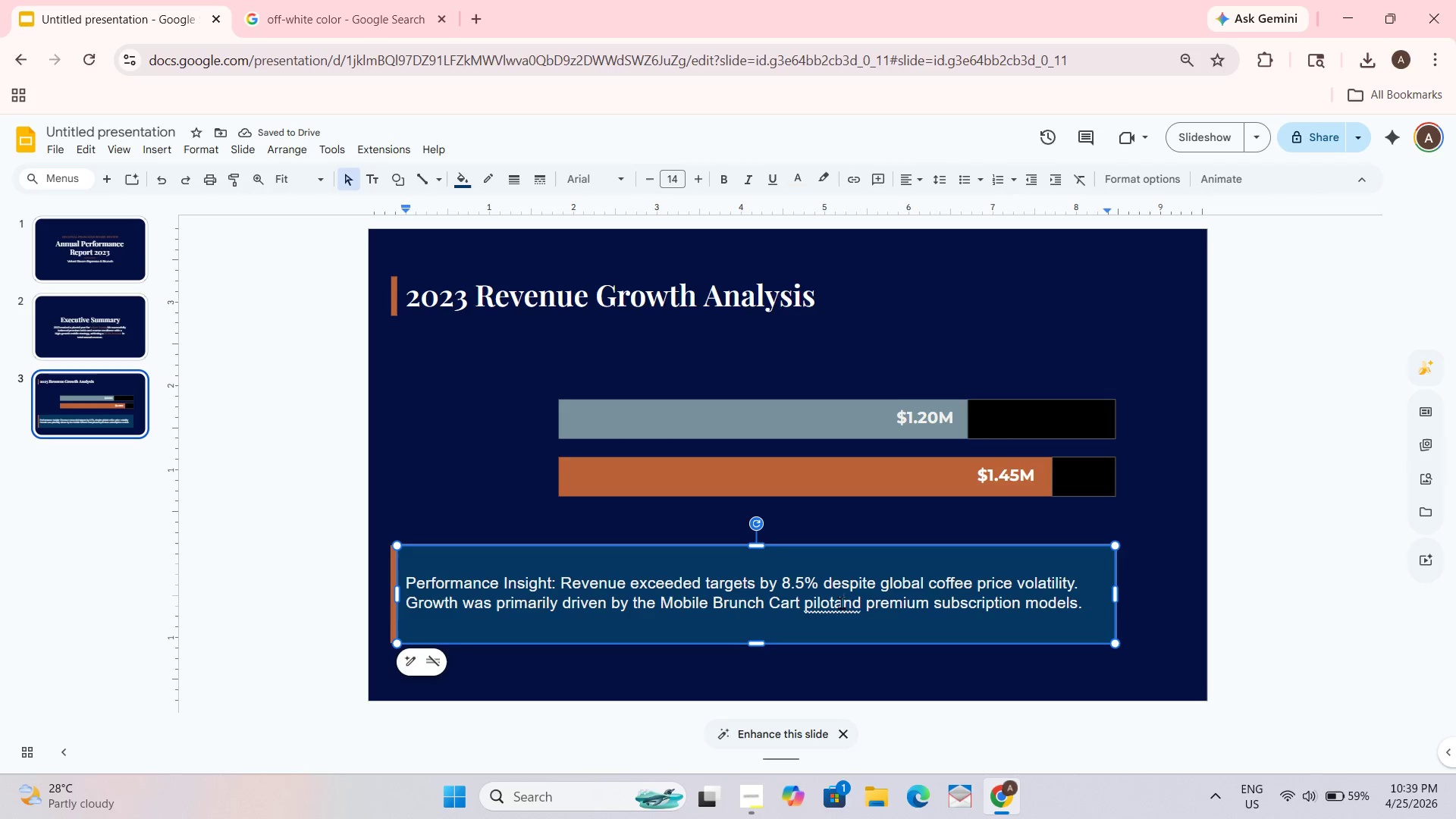 
left_click([839, 602])
 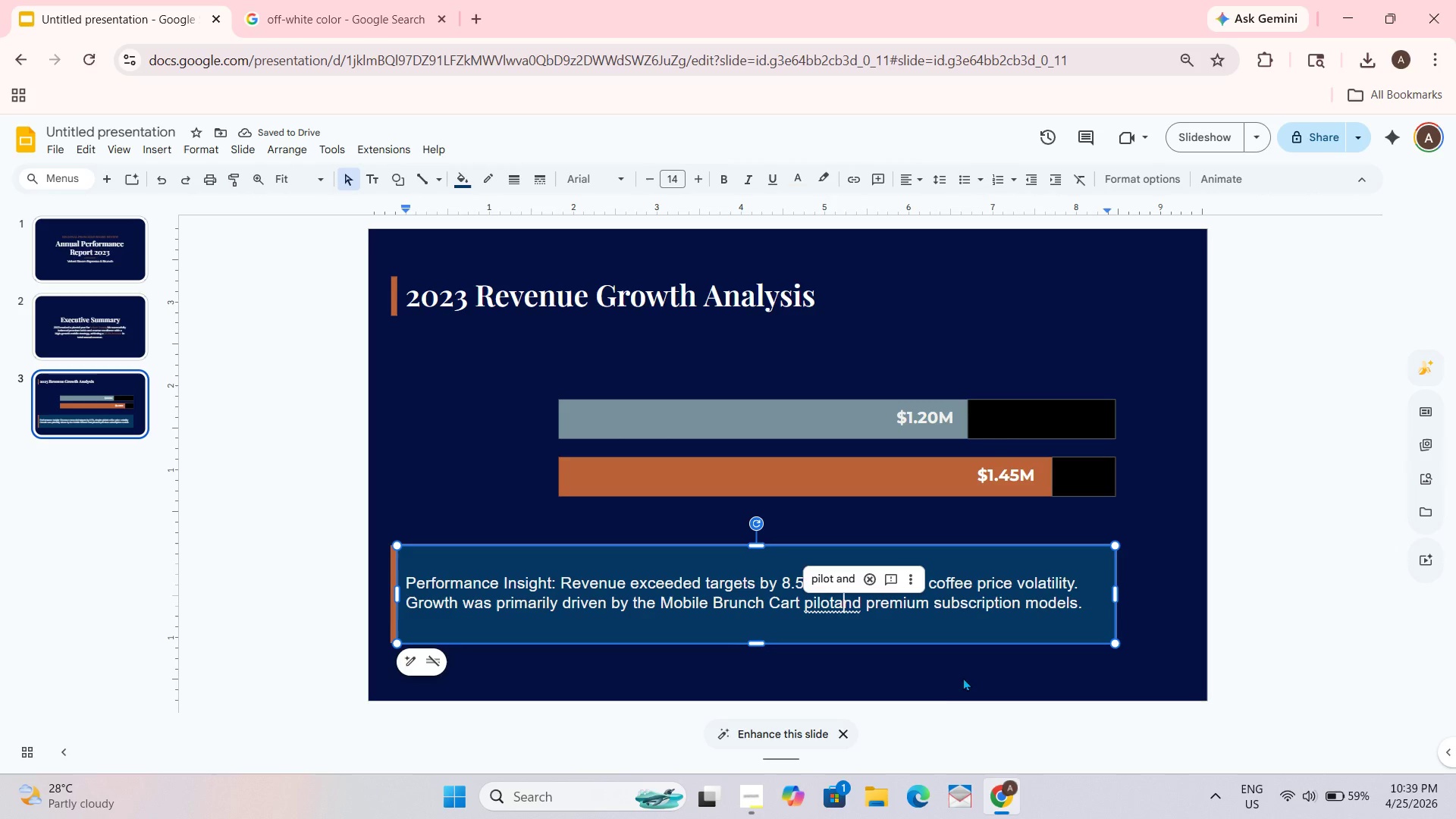 
key(Space)
 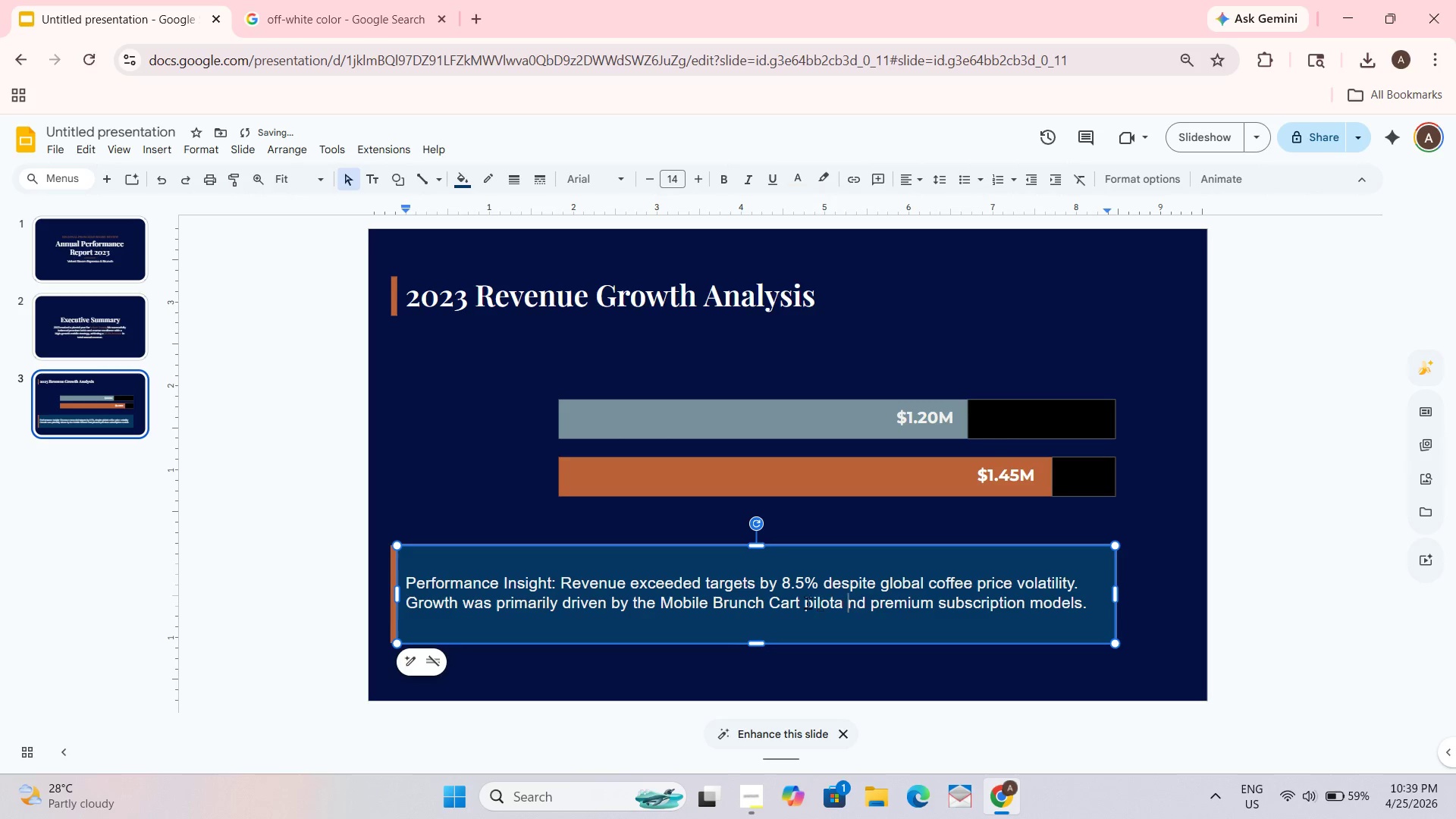 
key(Backspace)
 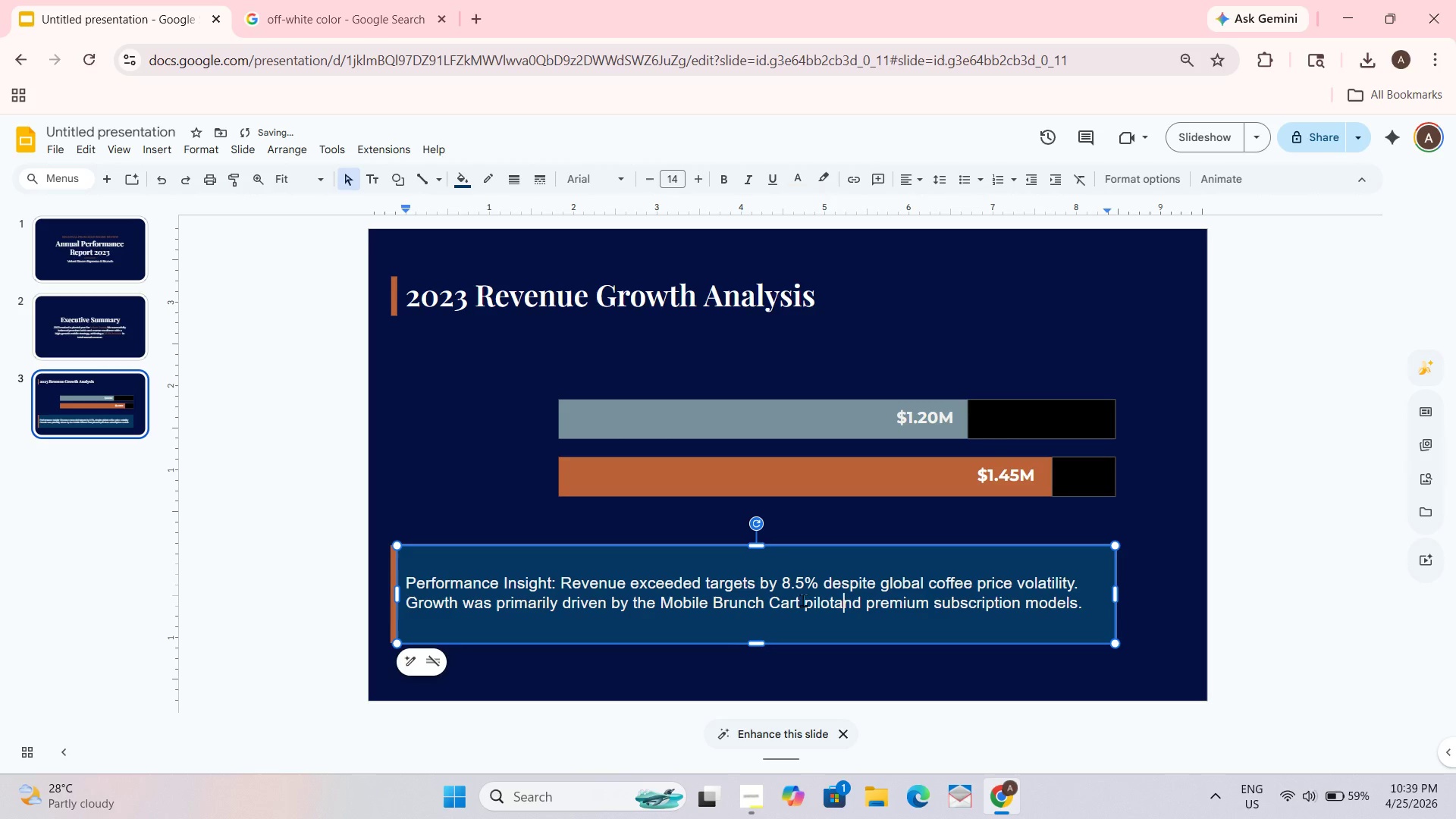 
key(ArrowLeft)
 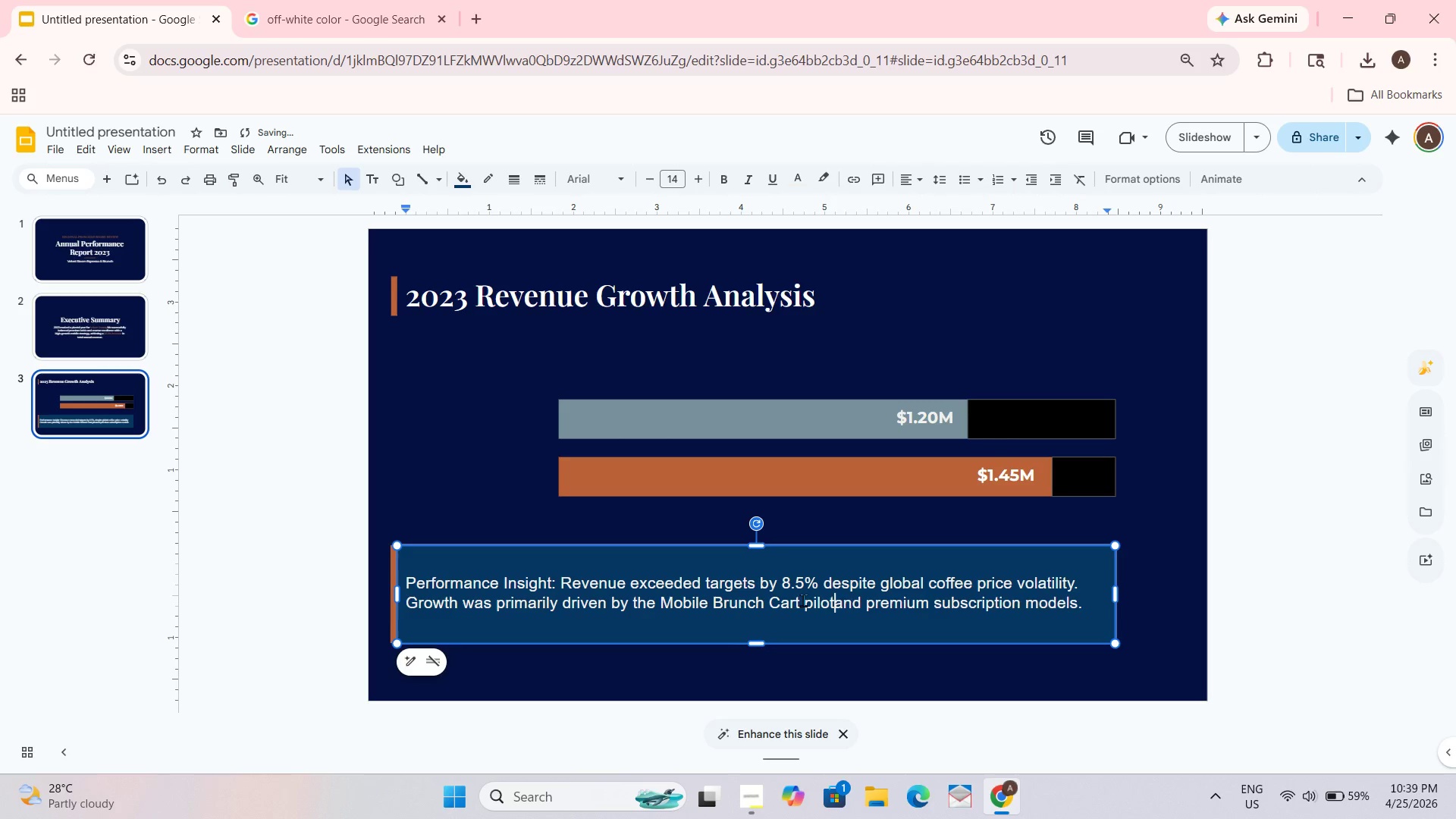 
key(Space)
 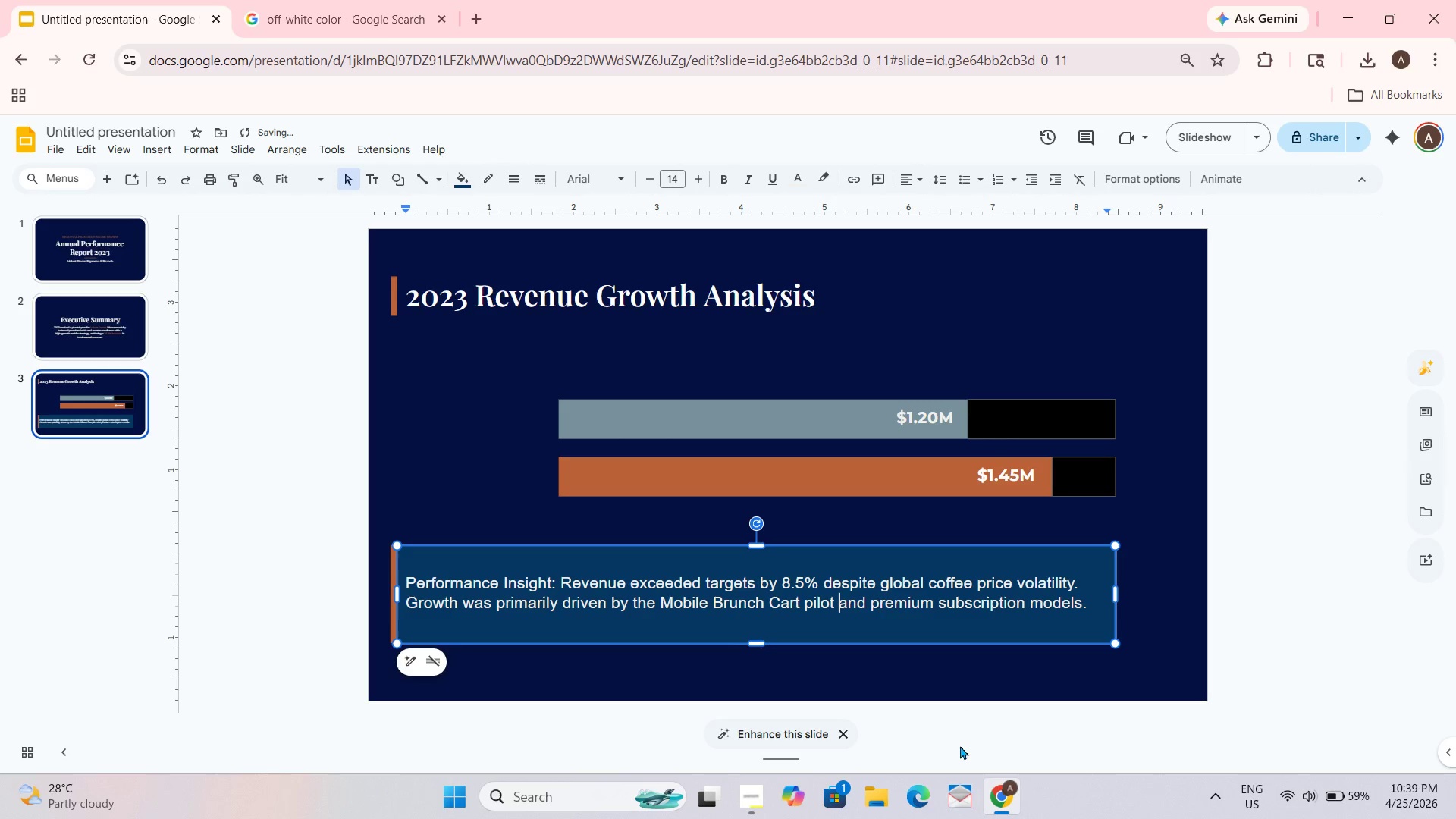 
left_click([1083, 603])
 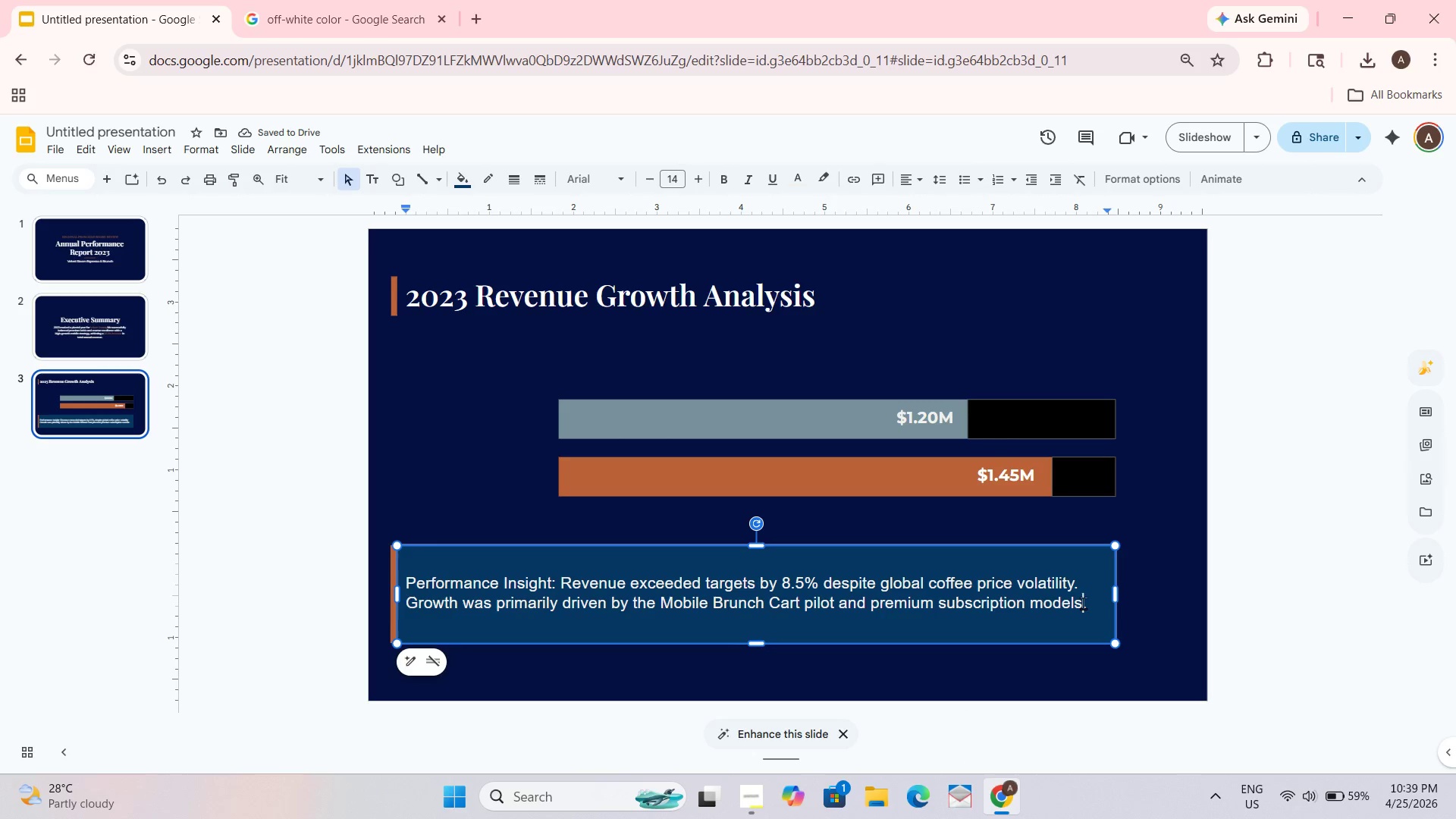 
key(Control+ControlLeft)
 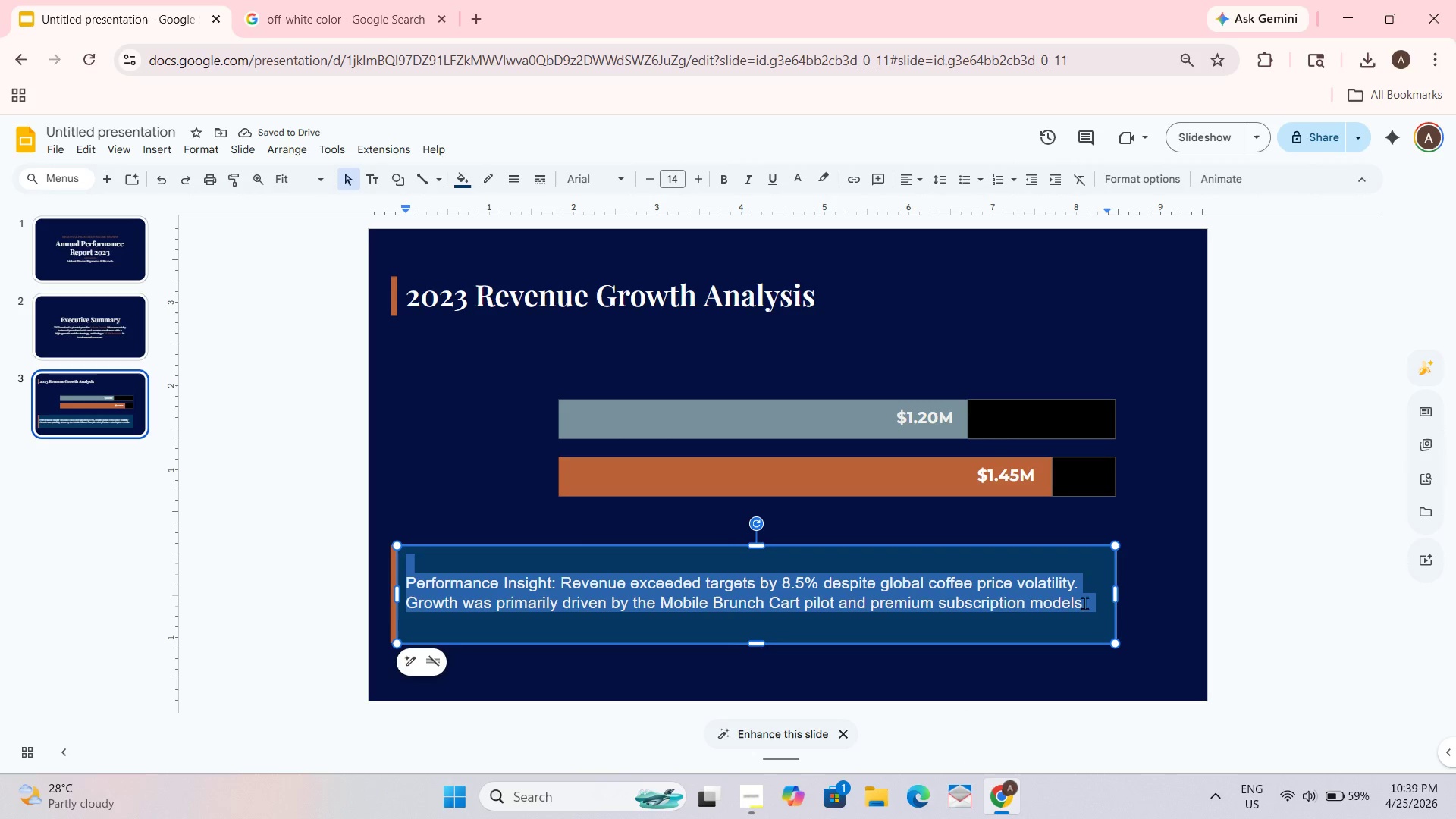 
key(Control+A)
 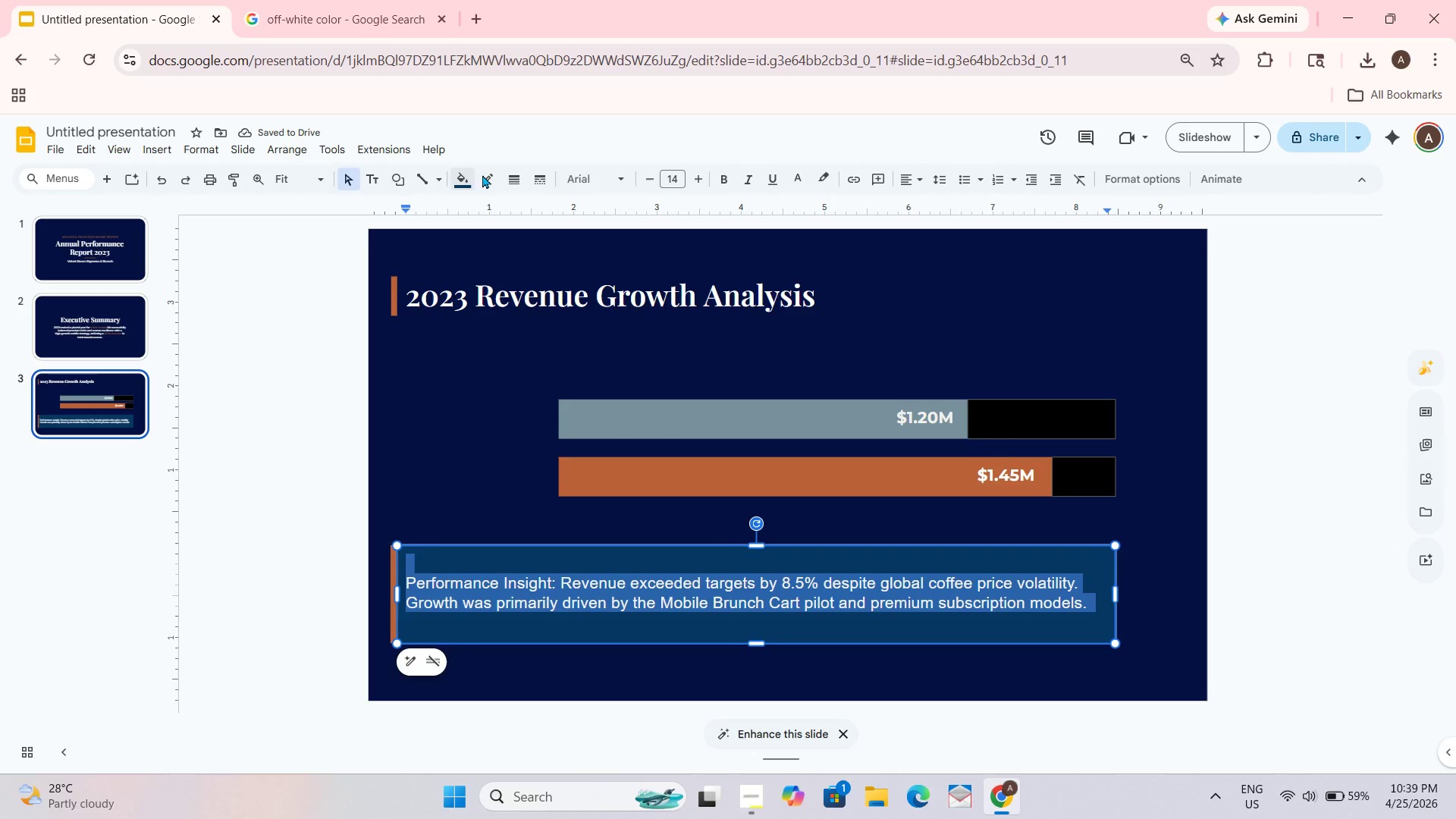 
left_click([570, 167])
 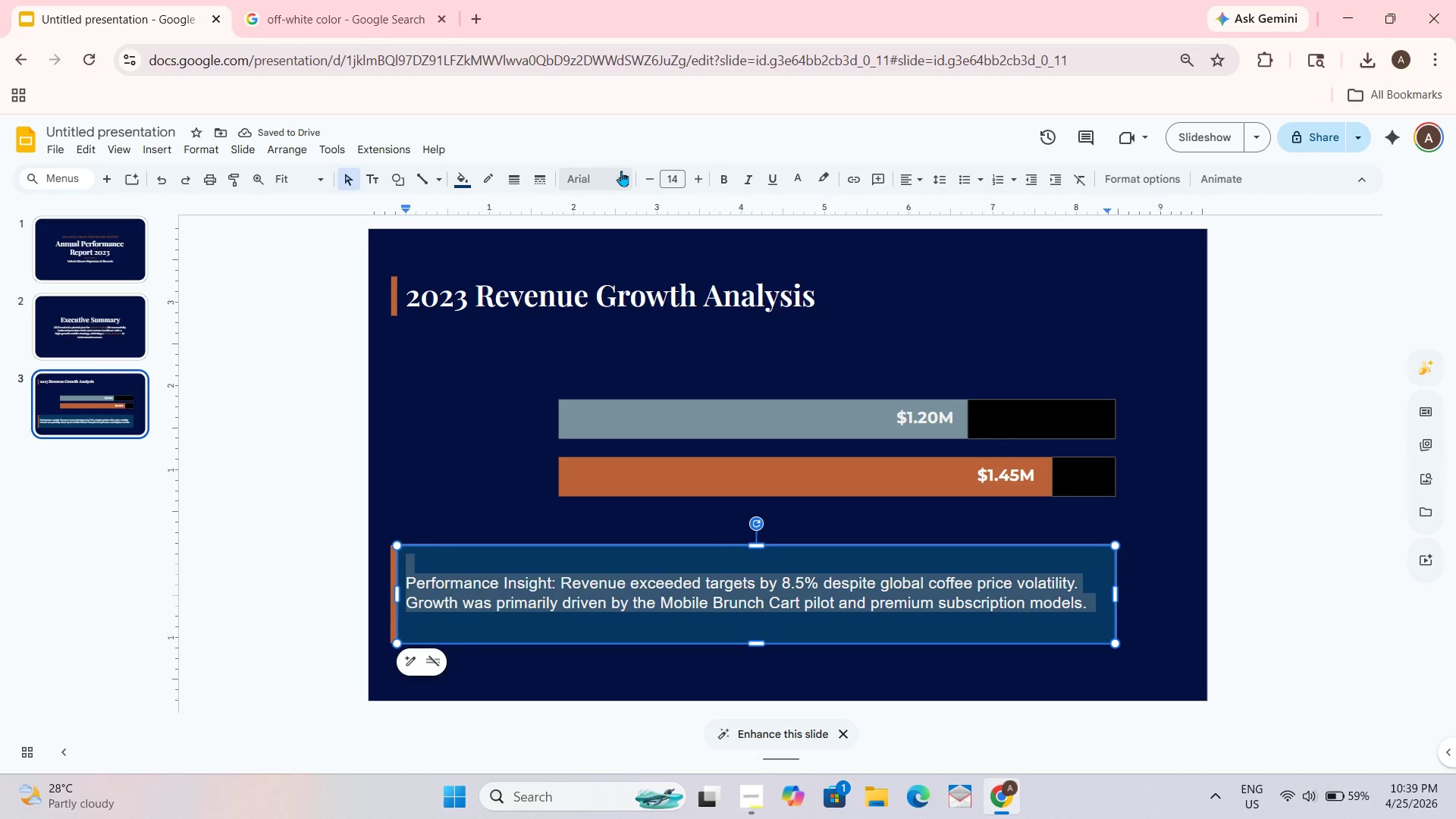 
left_click([618, 171])
 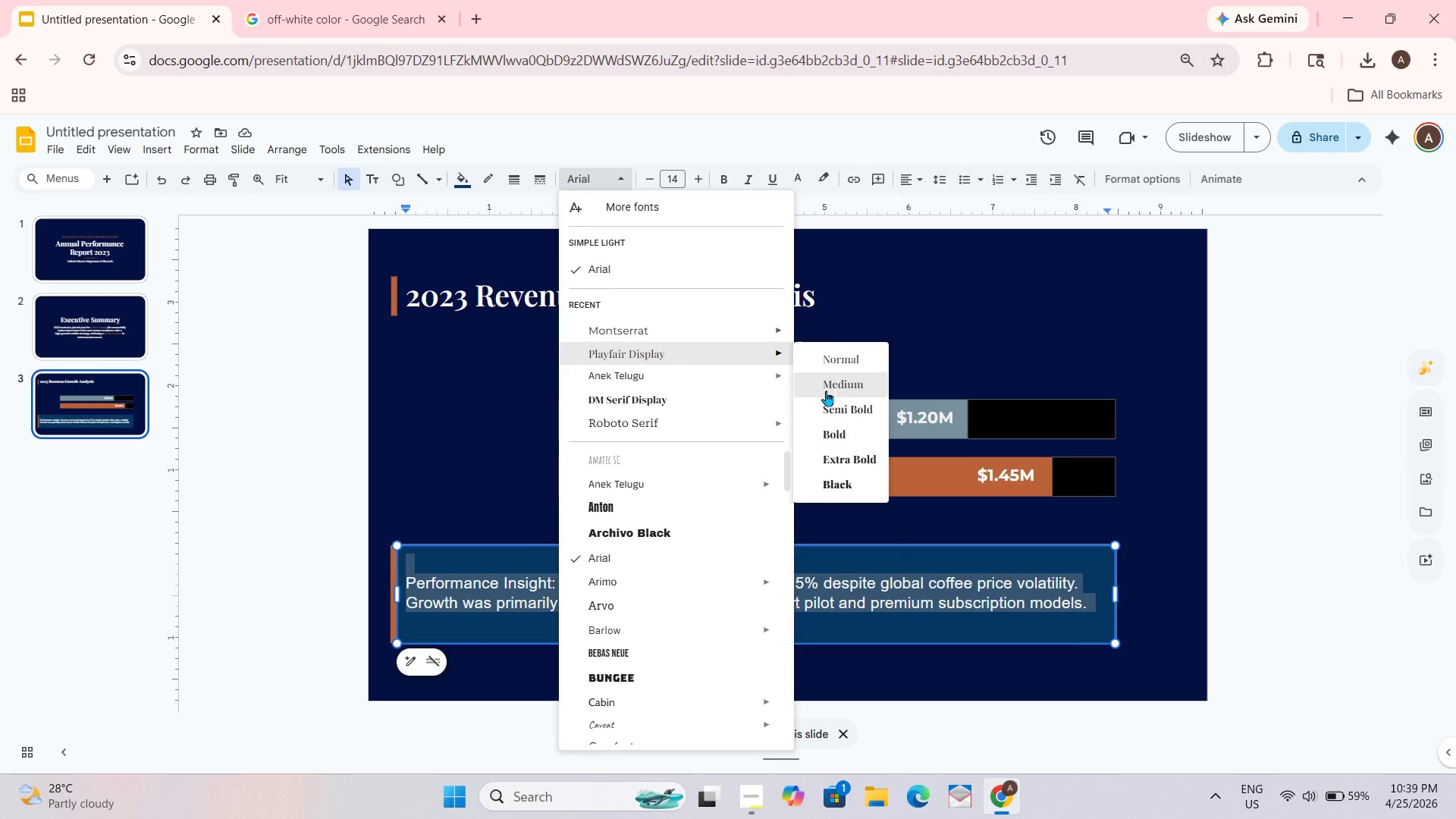 
left_click([728, 320])
 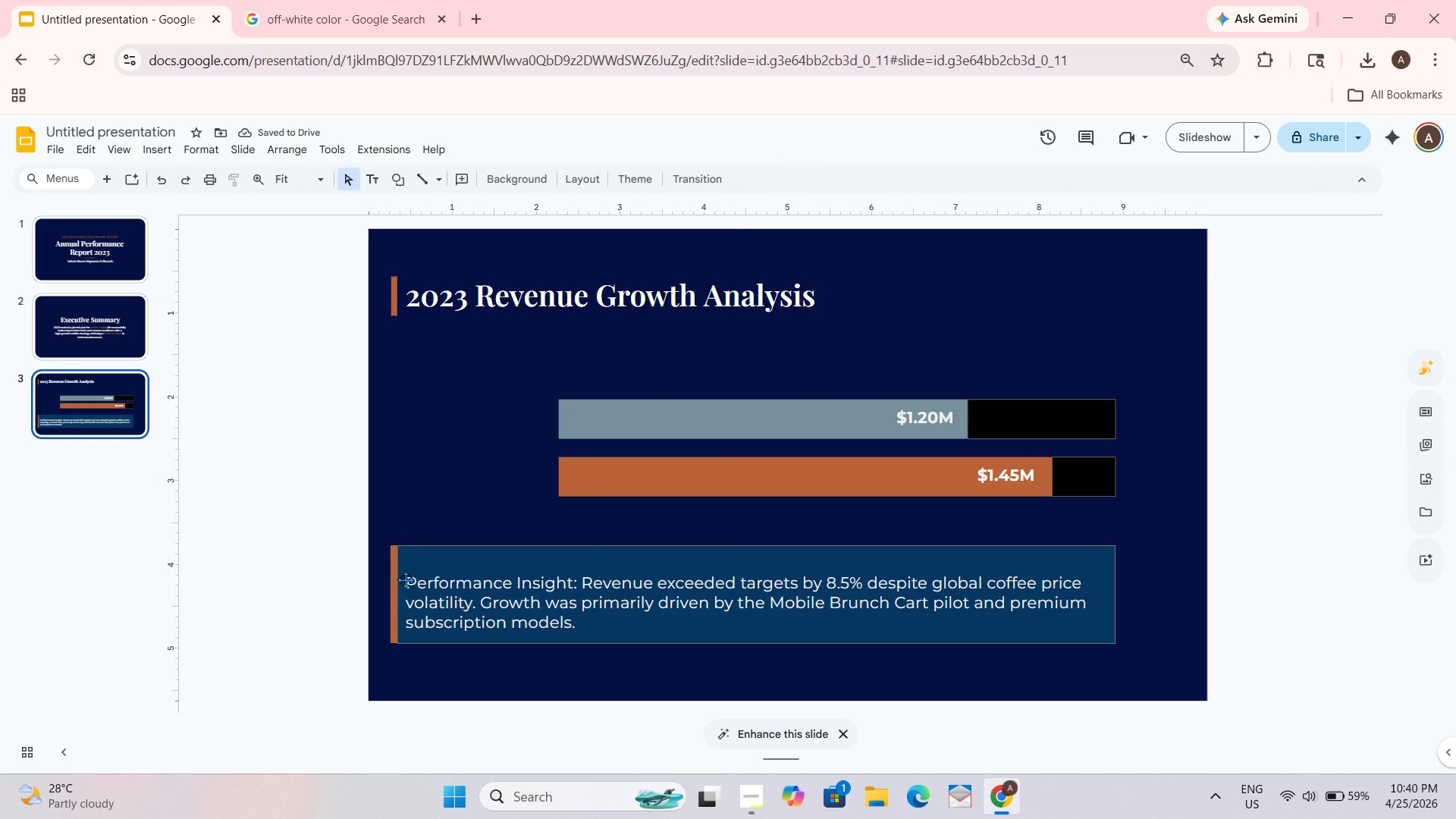 
left_click([412, 577])
 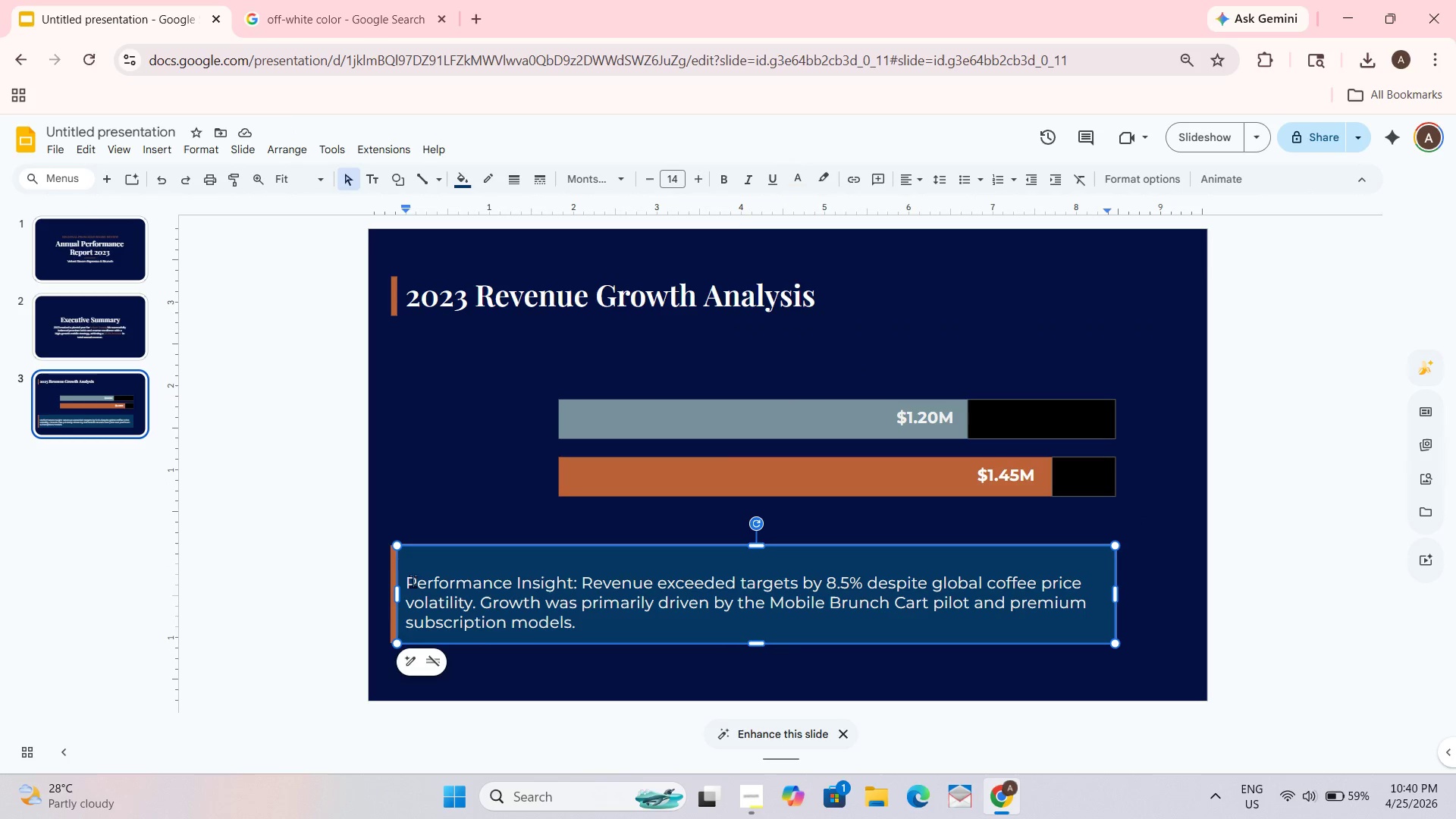 
left_click([404, 580])
 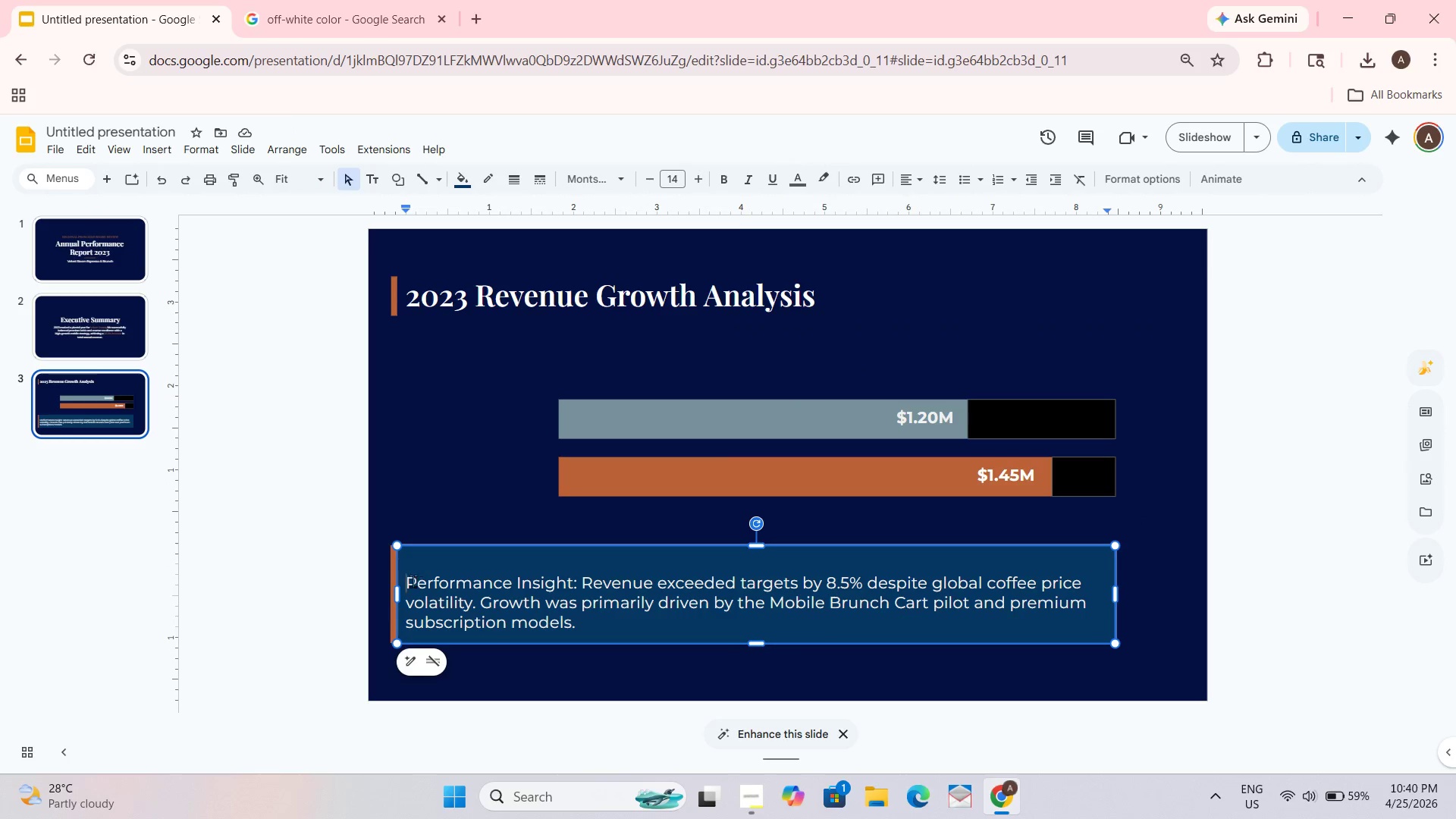 
key(Backspace)
 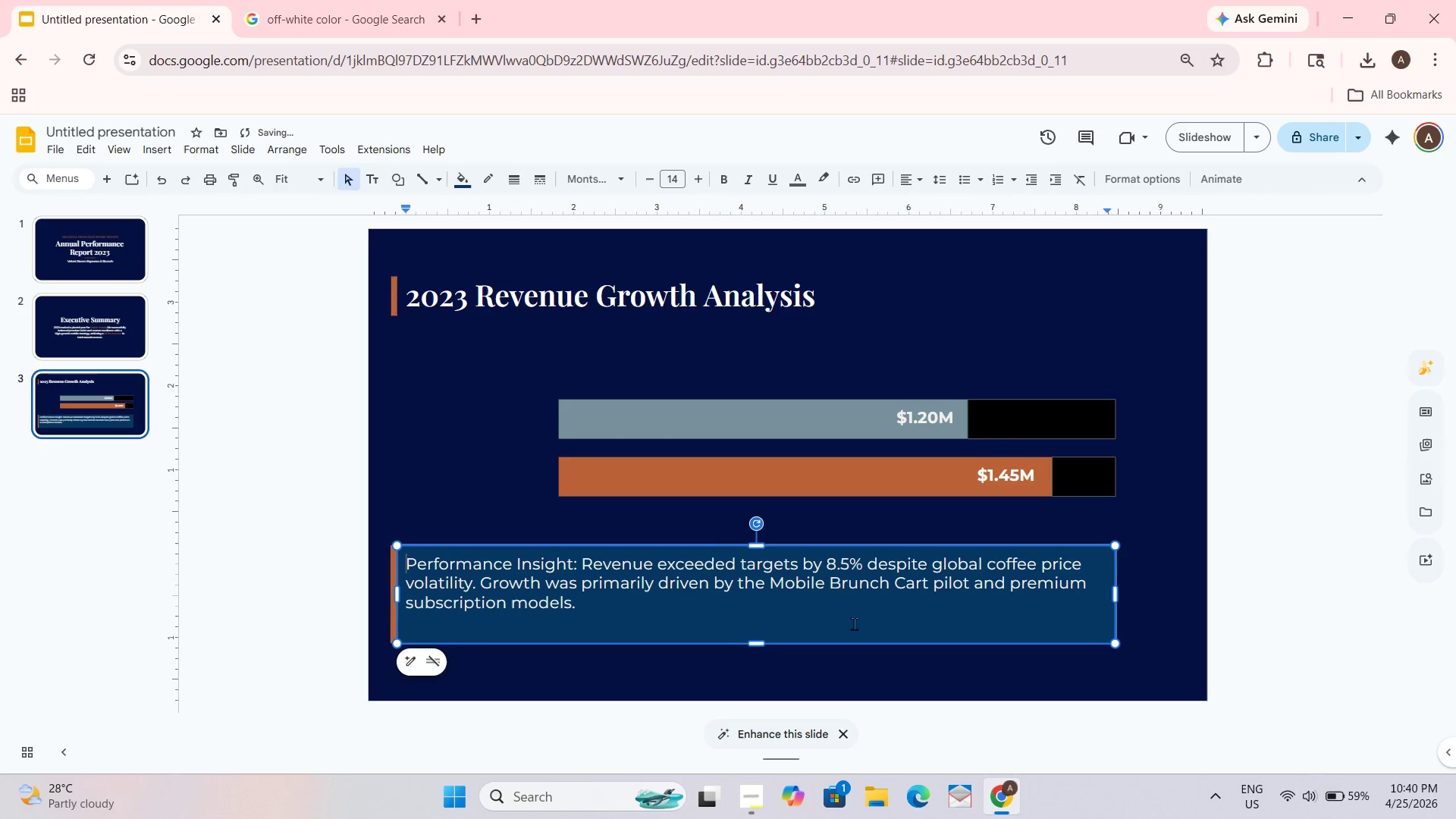 
left_click([1167, 517])
 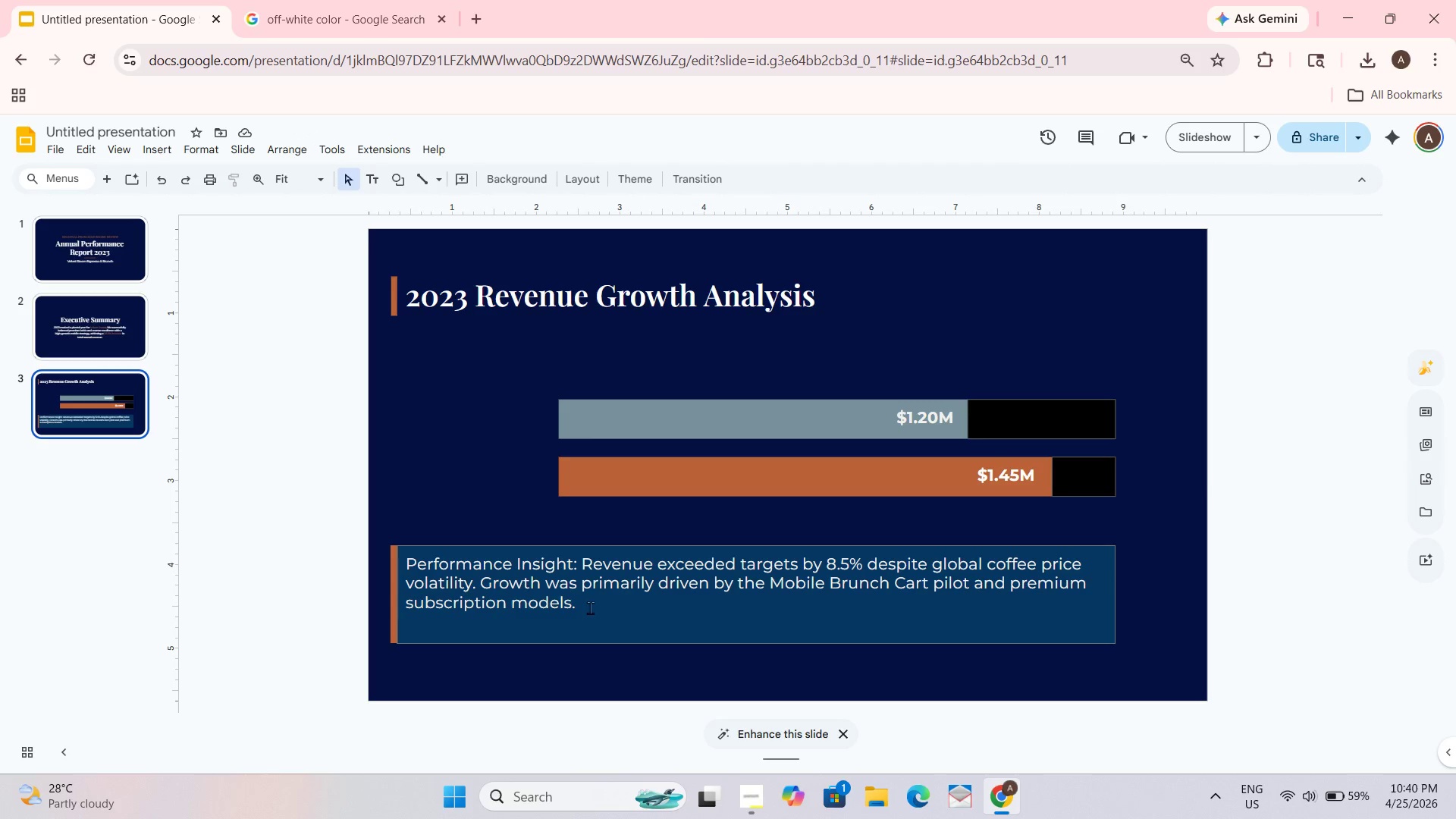 
wait(5.83)
 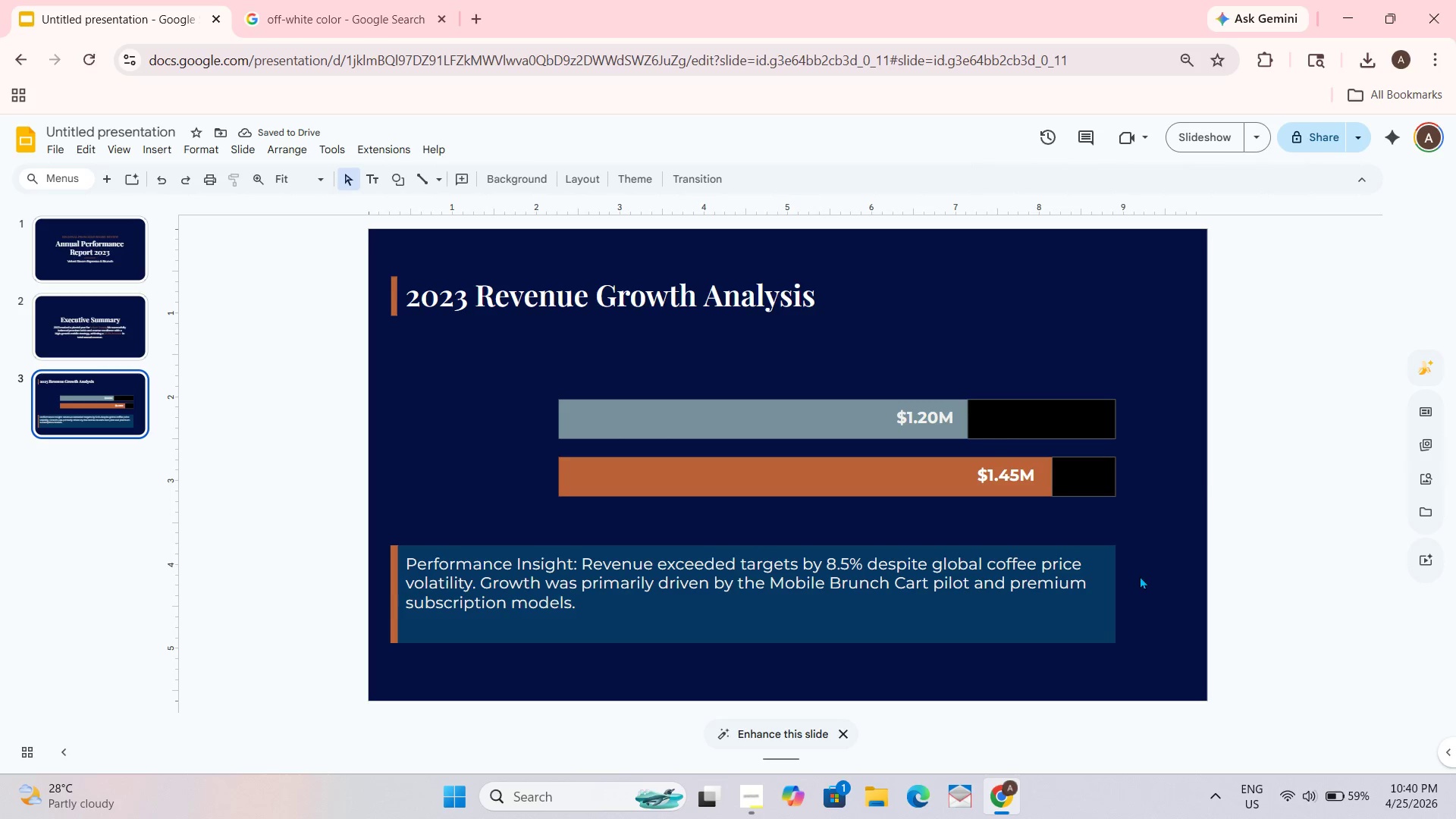 
left_click([492, 617])
 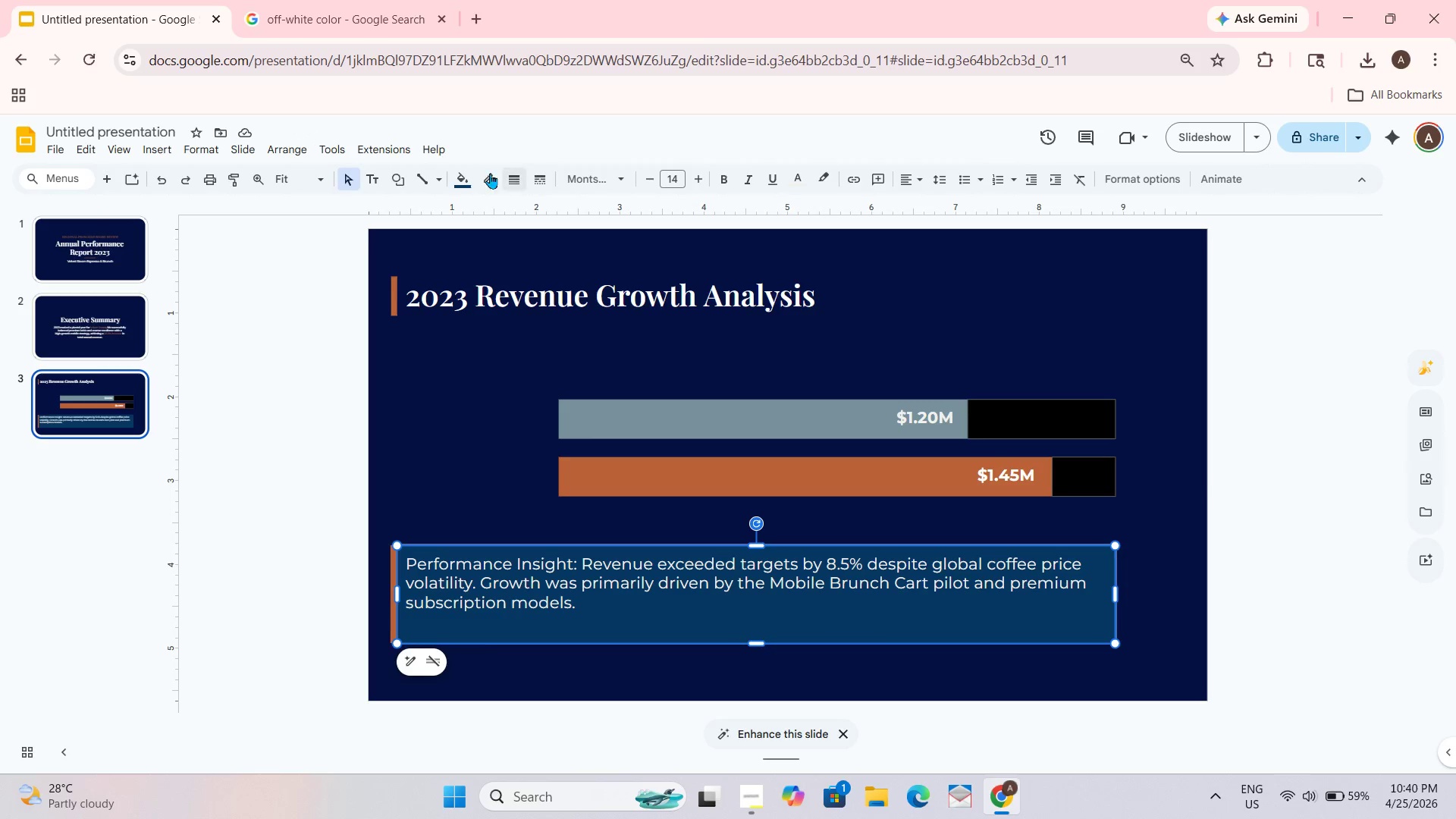 
left_click([453, 176])
 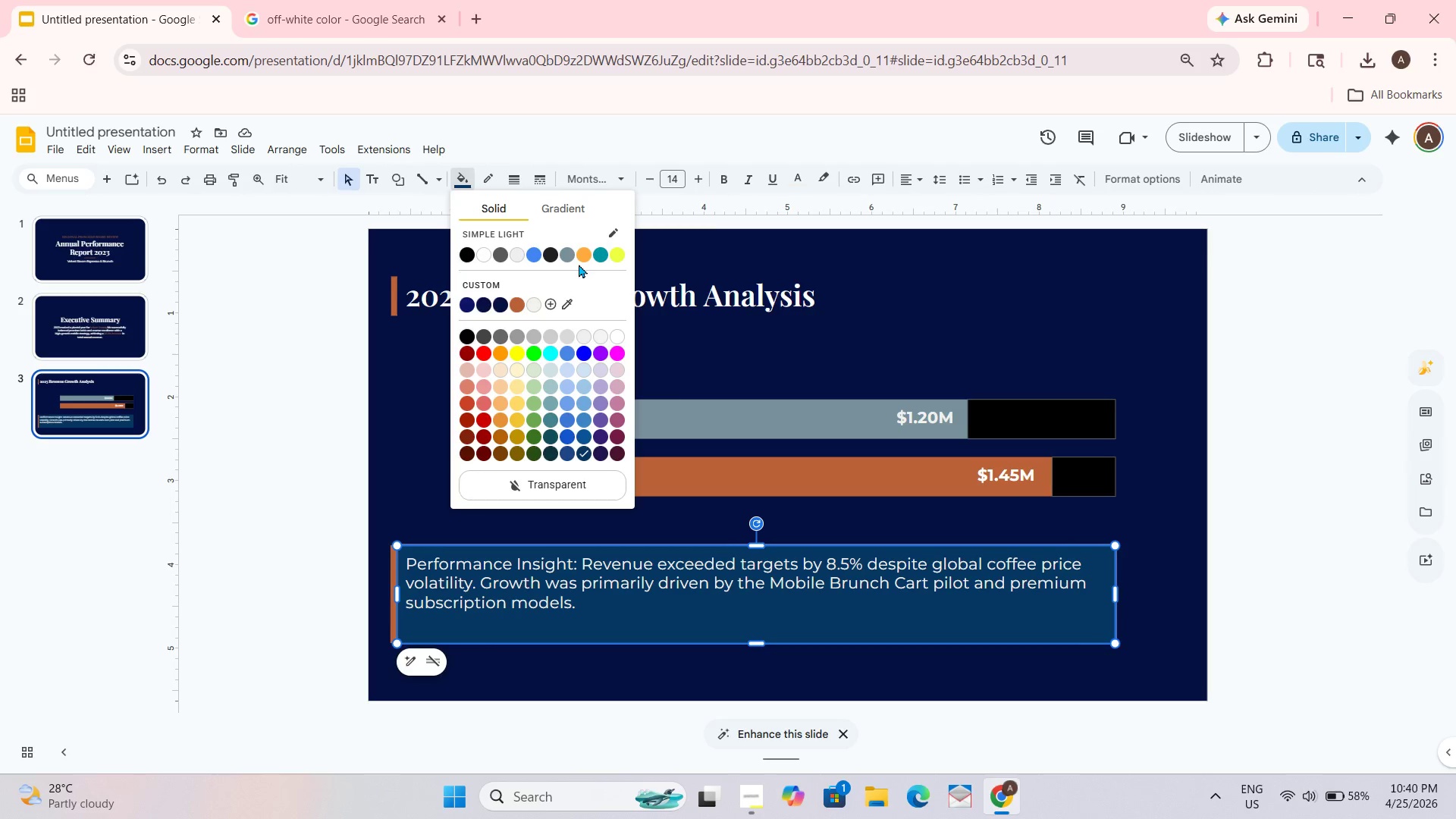 
left_click([465, 412])
 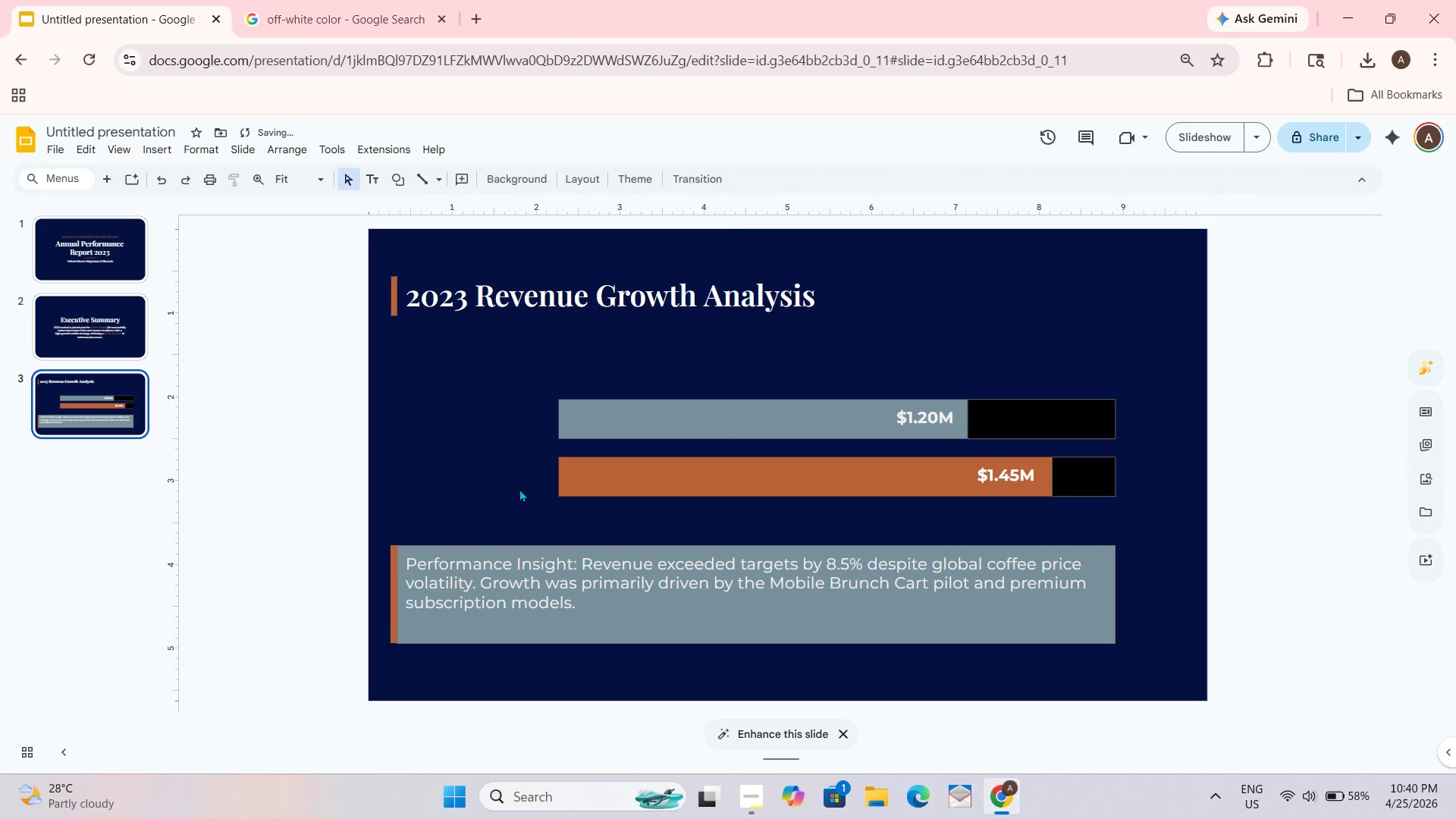 
key(Control+Z)
 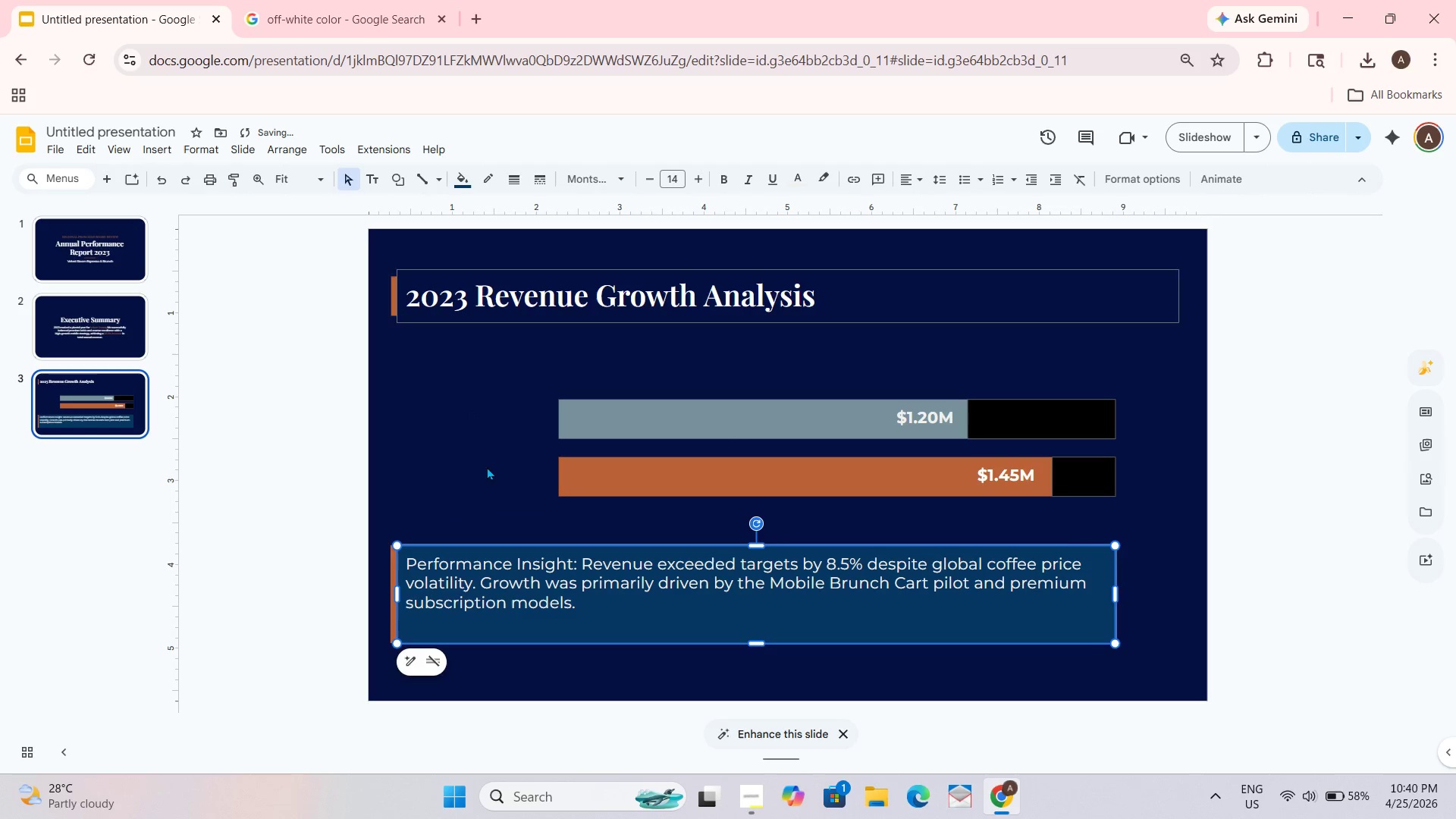 
left_click([479, 505])
 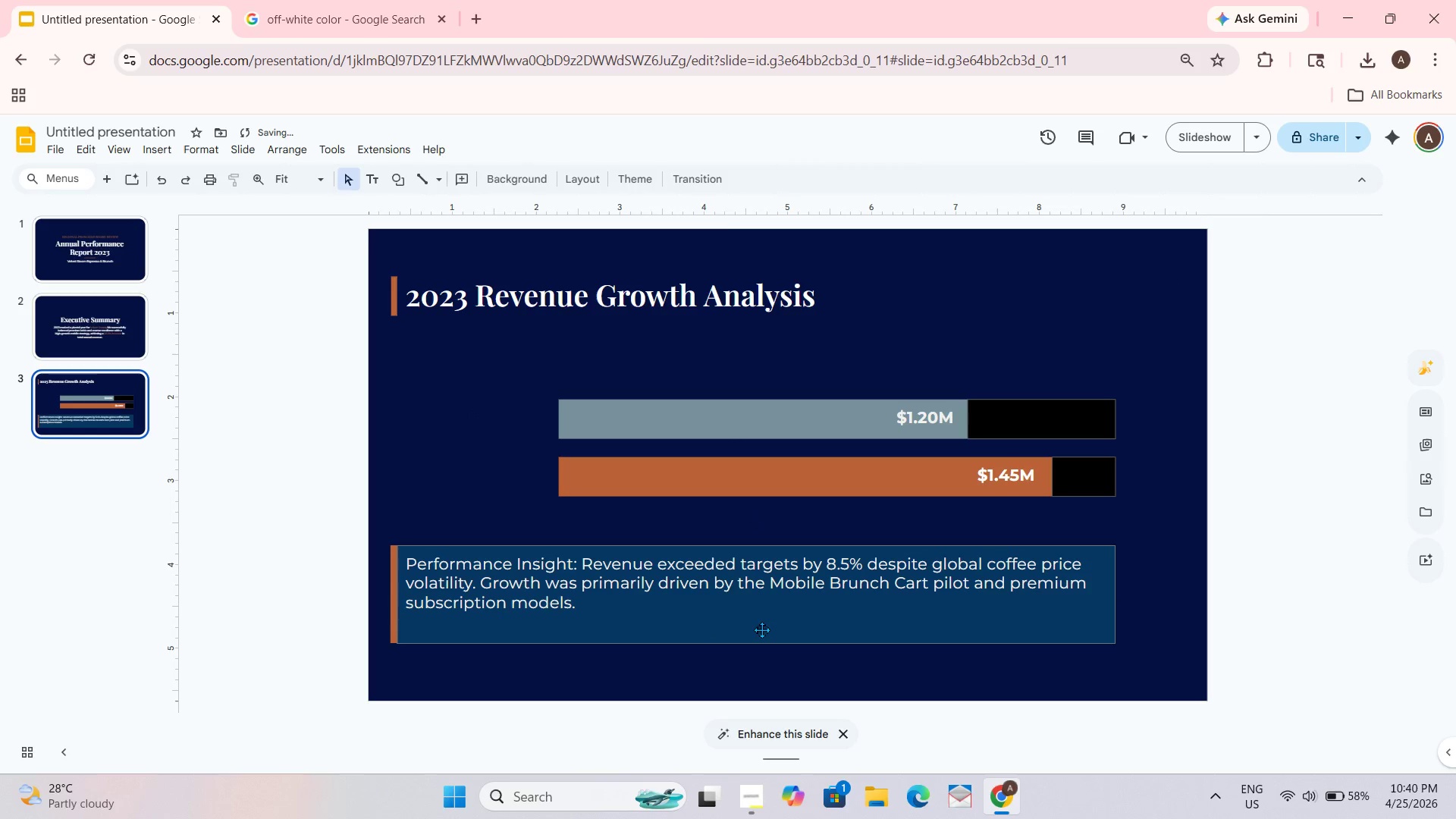 
left_click([757, 626])
 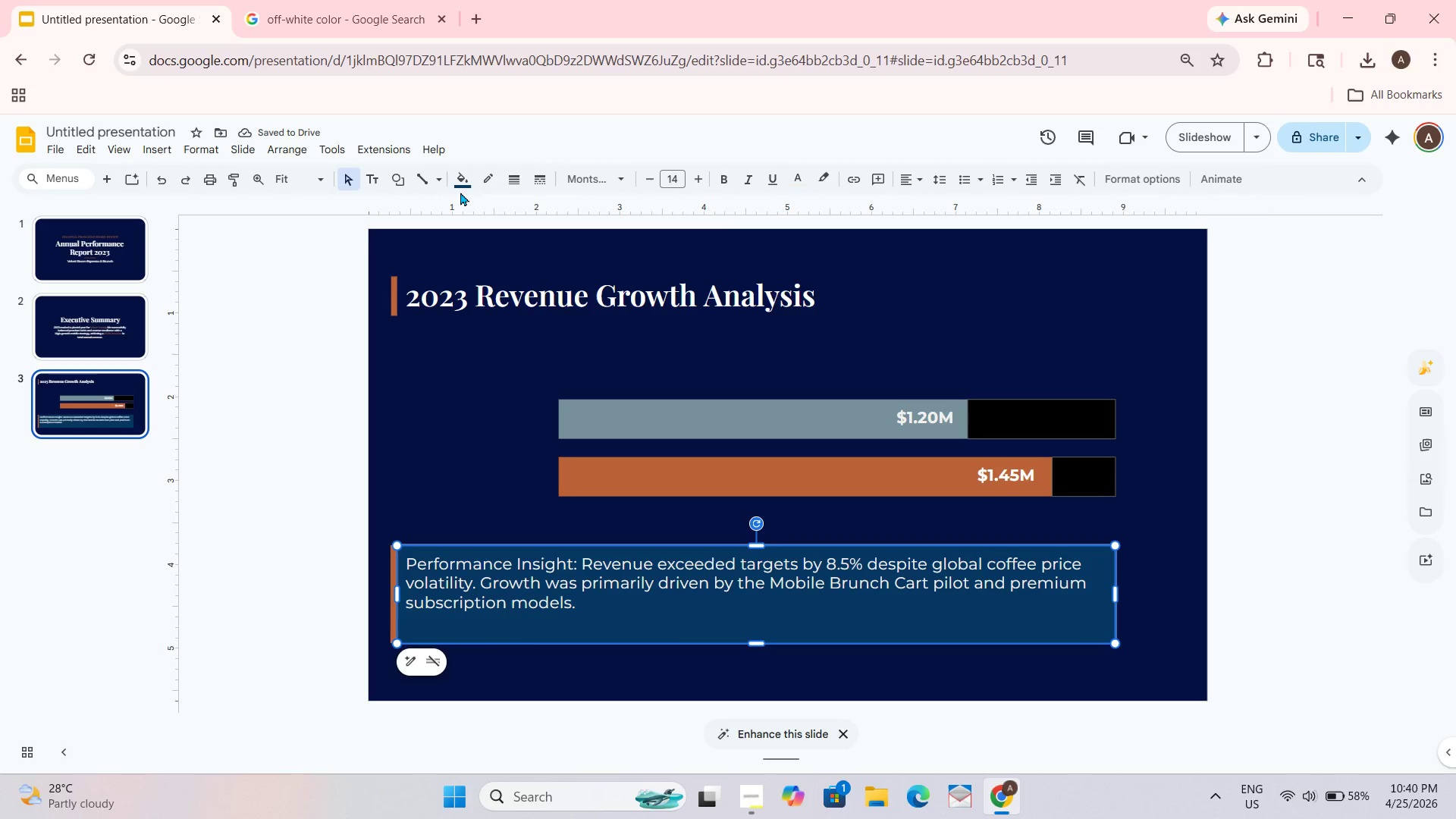 
left_click([460, 188])
 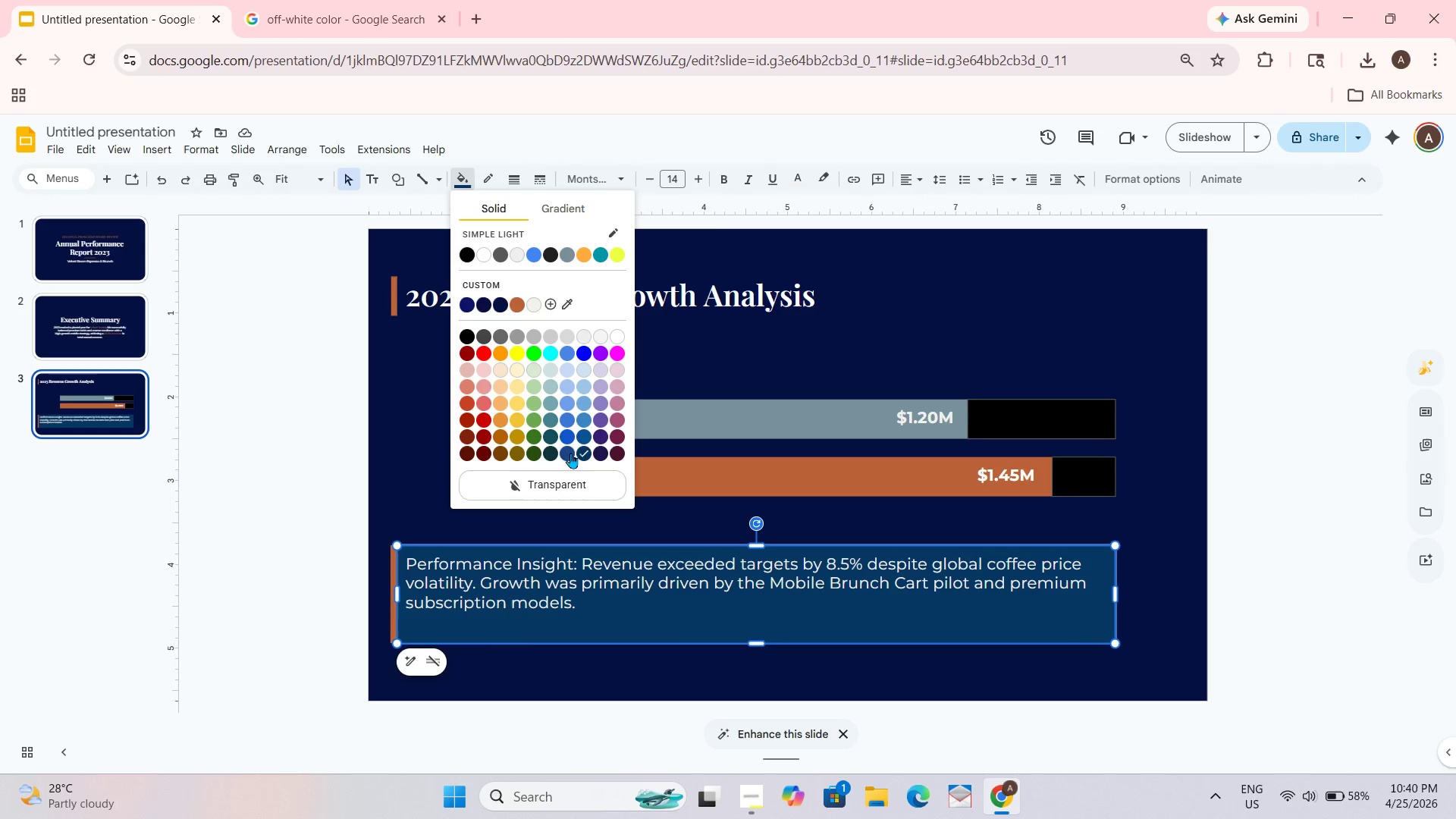 
left_click([580, 438])
 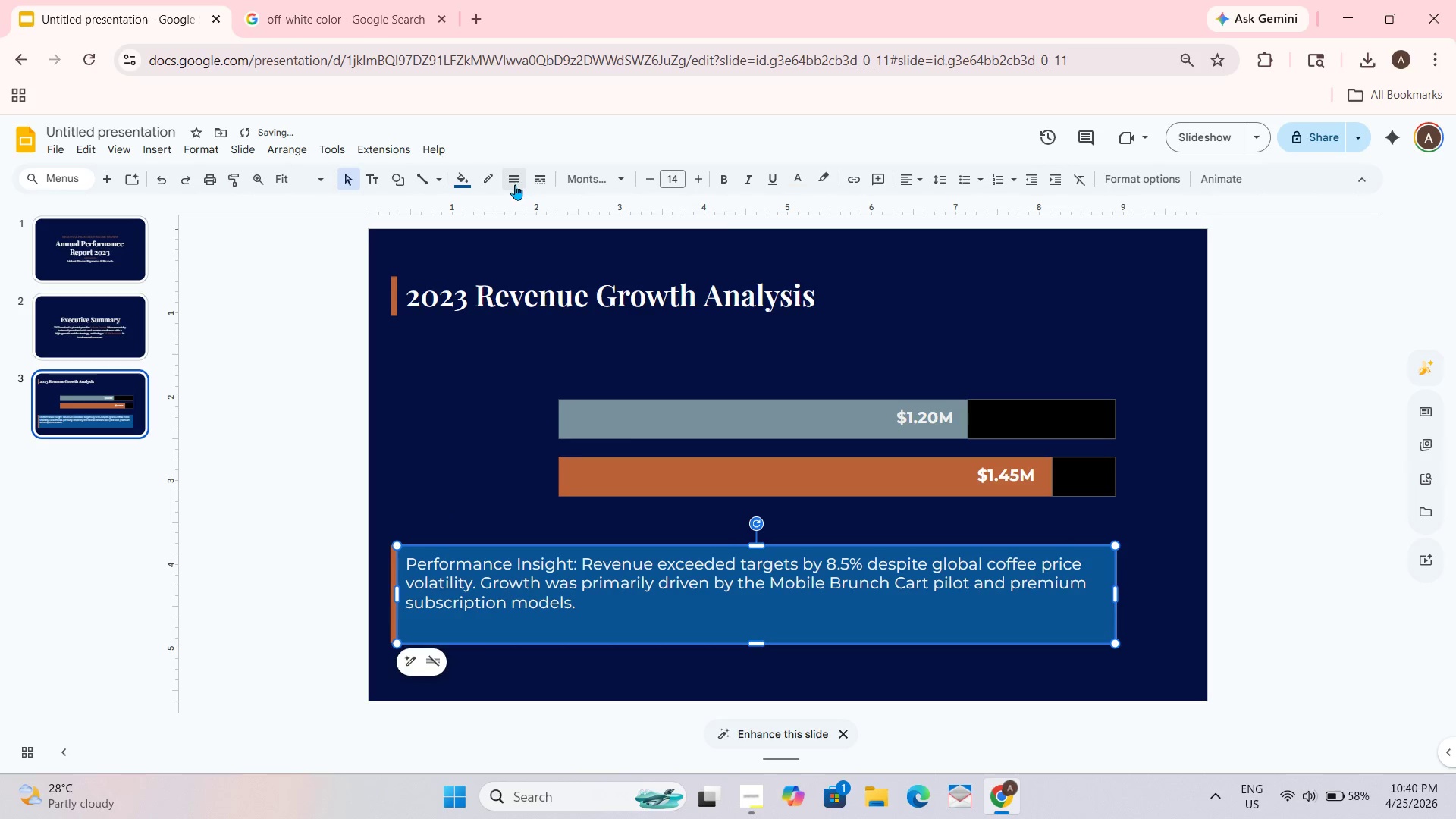 
left_click([464, 179])
 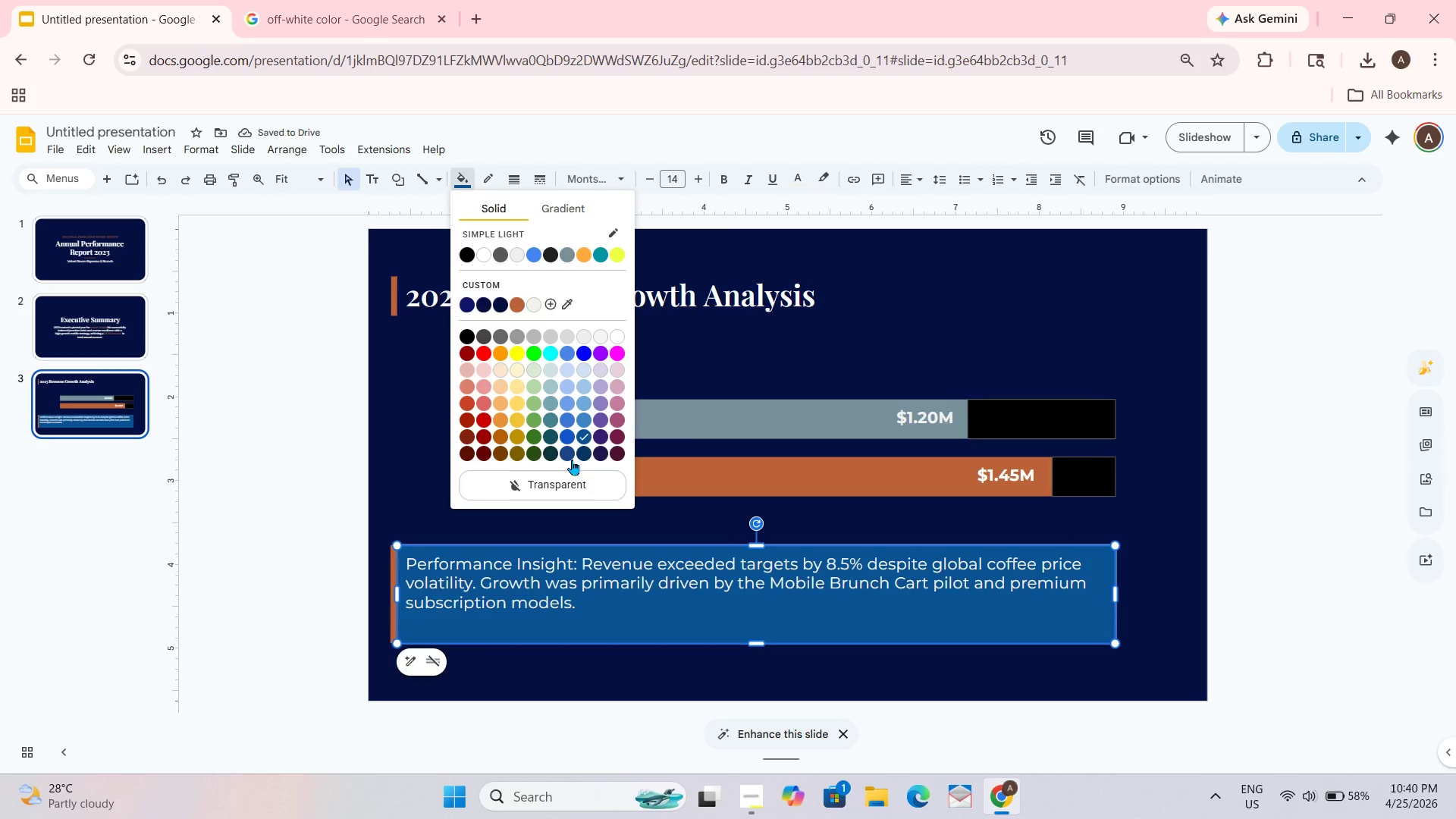 
left_click([566, 456])
 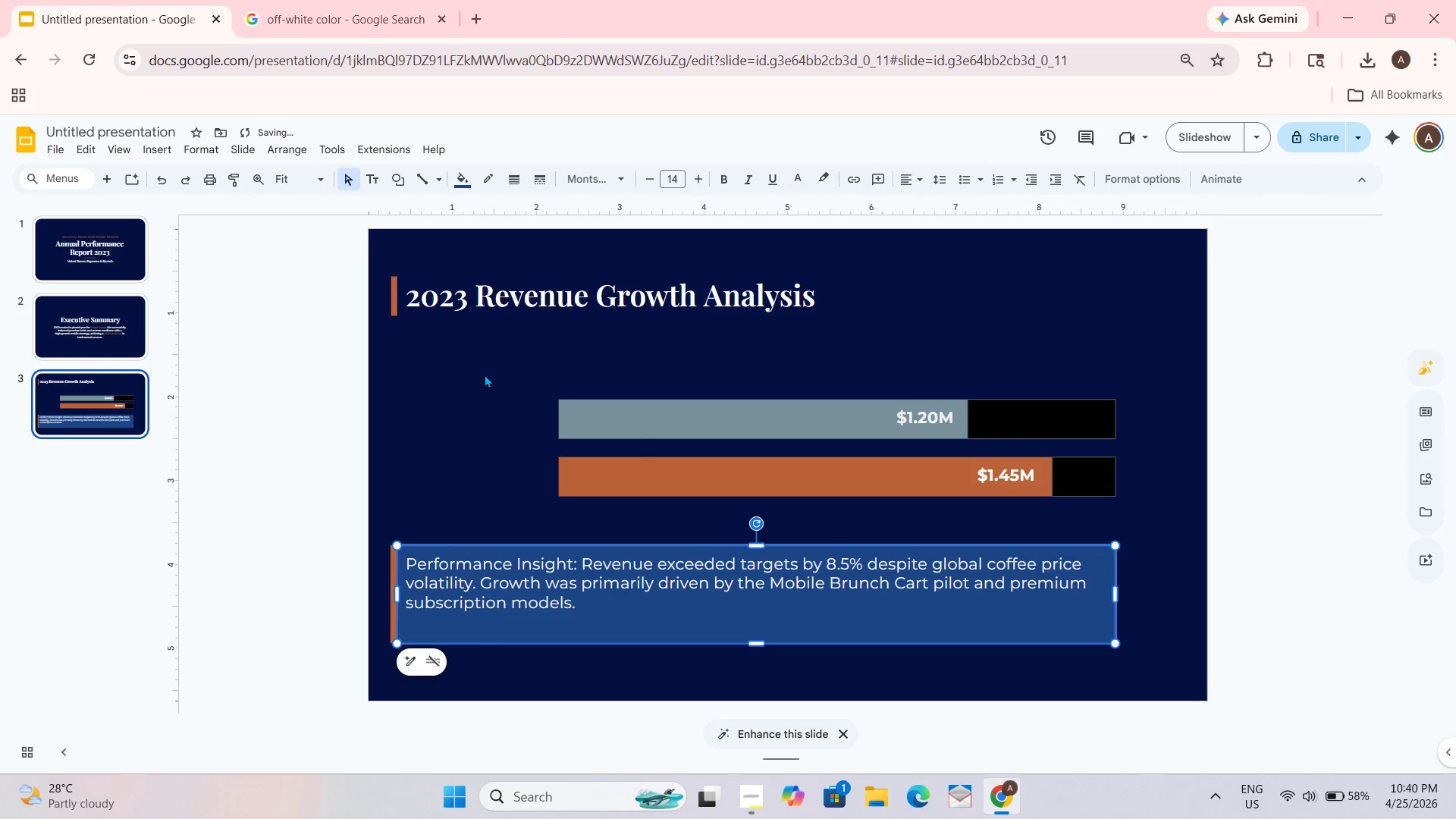 
left_click([482, 413])
 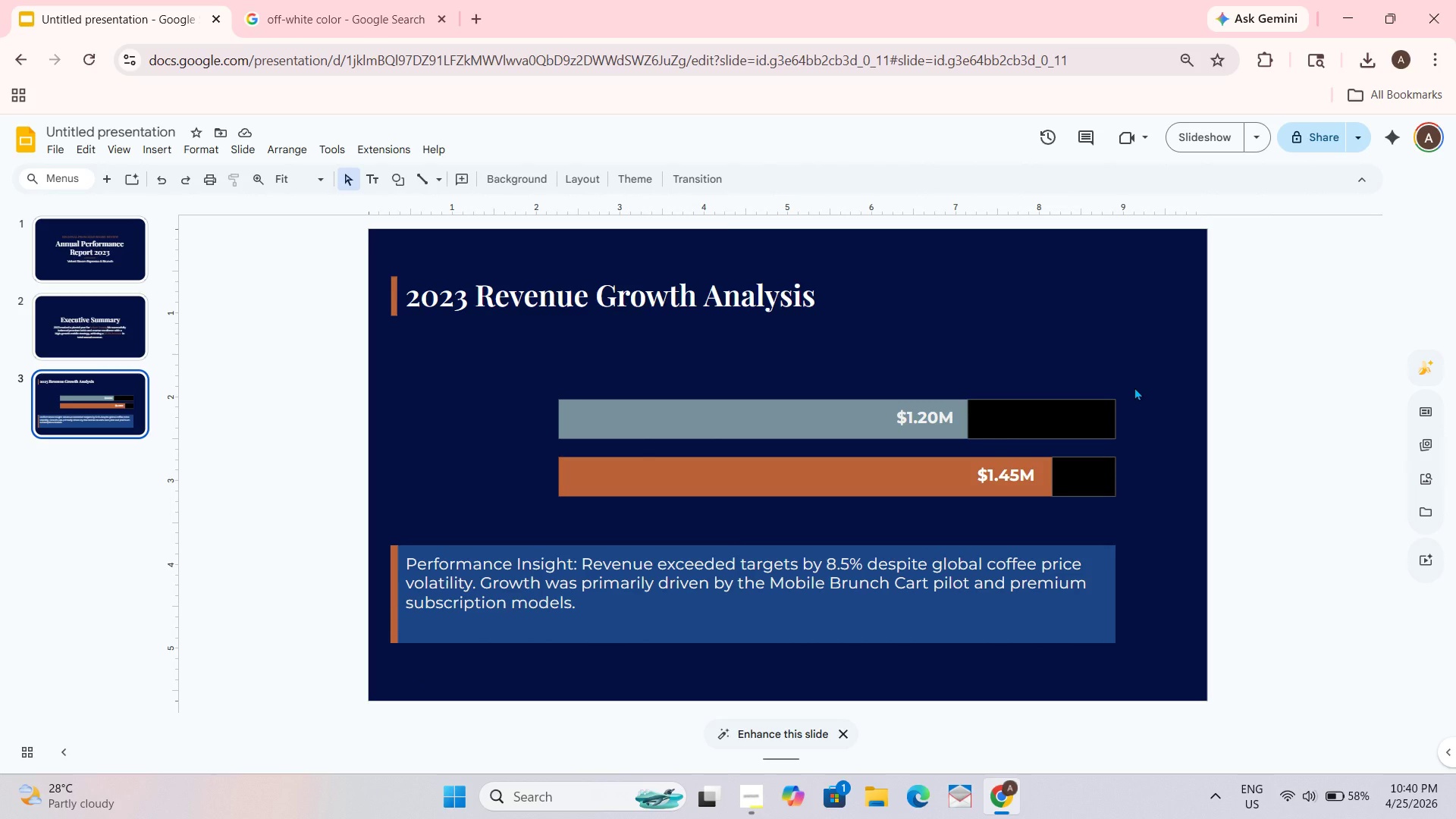 
wait(9.78)
 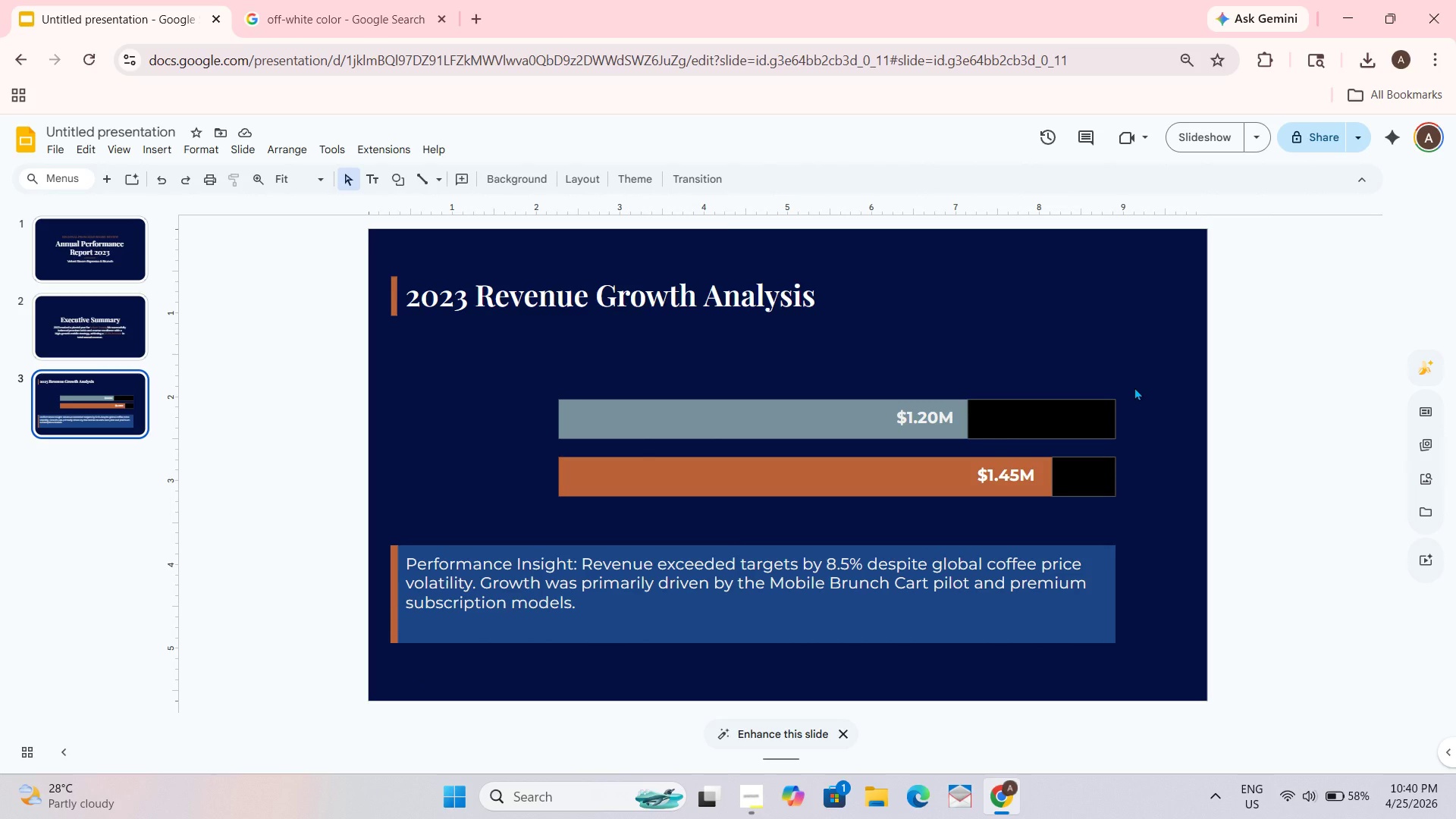 
left_click_drag(start_coordinate=[408, 556], to_coordinate=[582, 556])
 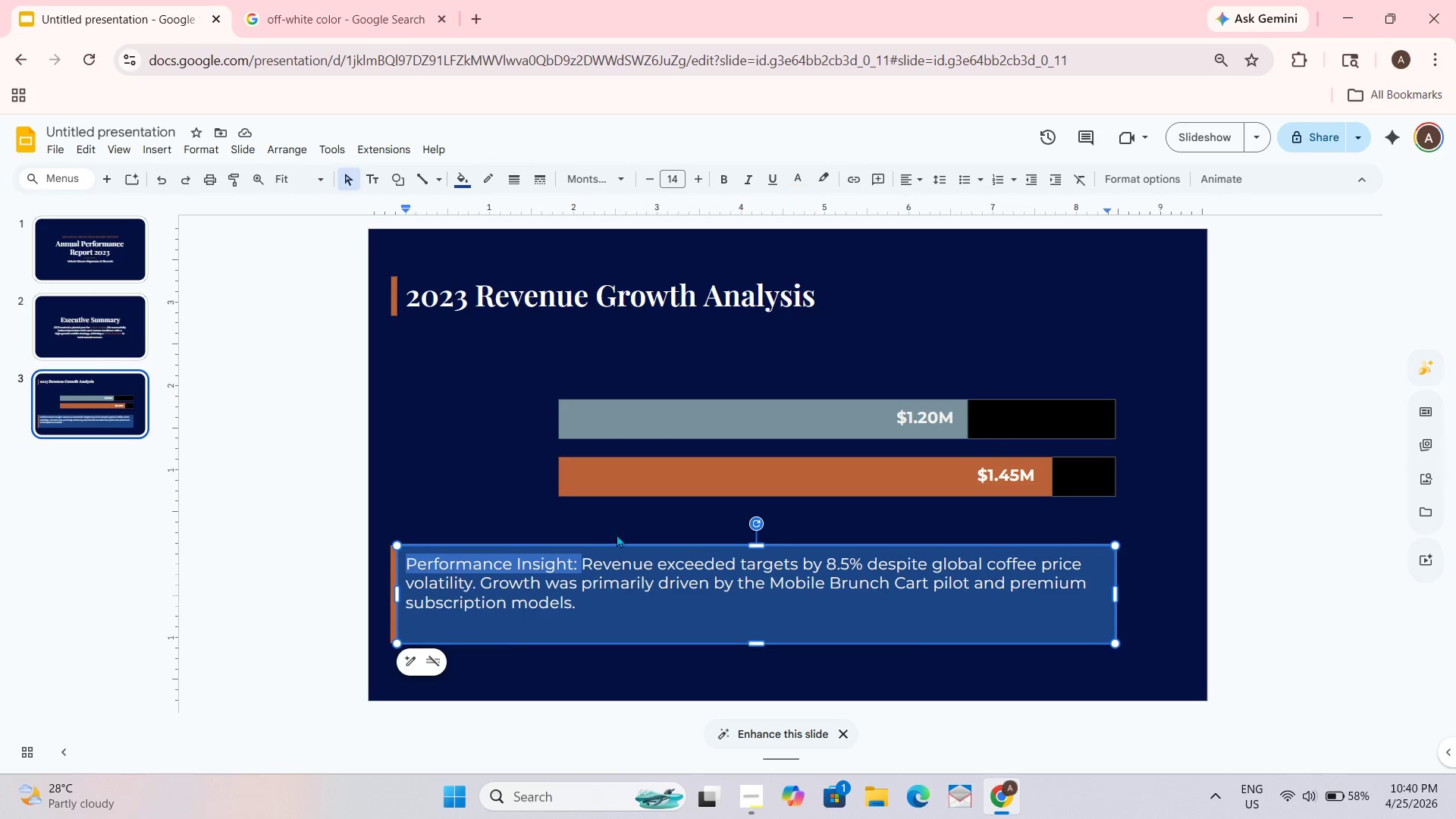 
left_click([573, 576])
 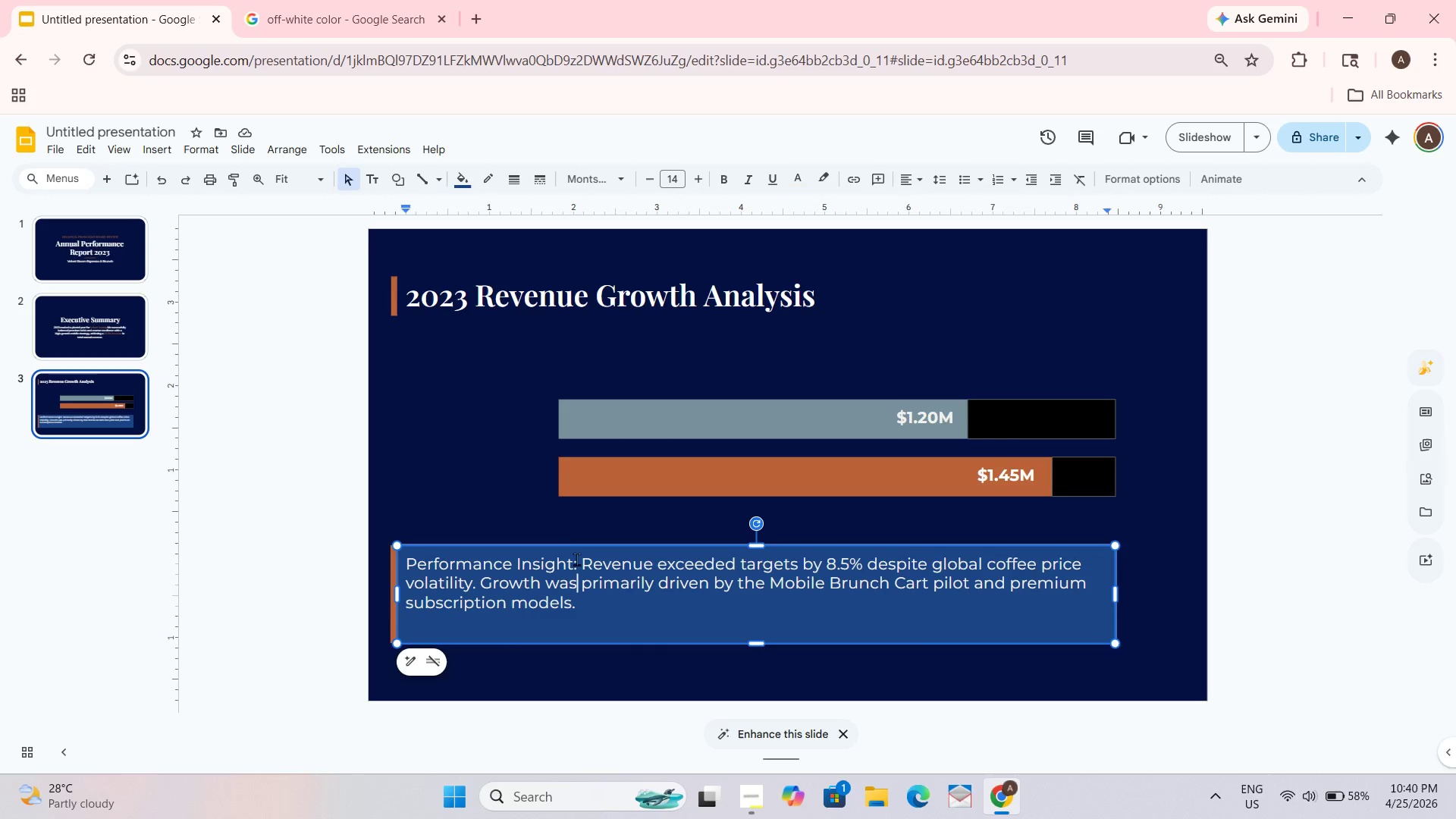 
left_click_drag(start_coordinate=[576, 560], to_coordinate=[379, 552])
 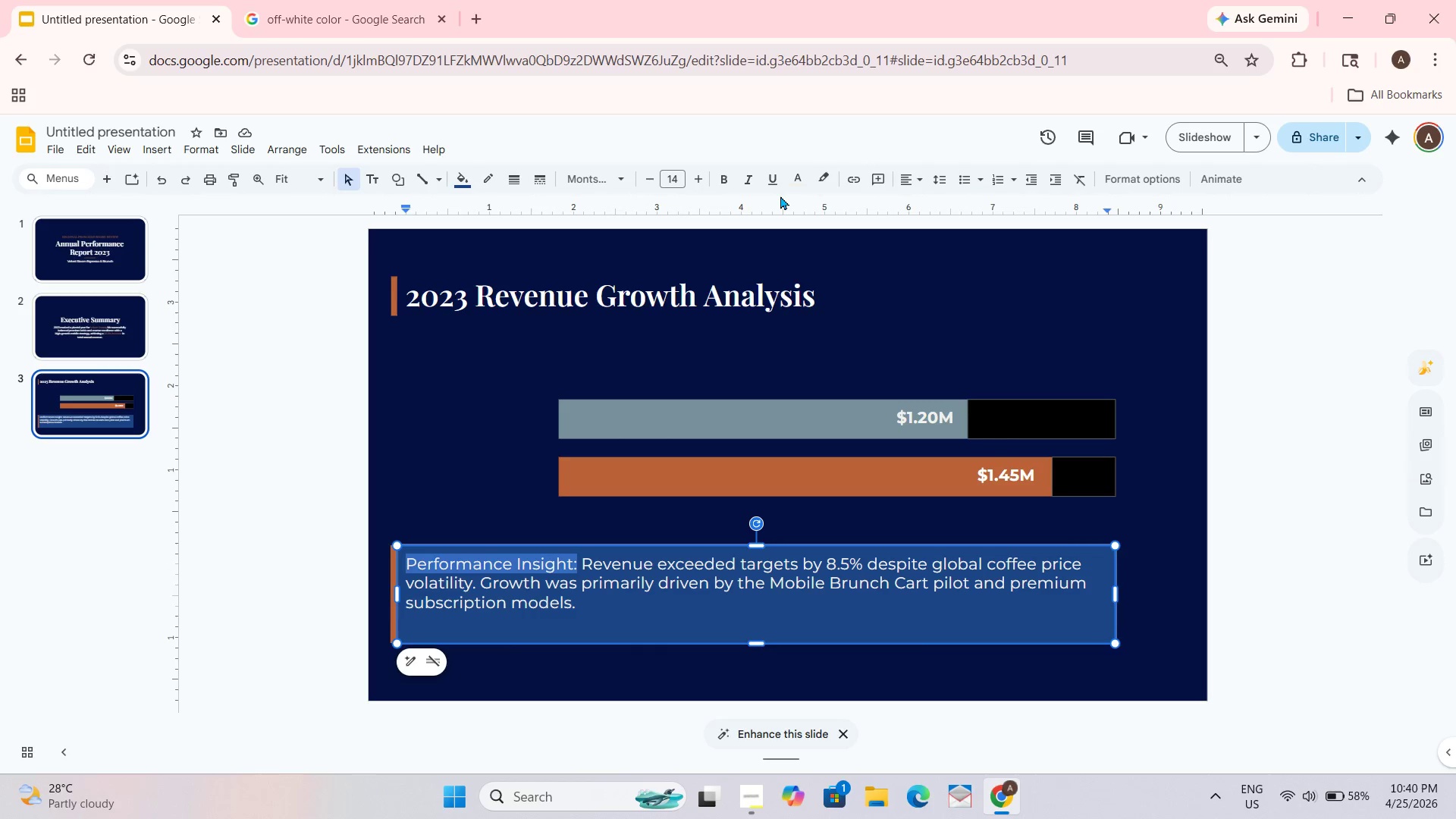 
left_click([794, 175])
 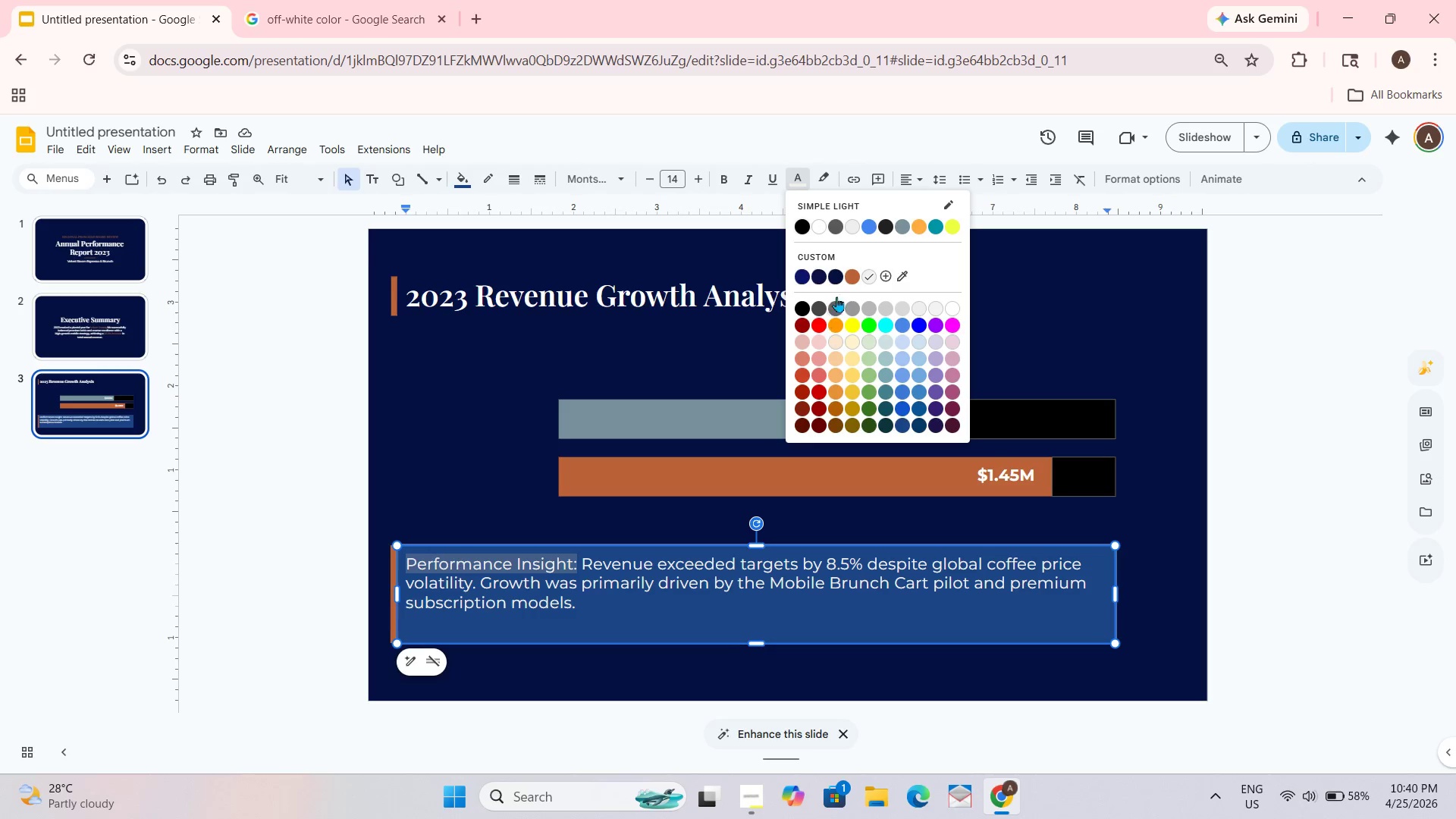 
left_click([849, 270])
 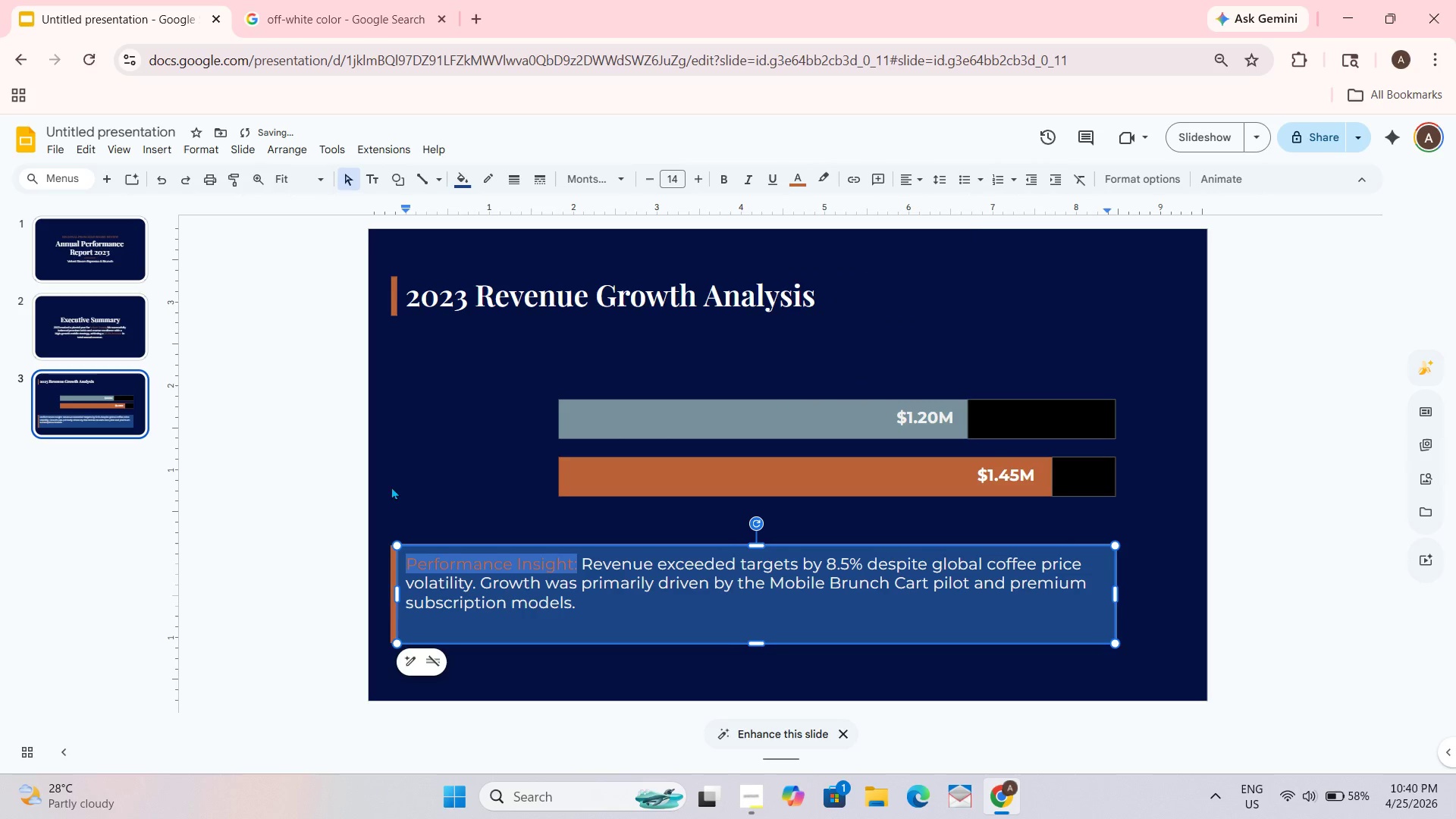 
left_click([461, 443])
 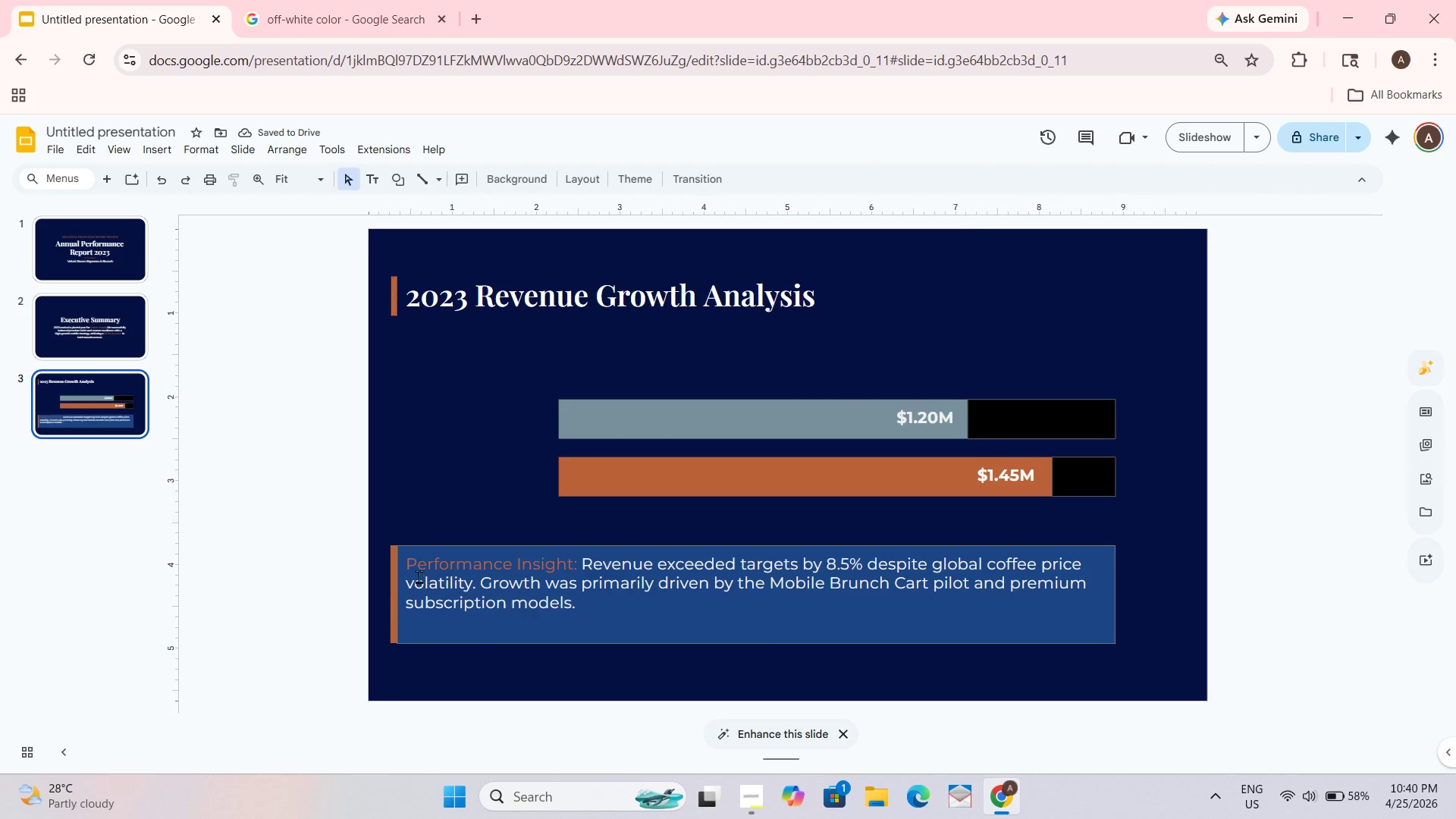 
left_click_drag(start_coordinate=[409, 563], to_coordinate=[579, 555])
 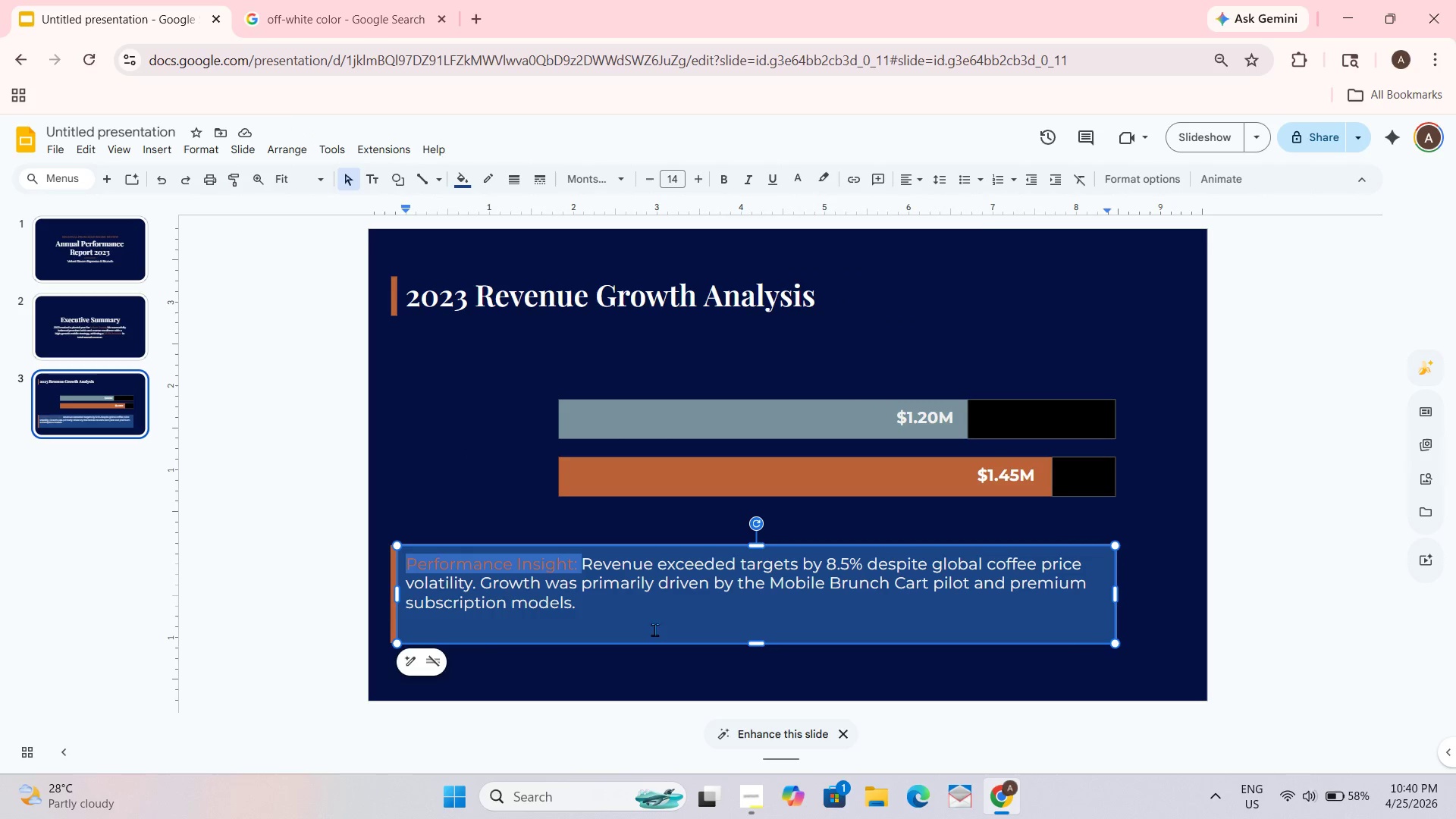 
left_click([703, 708])
 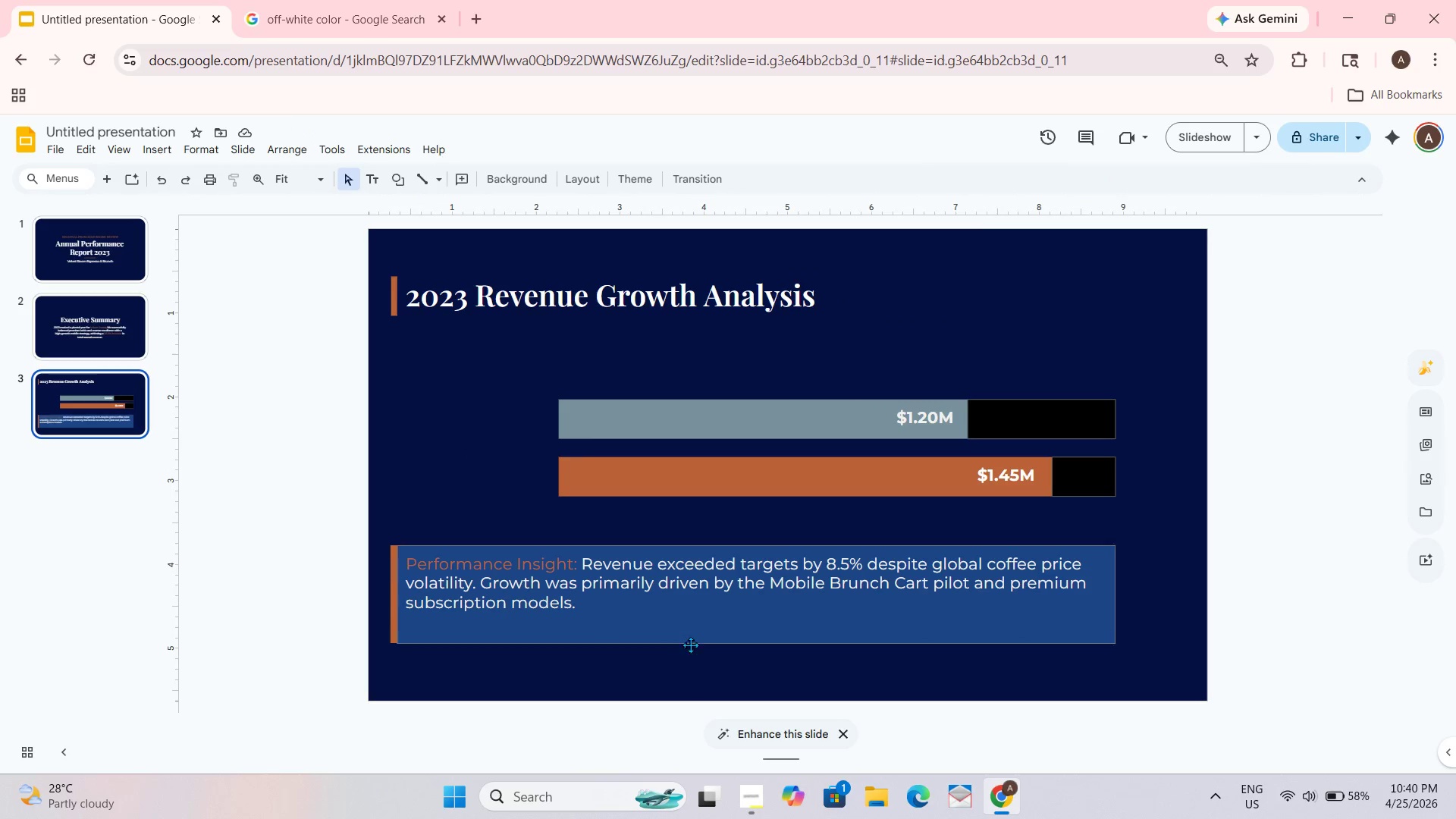 
left_click([692, 639])
 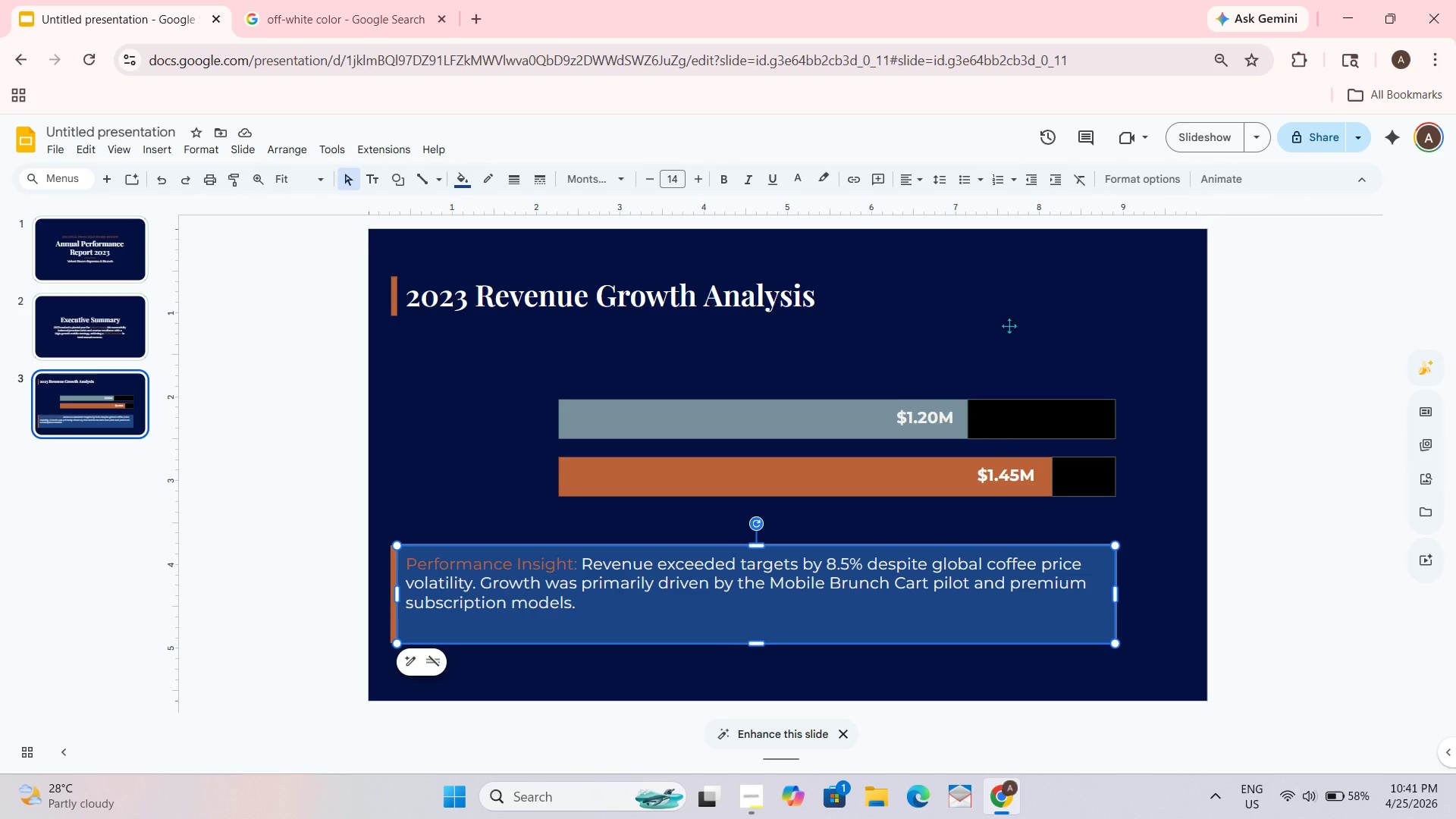 
wait(11.11)
 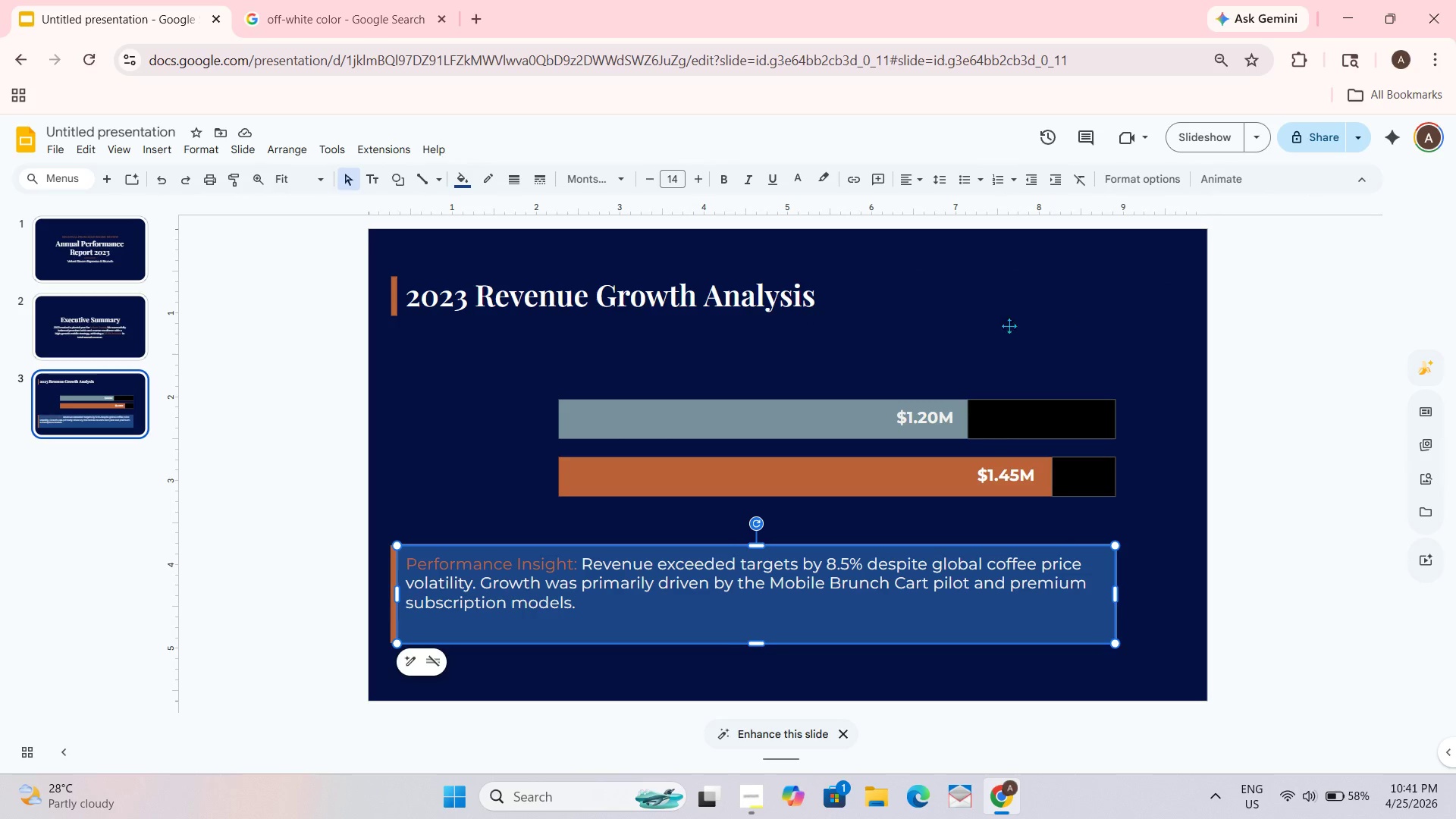 
left_click([450, 172])
 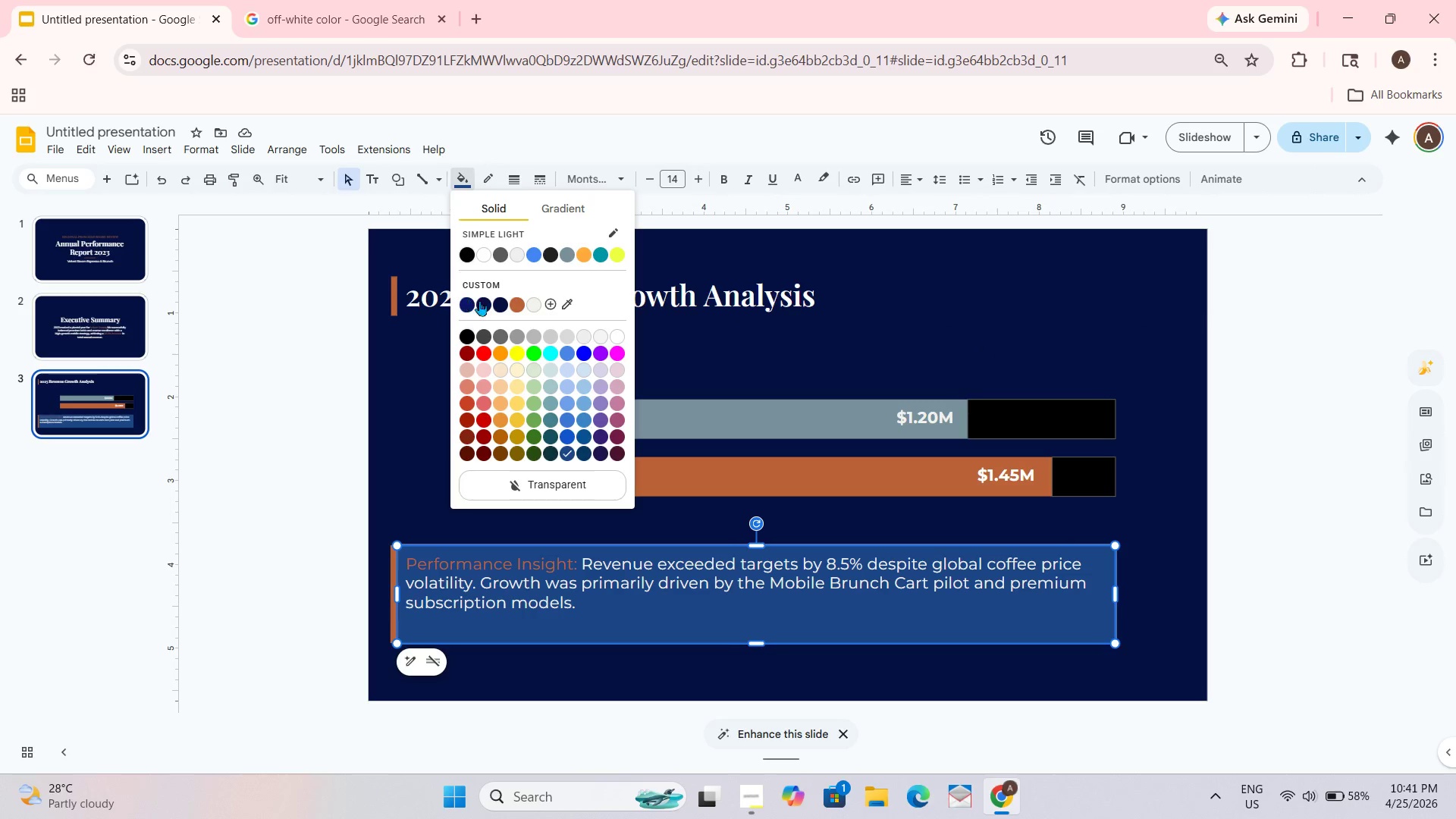 
left_click([460, 303])
 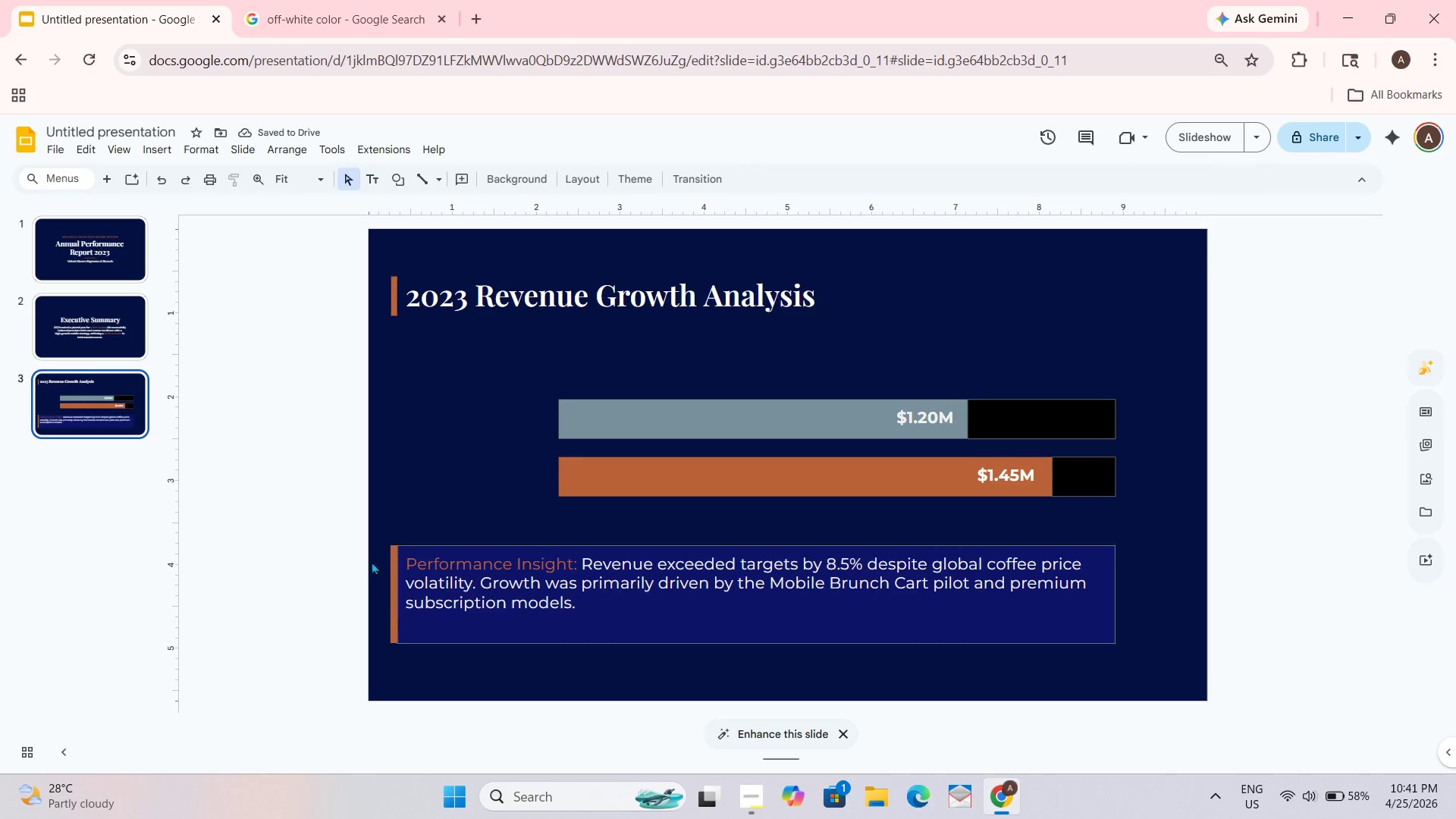 
left_click([466, 557])
 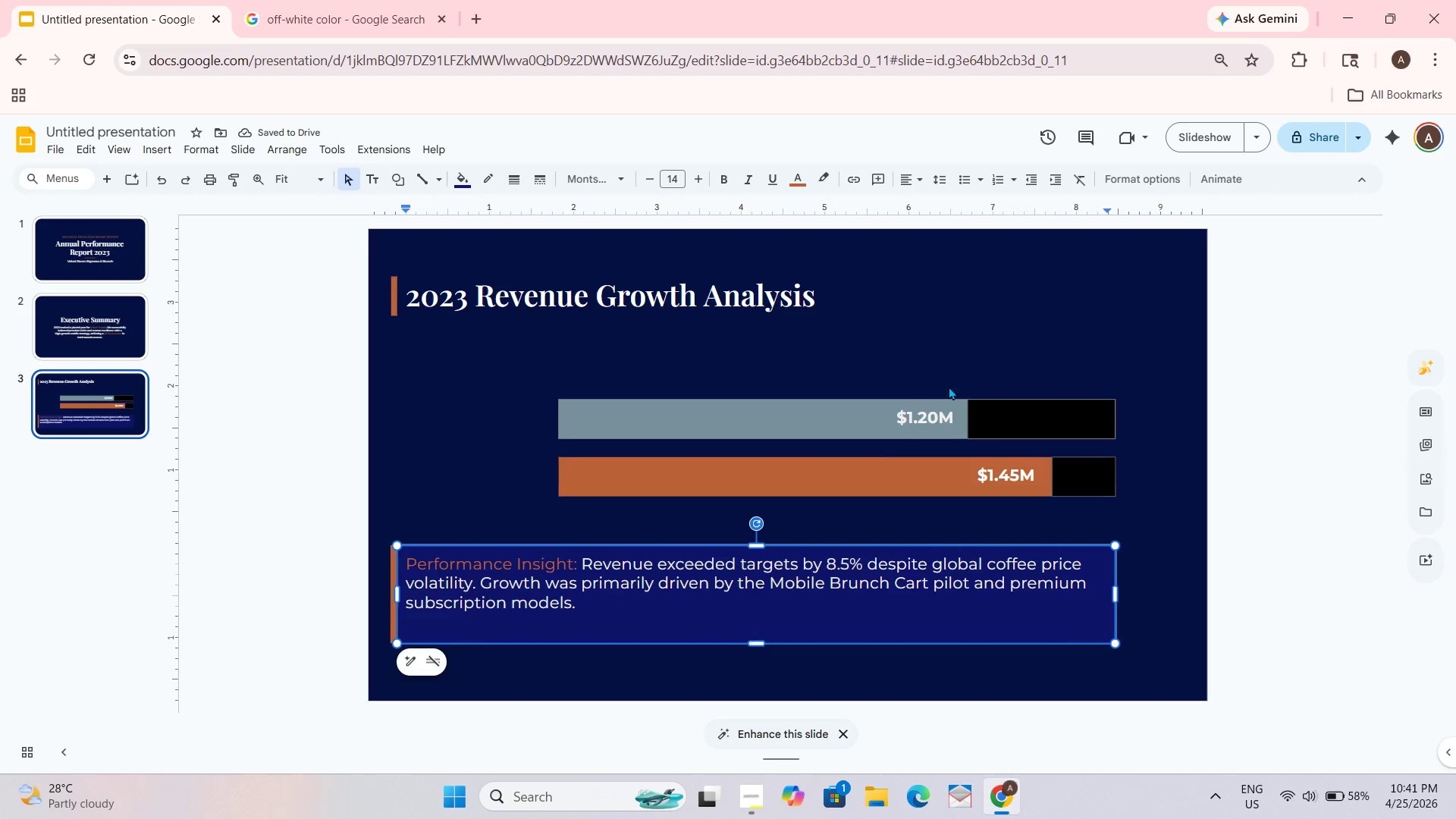 
left_click([1012, 349])
 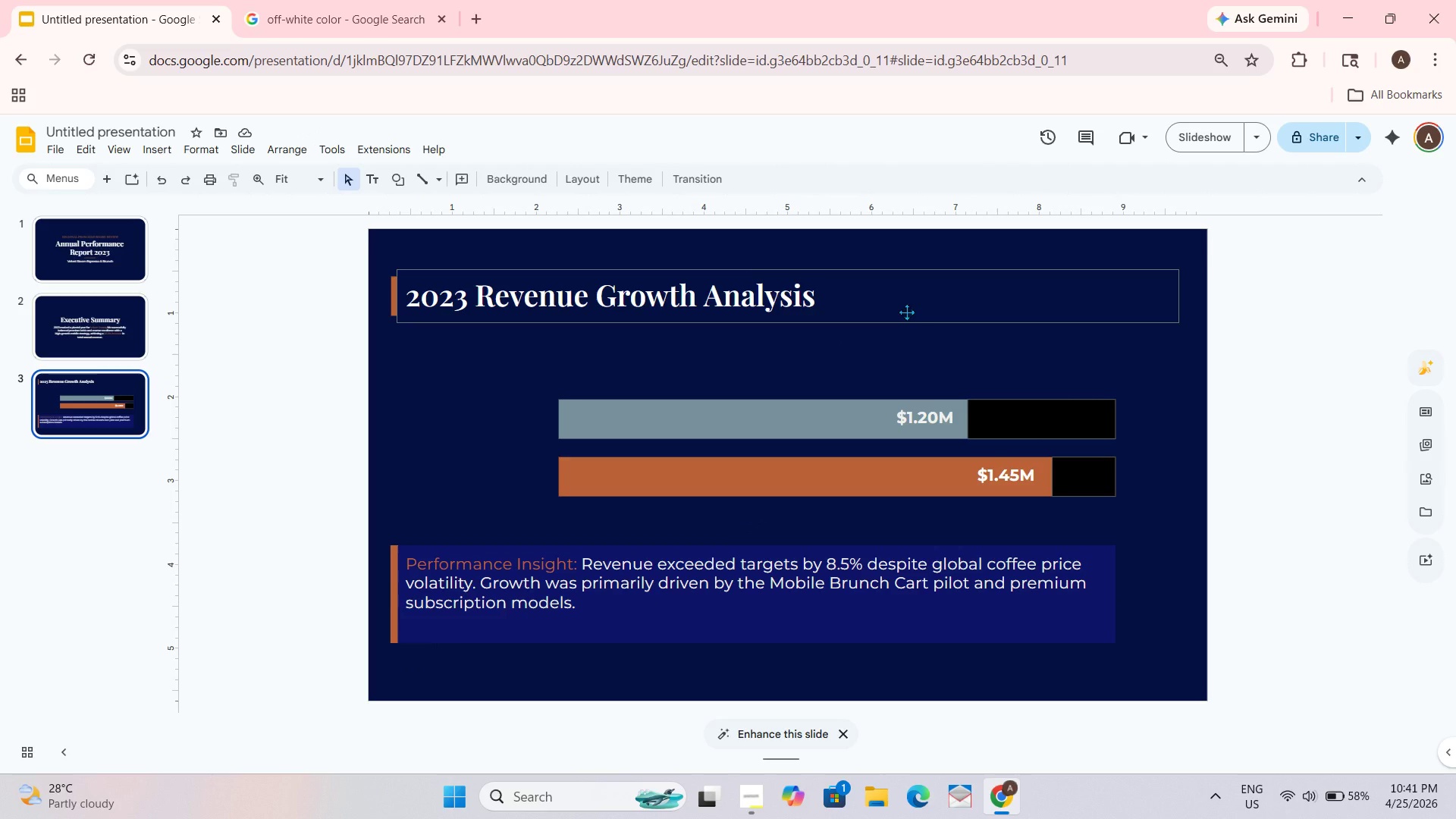 
wait(10.19)
 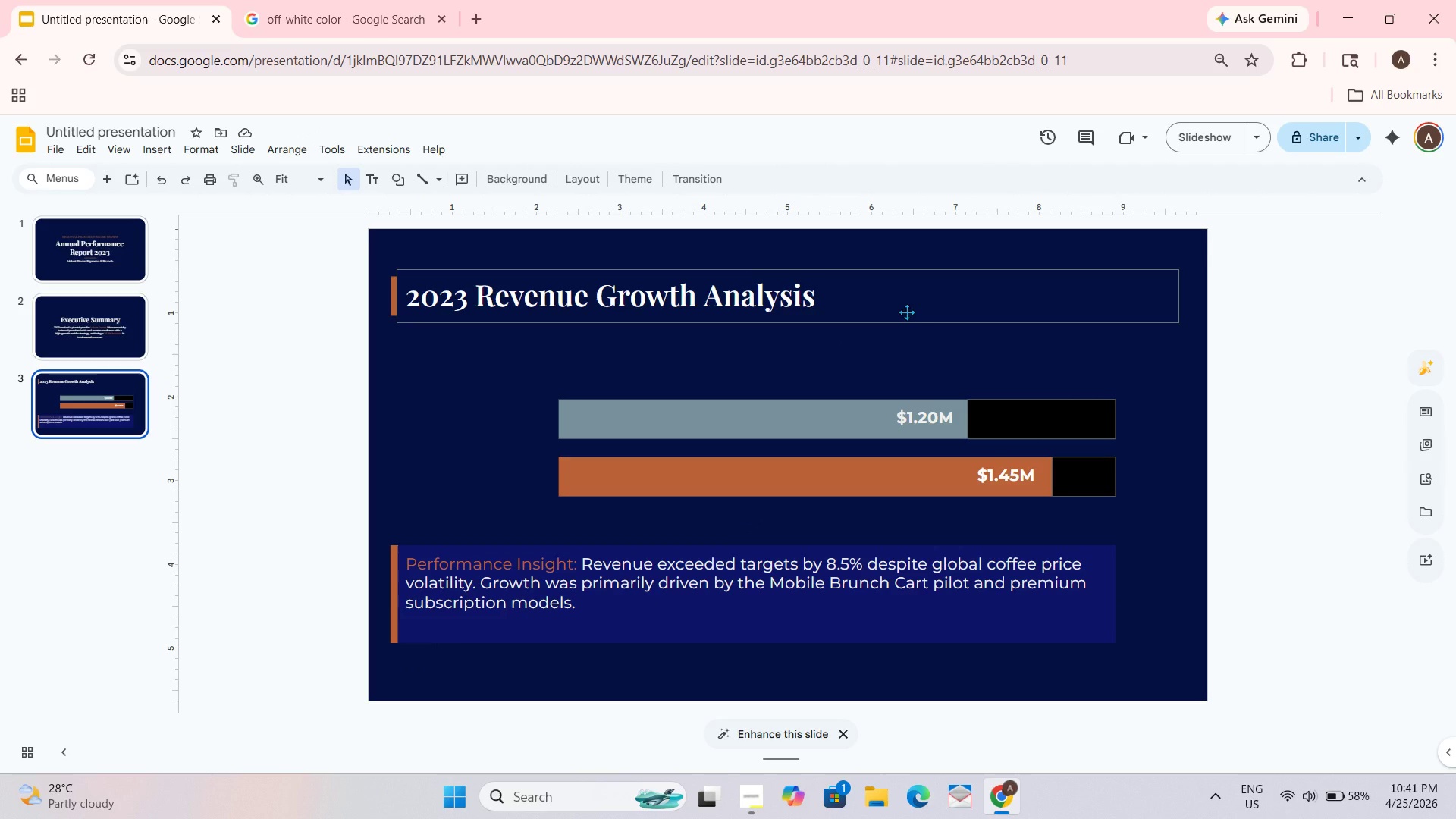 
left_click_drag(start_coordinate=[758, 543], to_coordinate=[756, 535])
 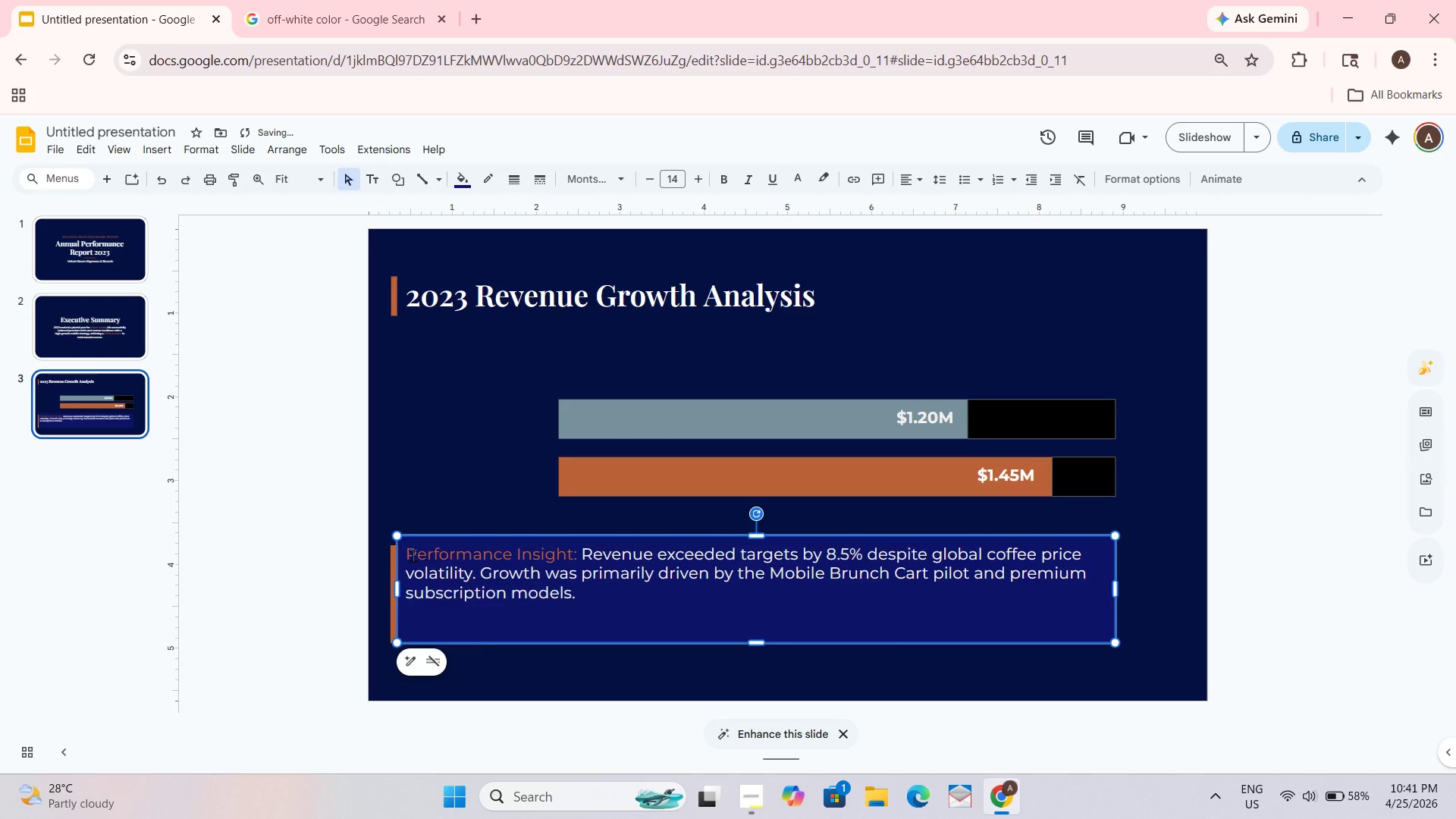 
left_click([406, 551])
 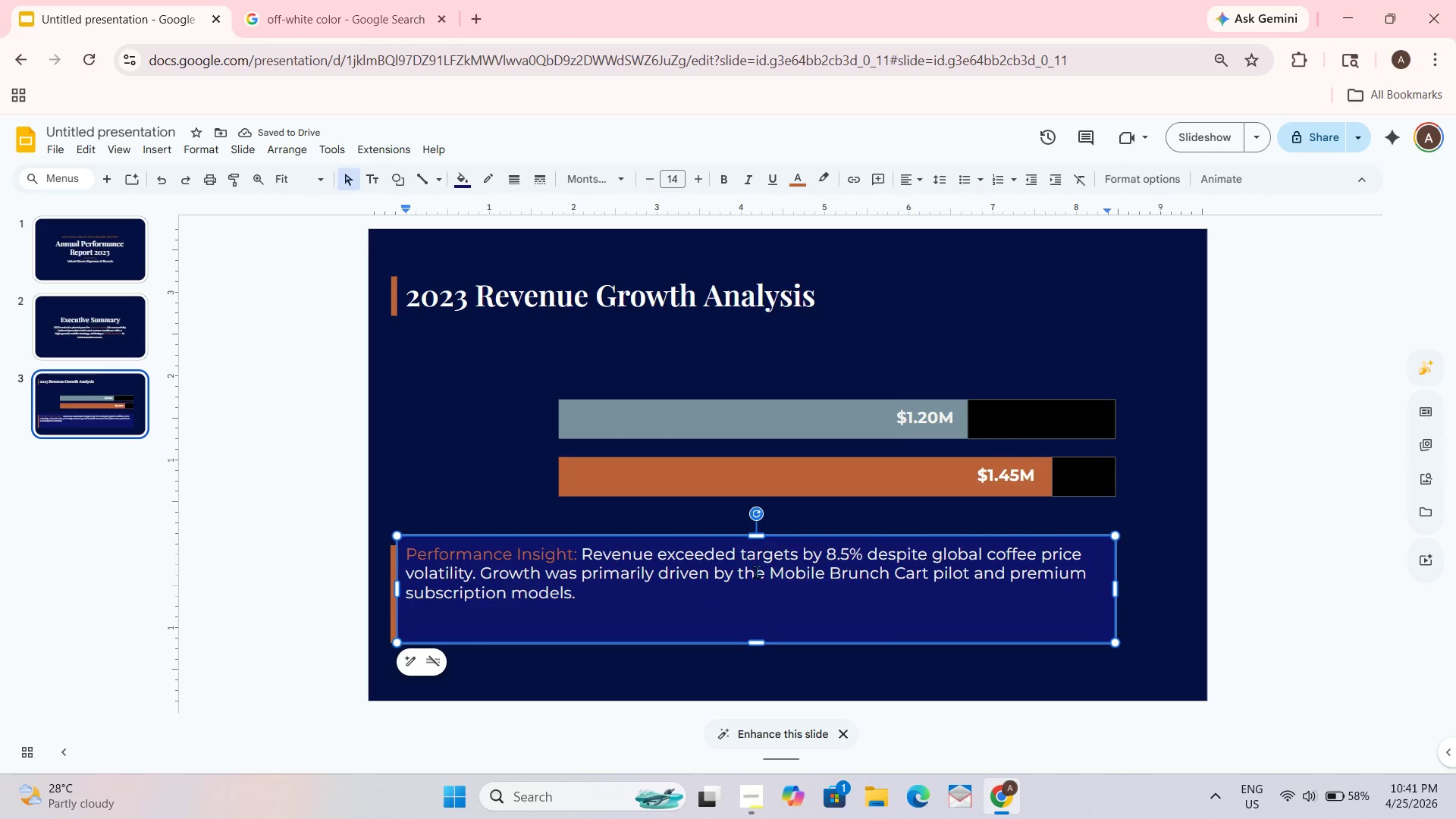 
key(Shift+ShiftRight)
 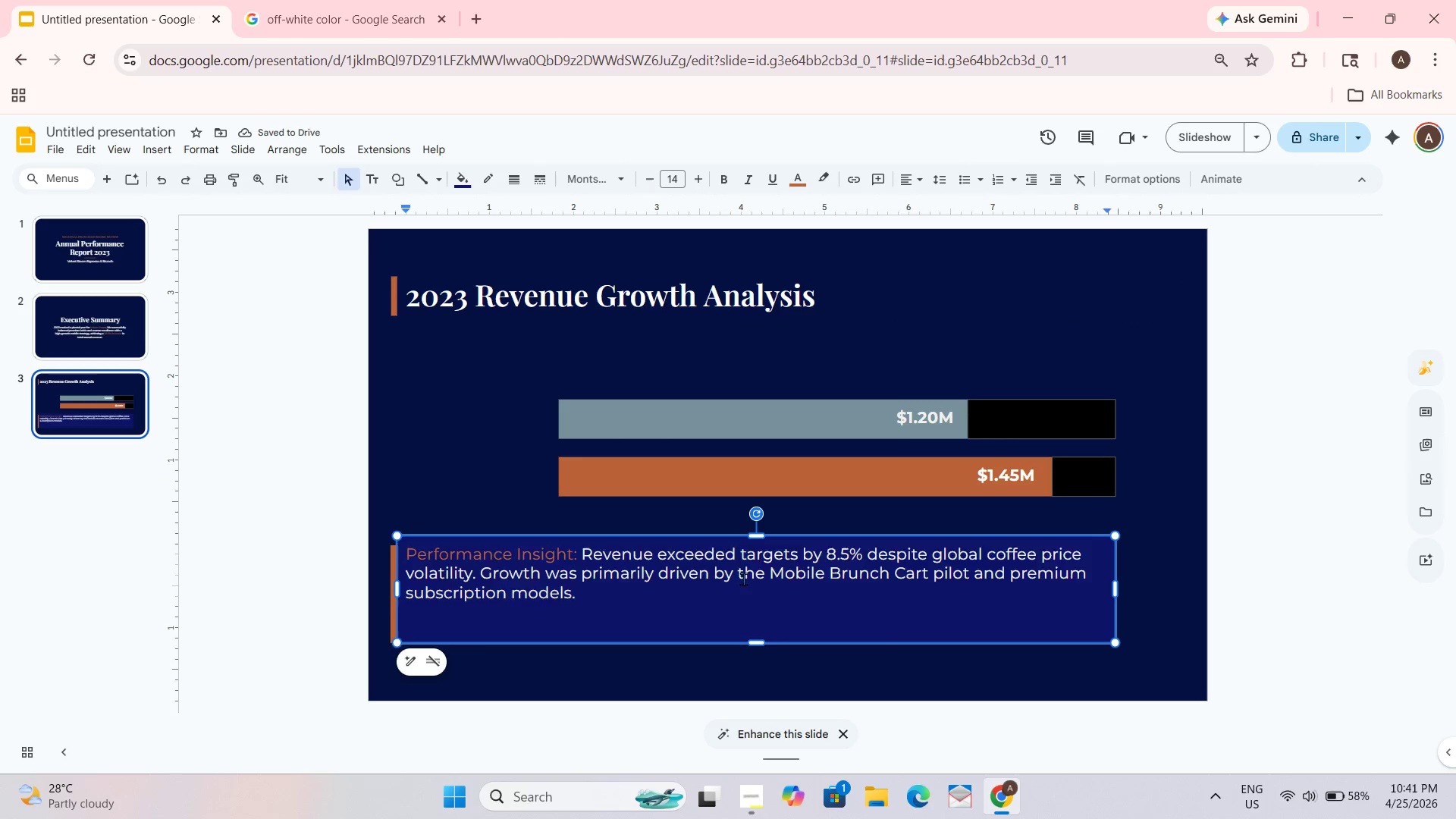 
key(Shift+Enter)
 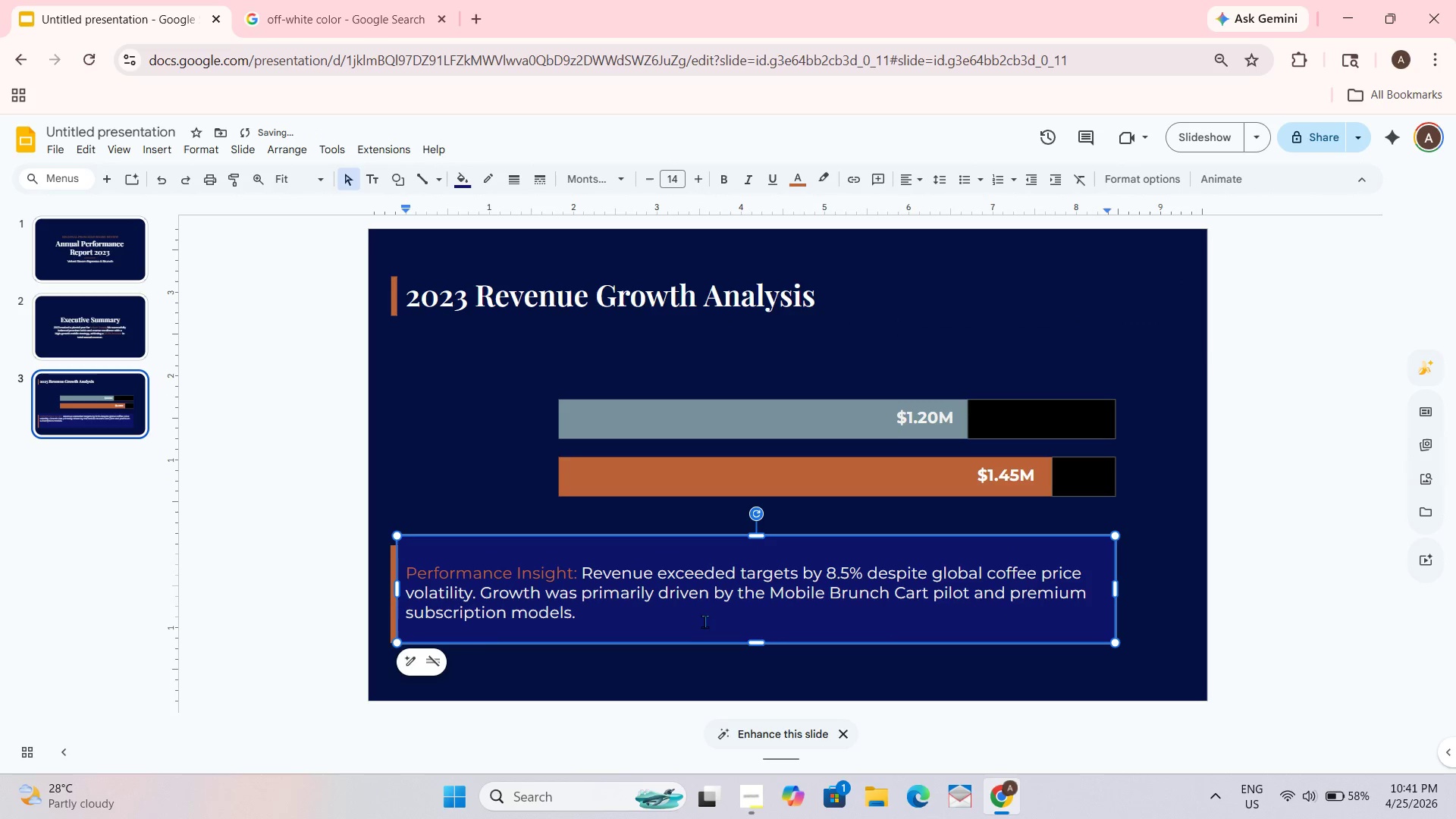 
key(Backspace)
 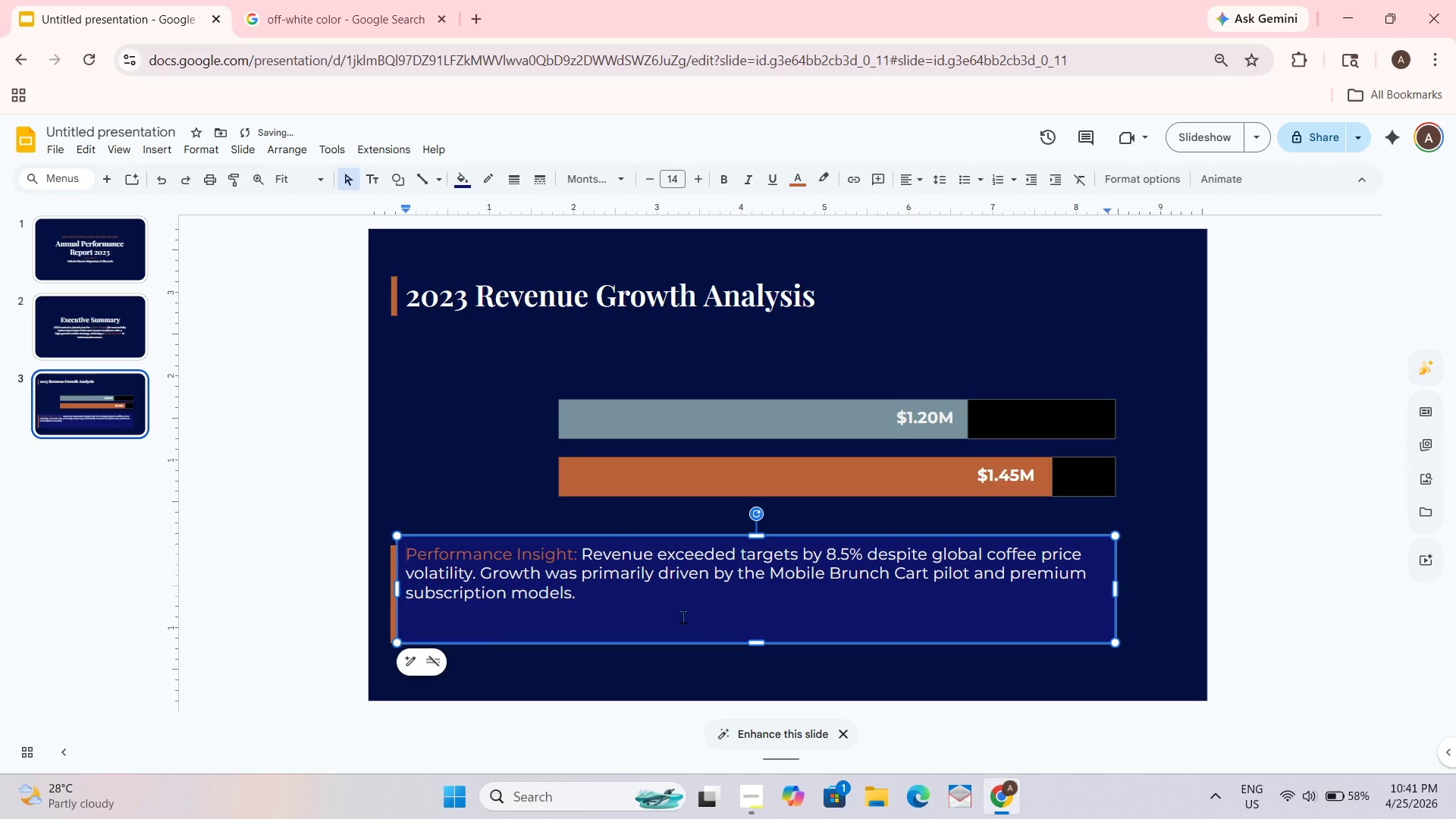 
key(Enter)
 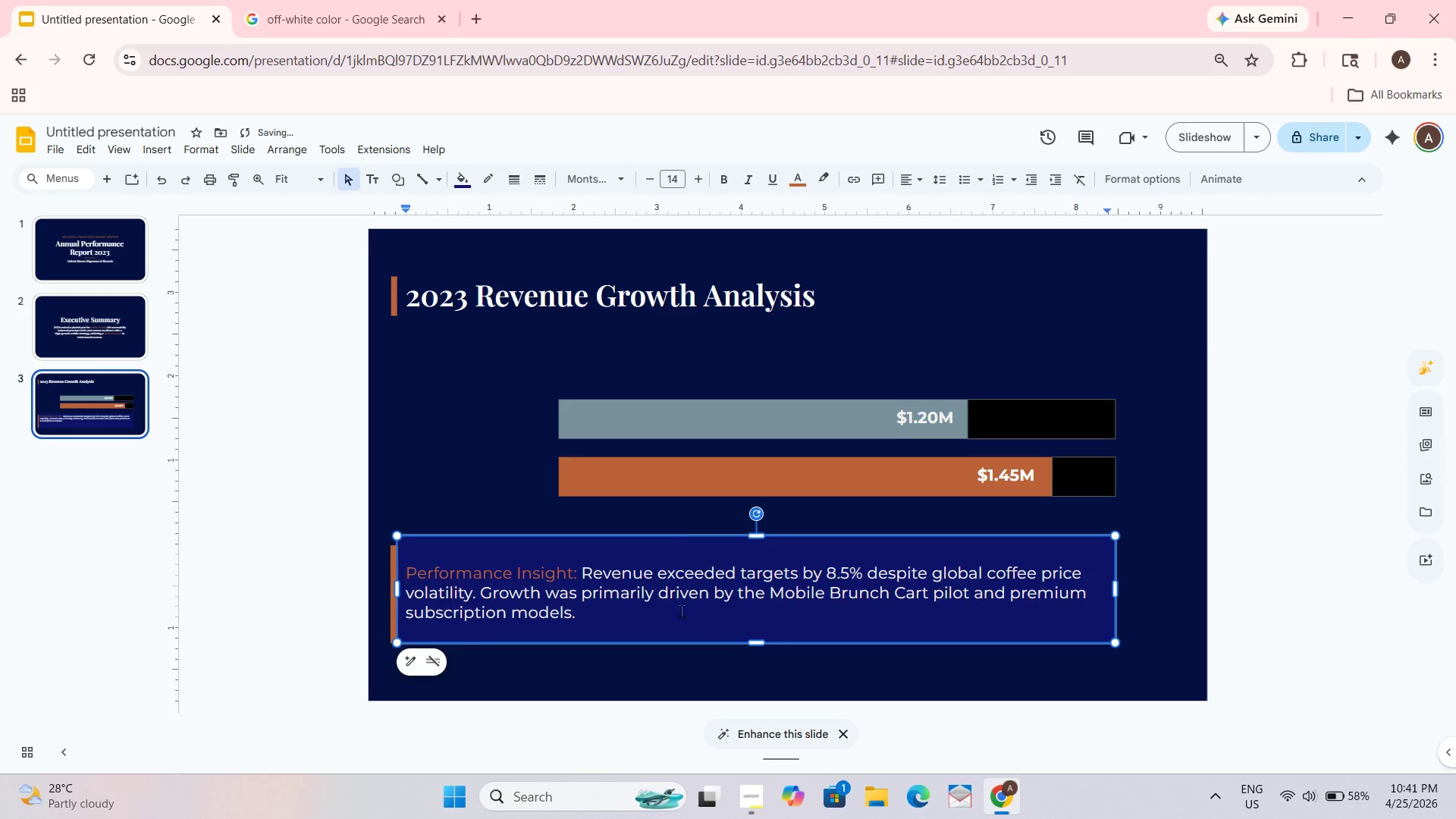 
key(Backspace)
 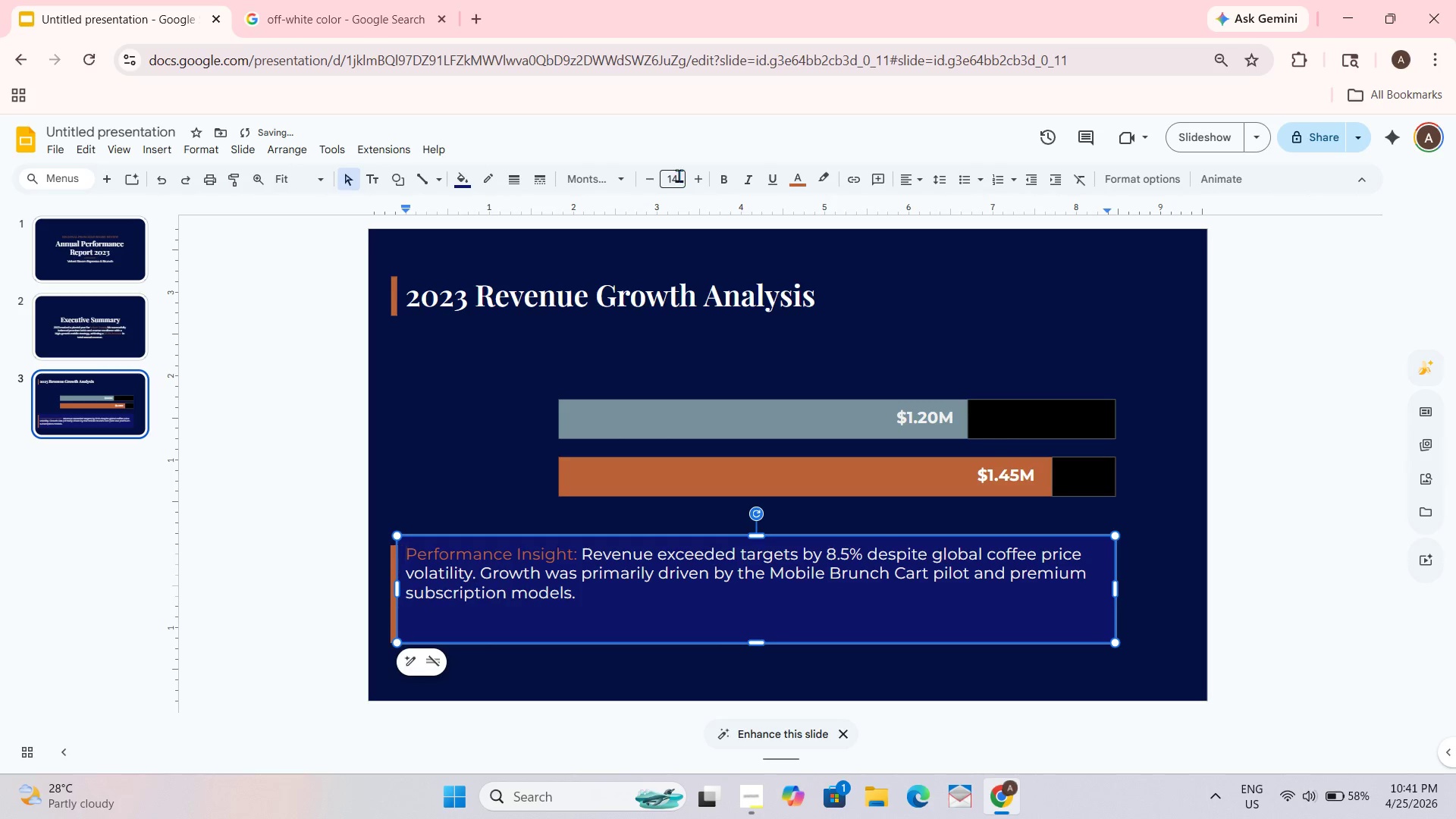 
left_click([683, 178])
 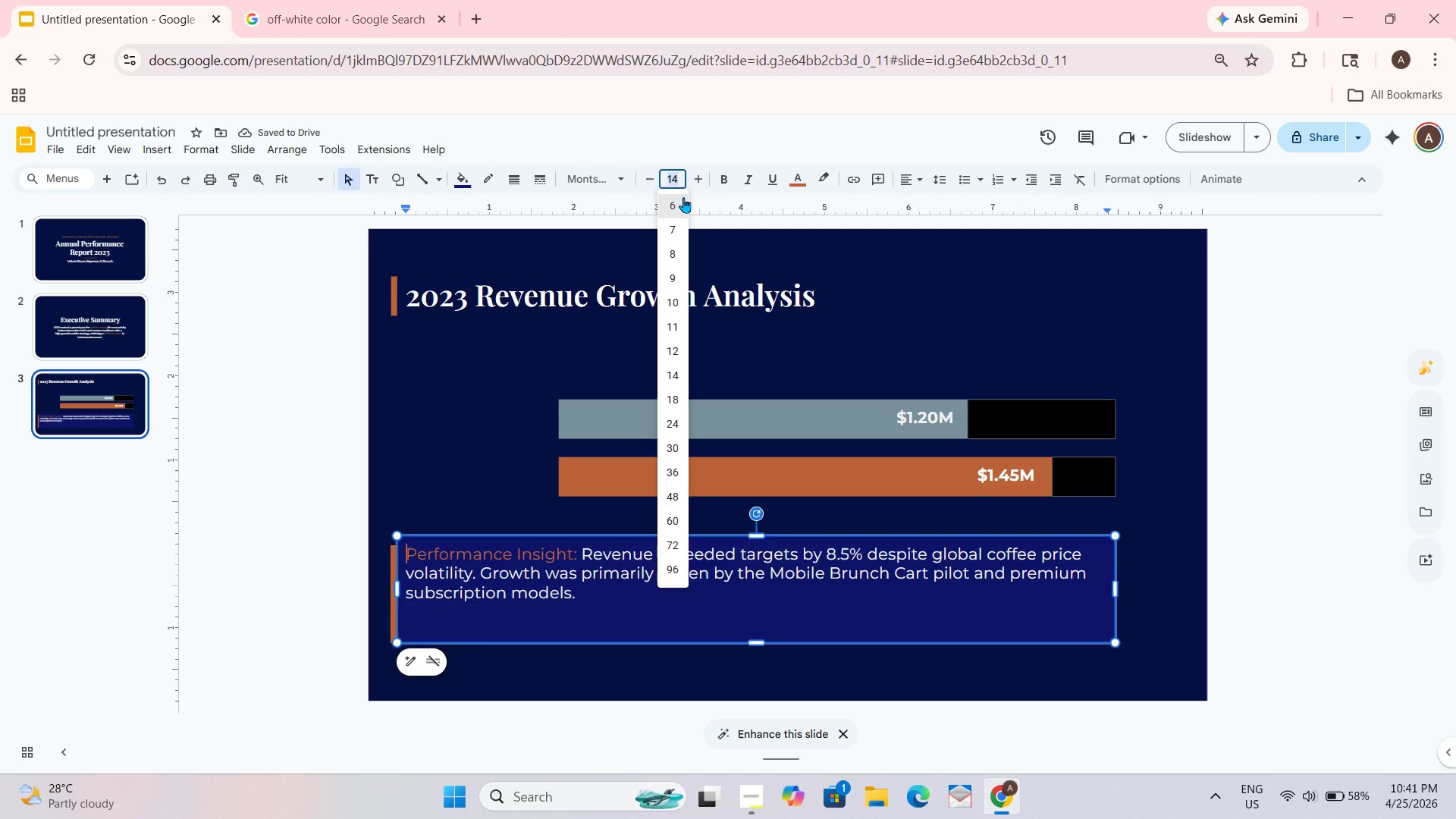 
key(Numpad1)
 